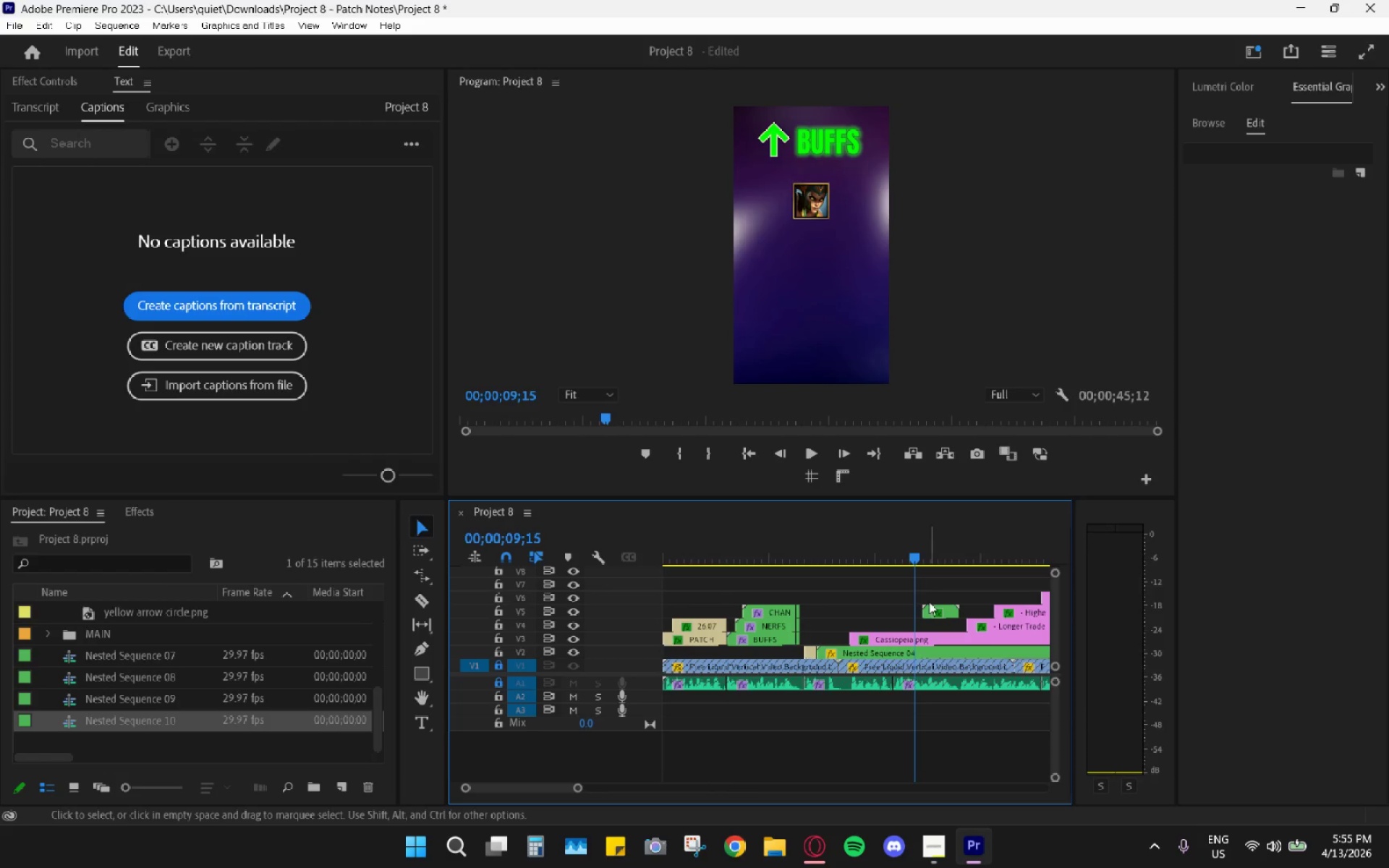 
key(Space)
 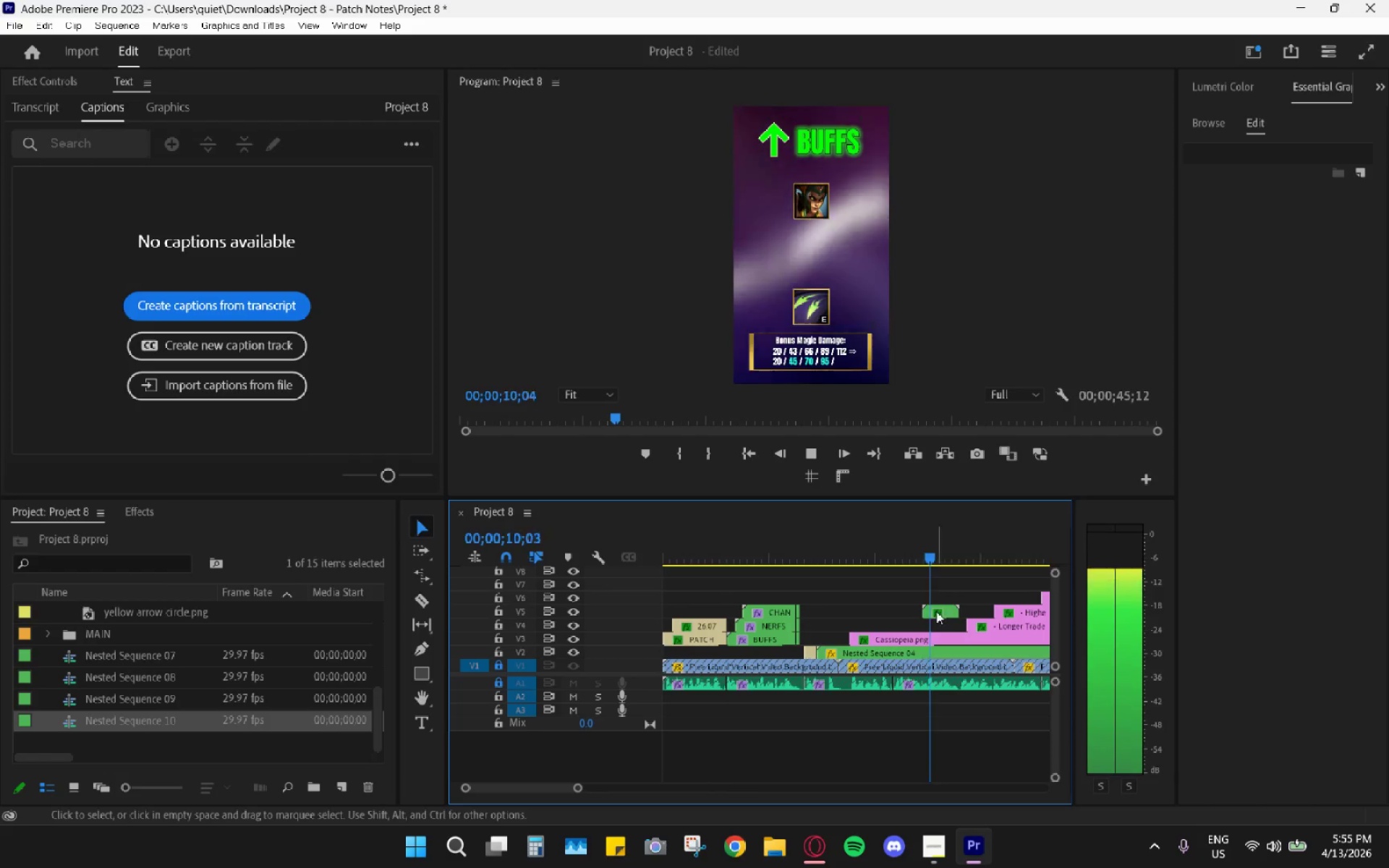 
key(Space)
 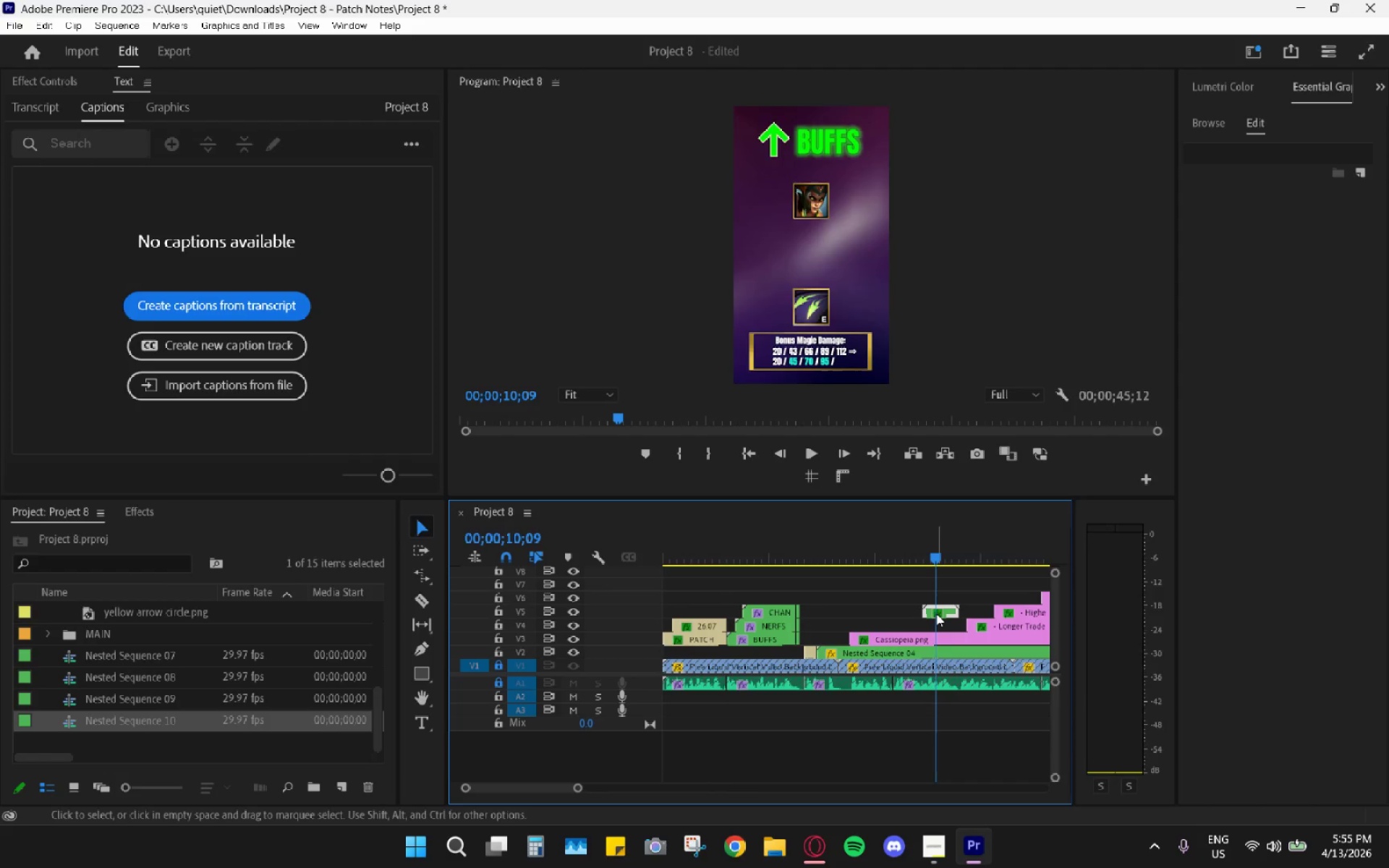 
double_click([936, 613])
 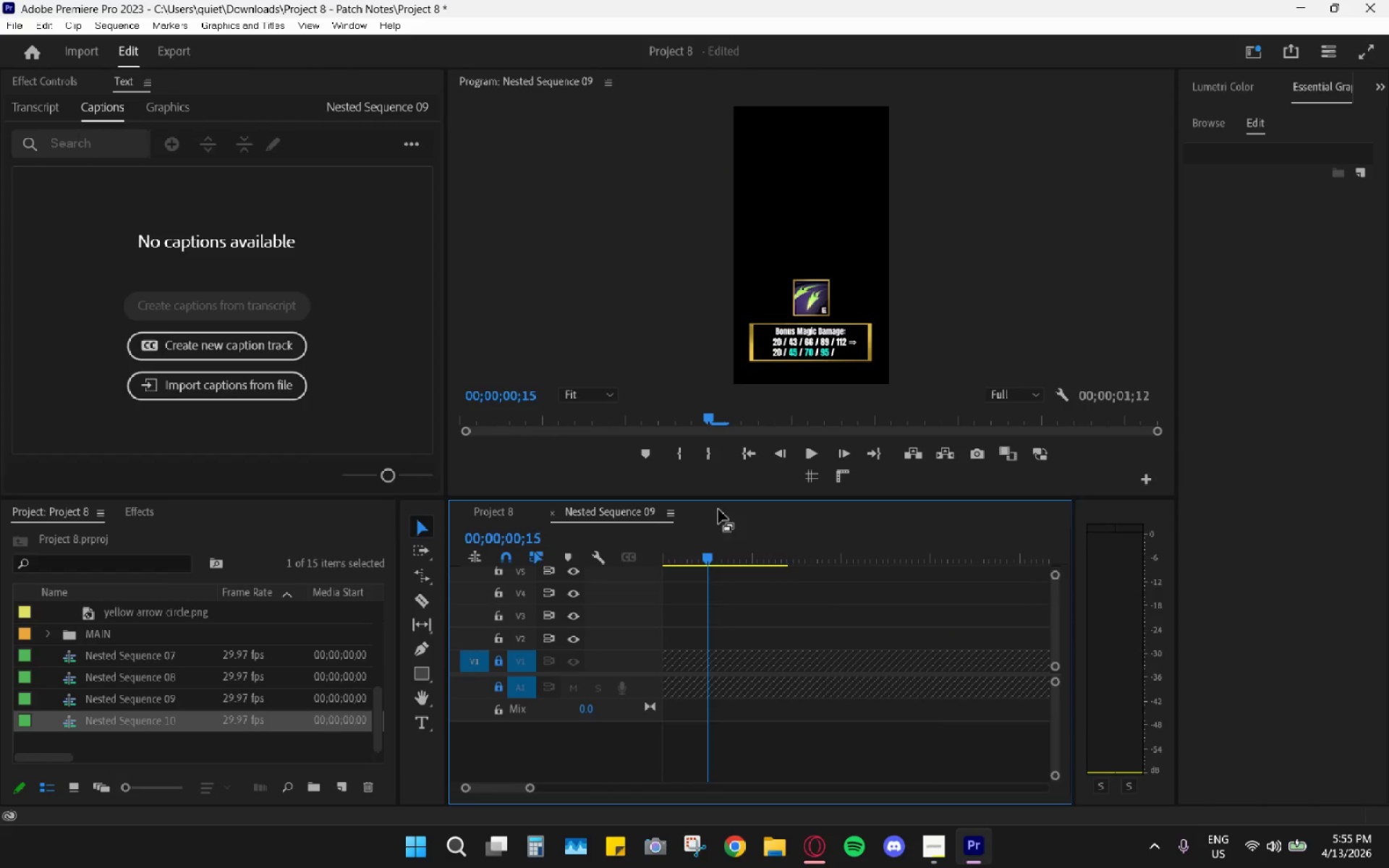 
scroll: coordinate [736, 608], scroll_direction: up, amount: 5.0
 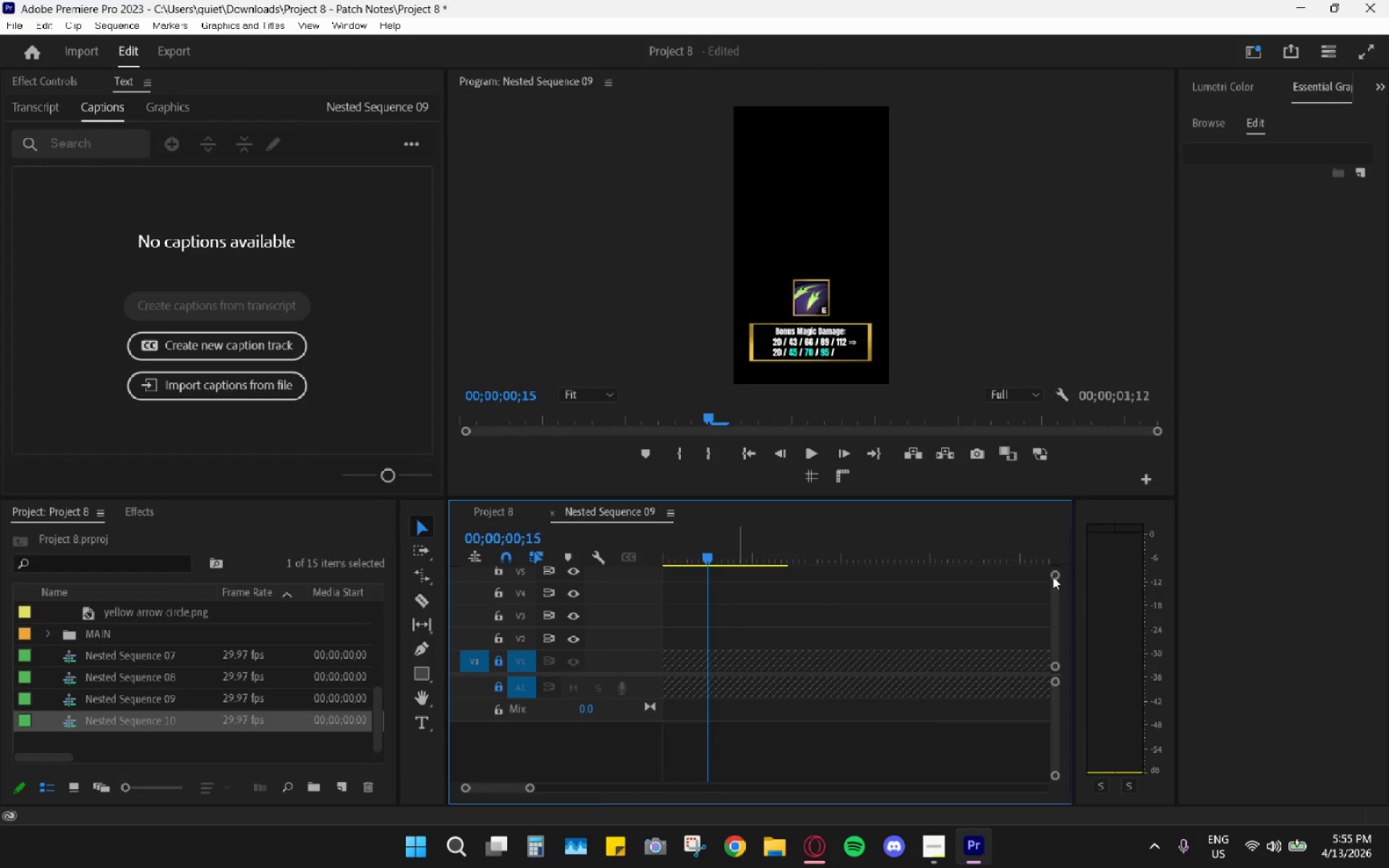 
left_click_drag(start_coordinate=[1053, 576], to_coordinate=[1050, 456])
 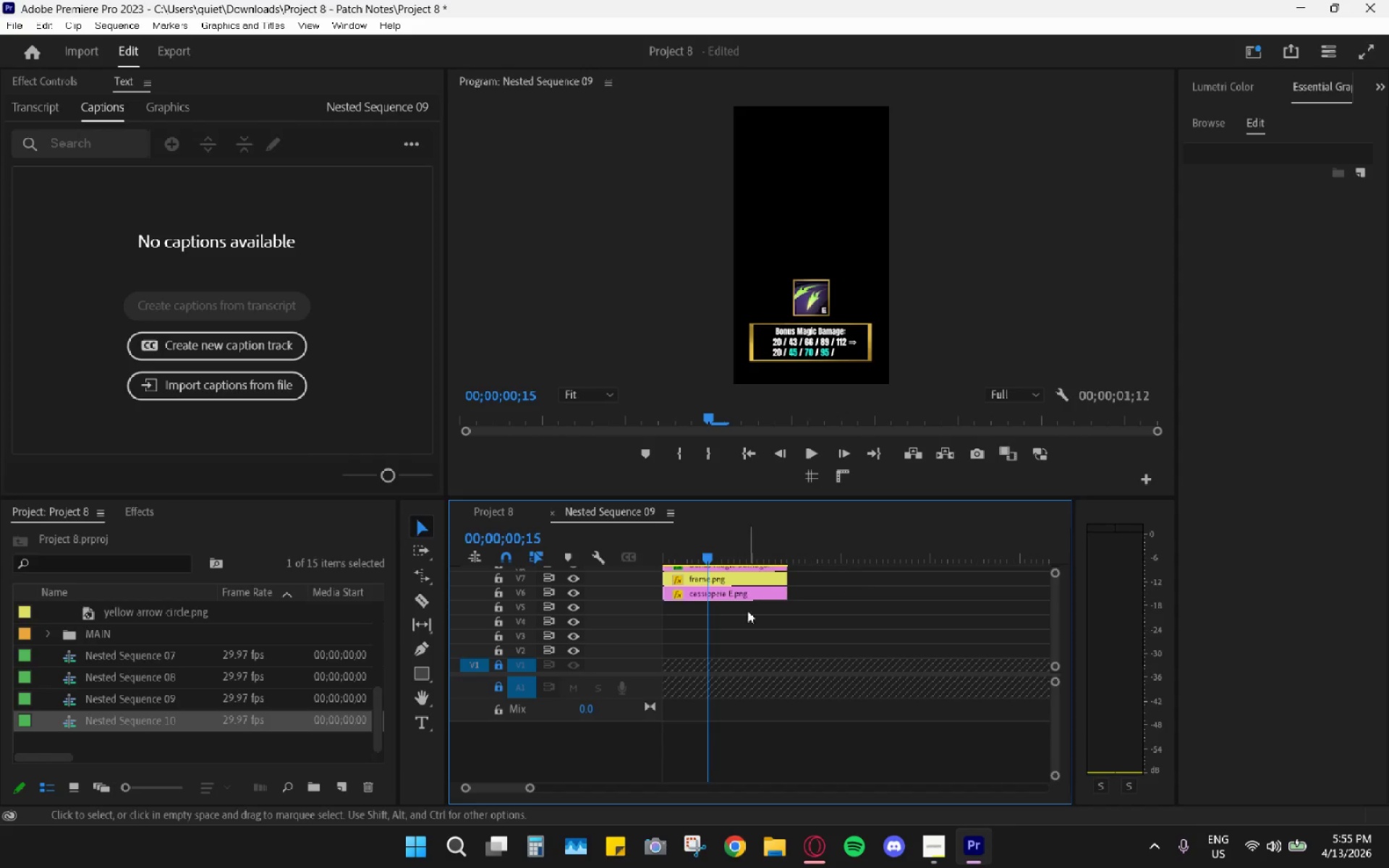 
left_click_drag(start_coordinate=[740, 631], to_coordinate=[735, 543])
 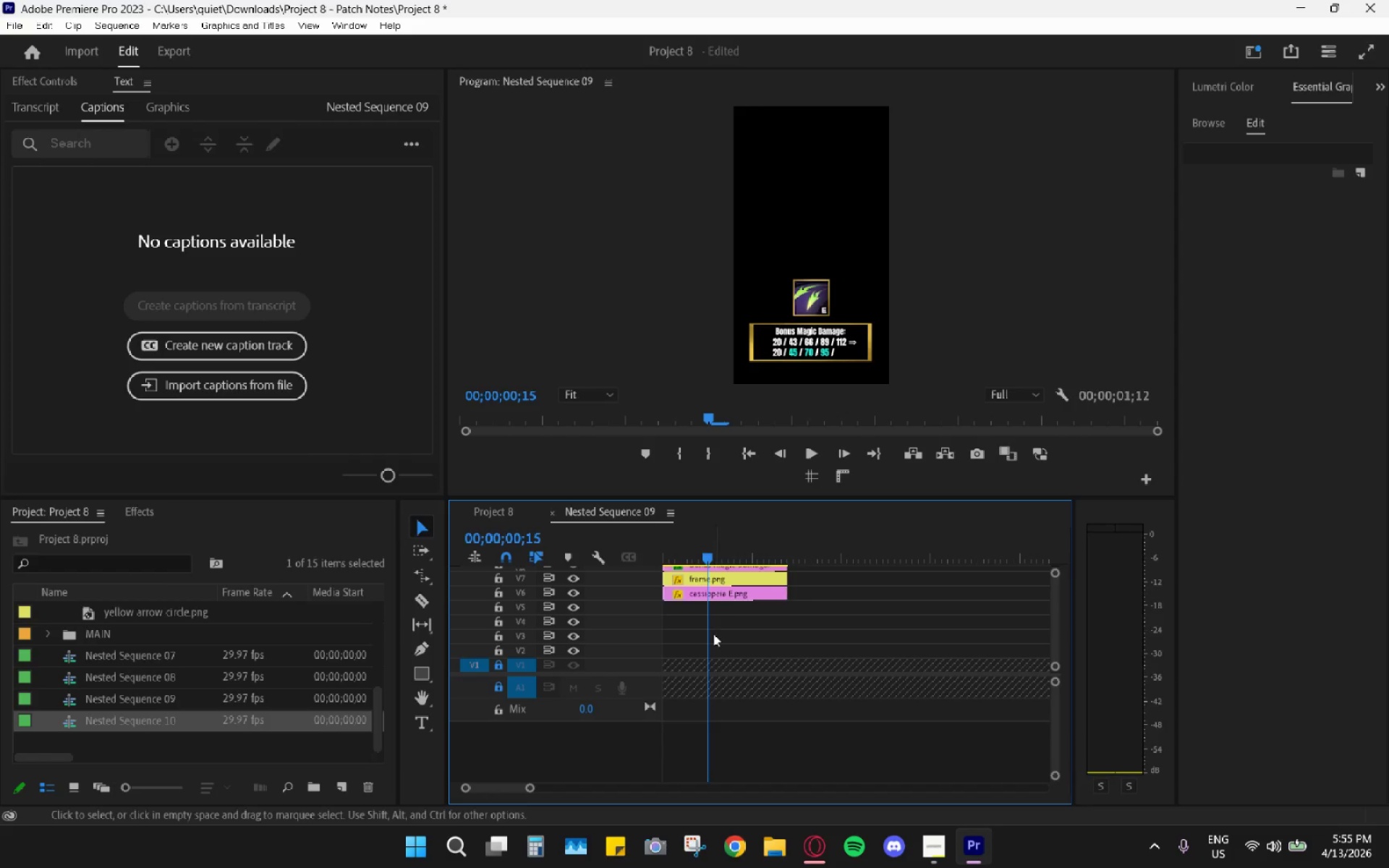 
left_click([713, 634])
 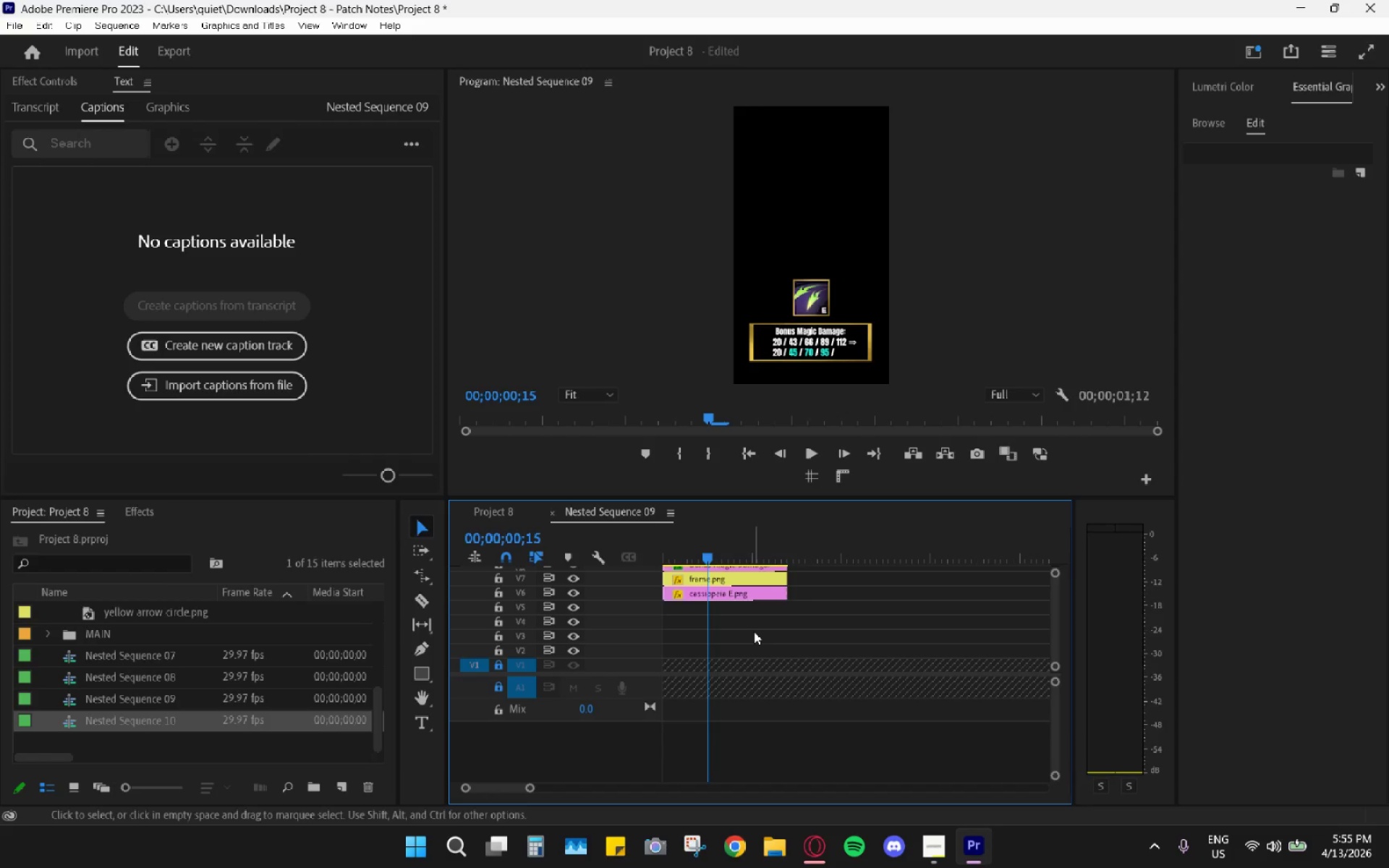 
left_click_drag(start_coordinate=[755, 629], to_coordinate=[749, 545])
 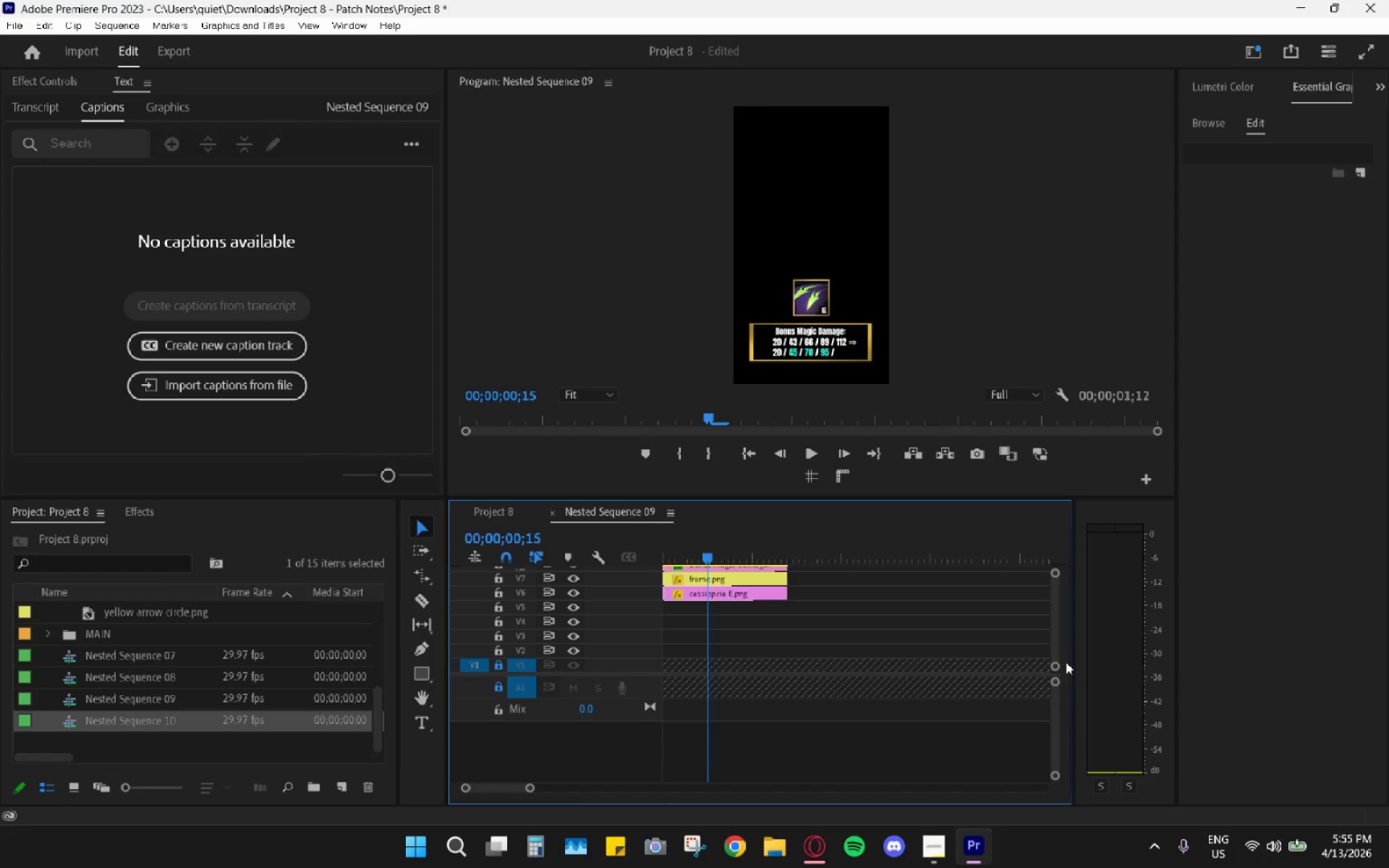 
left_click_drag(start_coordinate=[1051, 642], to_coordinate=[1045, 601])
 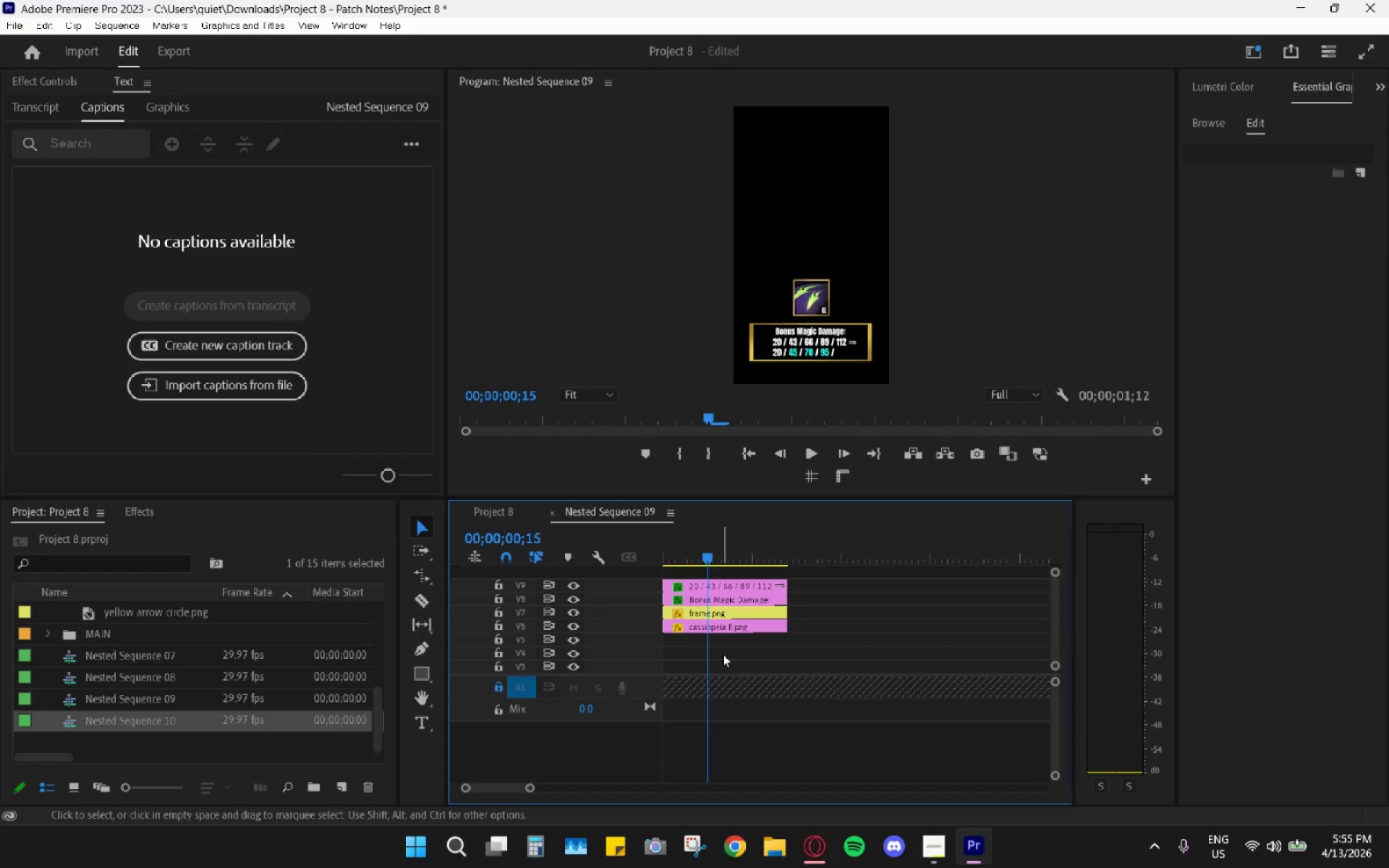 
left_click_drag(start_coordinate=[731, 649], to_coordinate=[739, 576])
 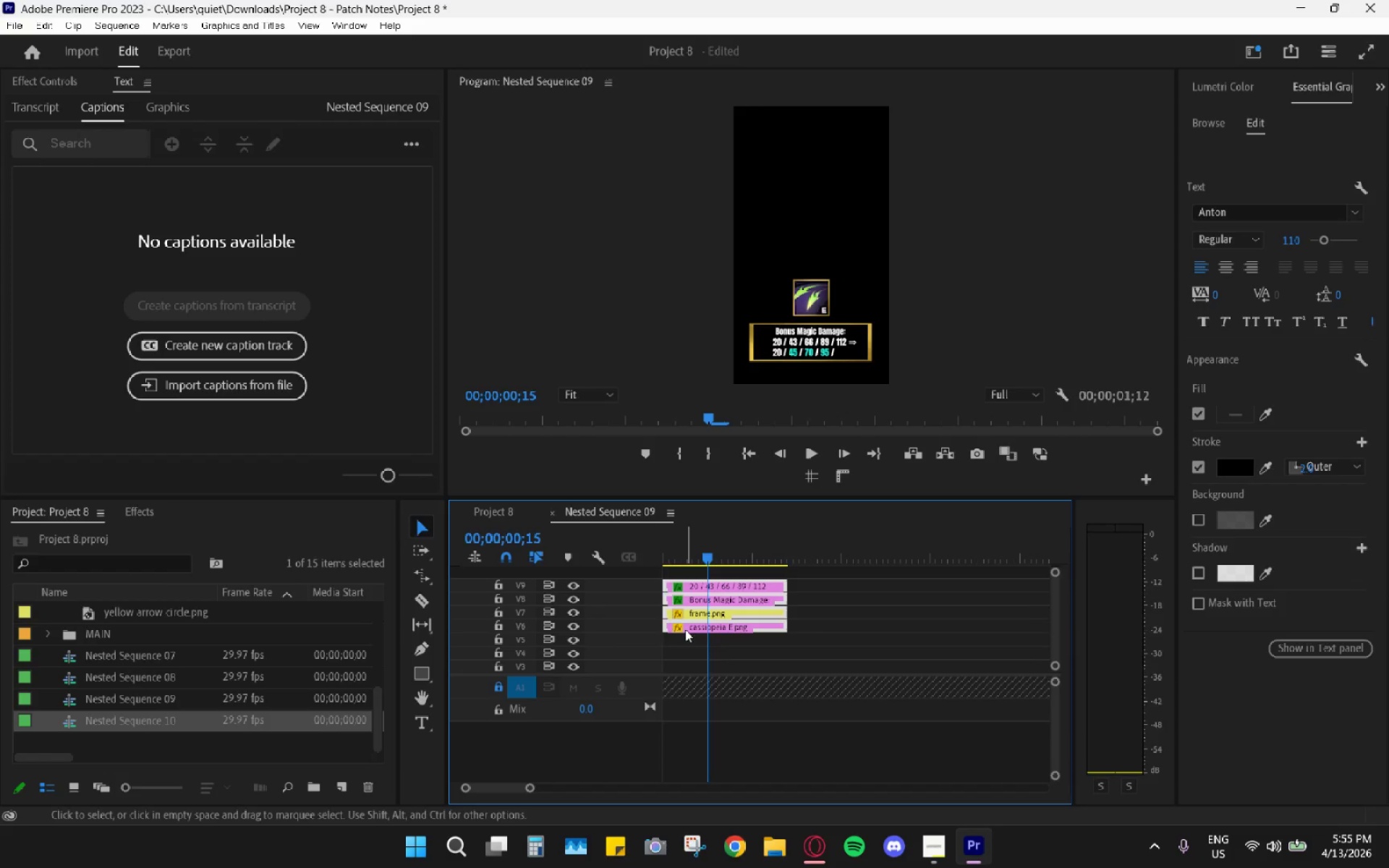 
left_click_drag(start_coordinate=[685, 629], to_coordinate=[684, 665])
 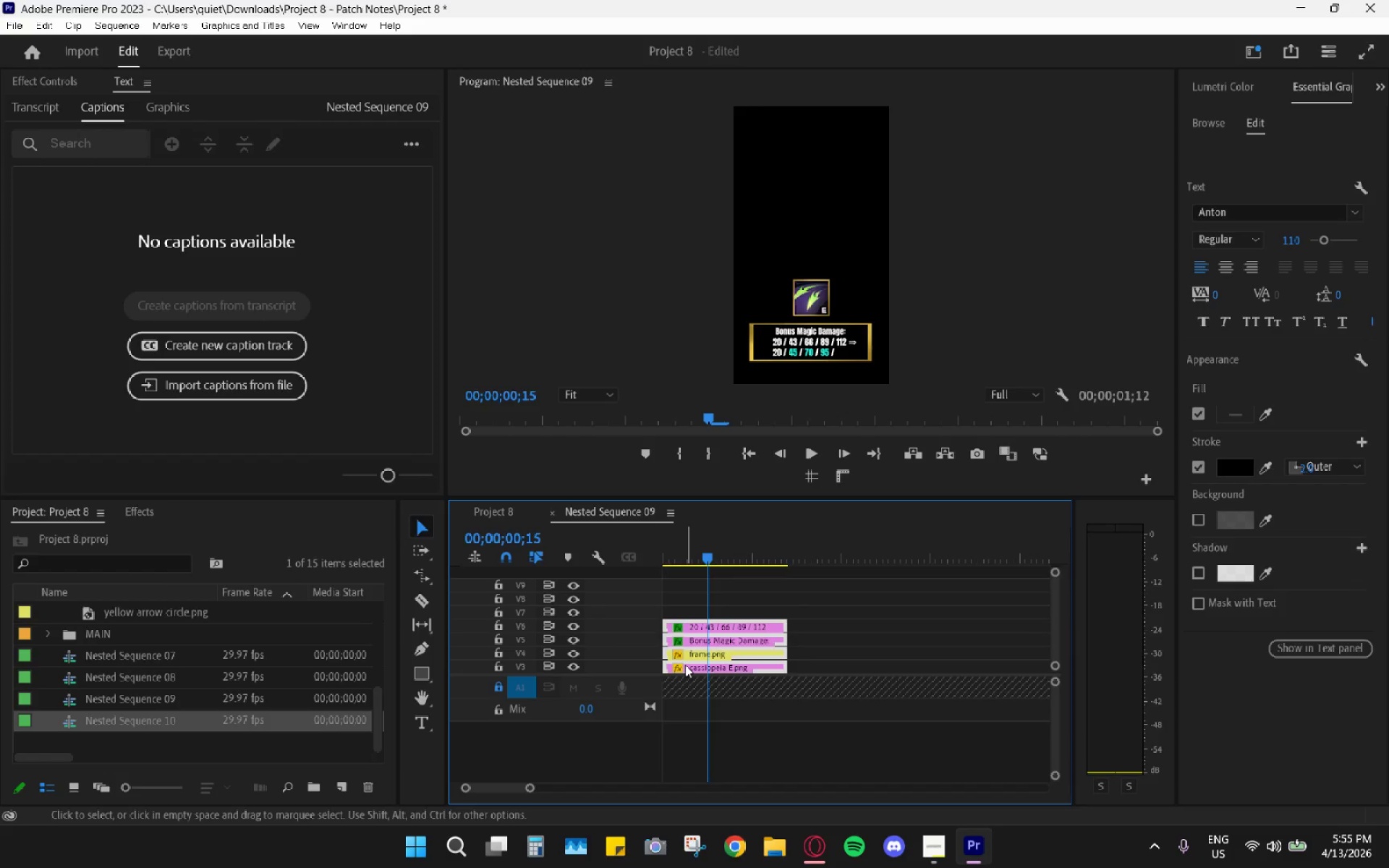 
scroll: coordinate [685, 664], scroll_direction: up, amount: 4.0
 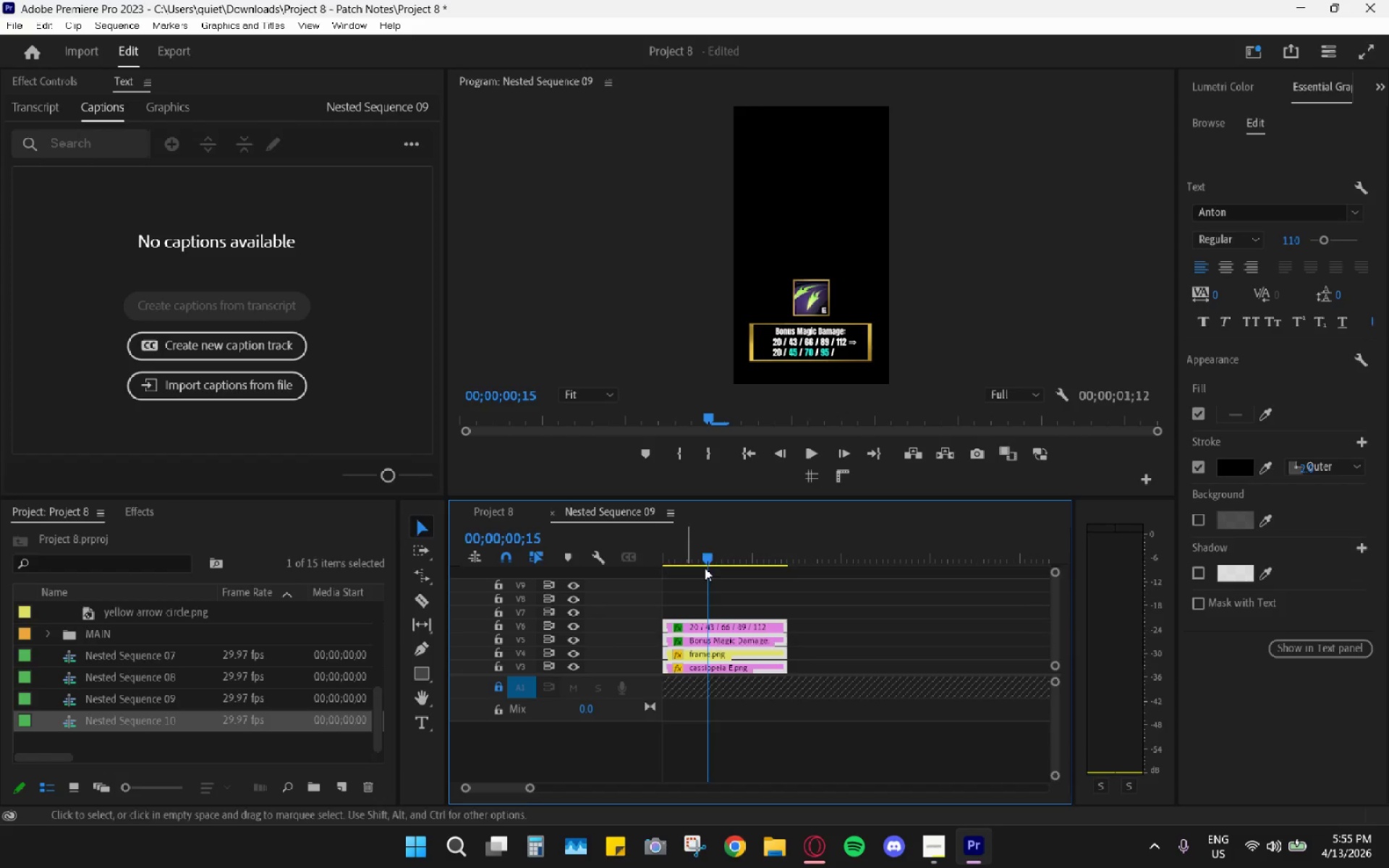 
left_click_drag(start_coordinate=[711, 556], to_coordinate=[590, 550])
 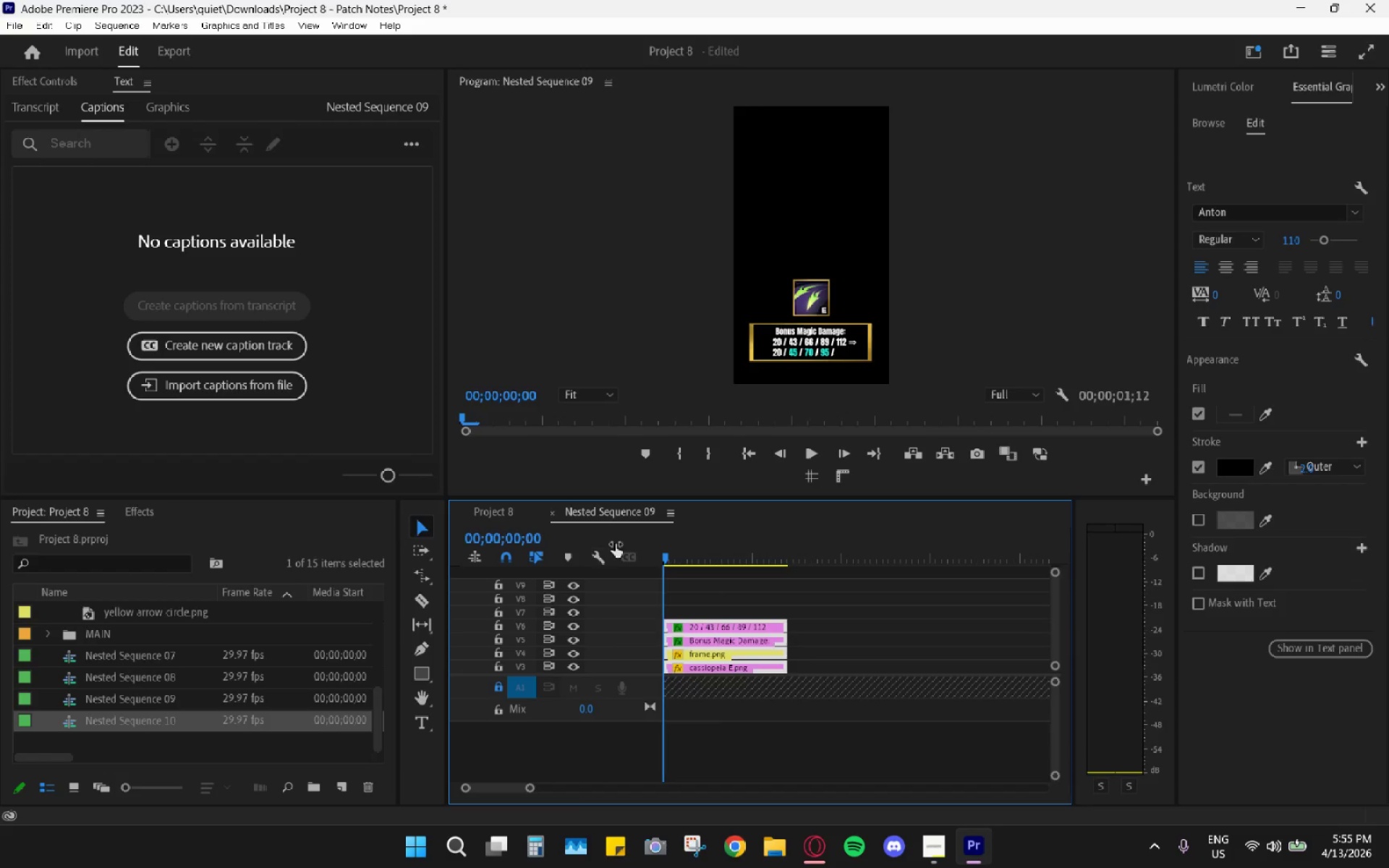 
key(Space)
 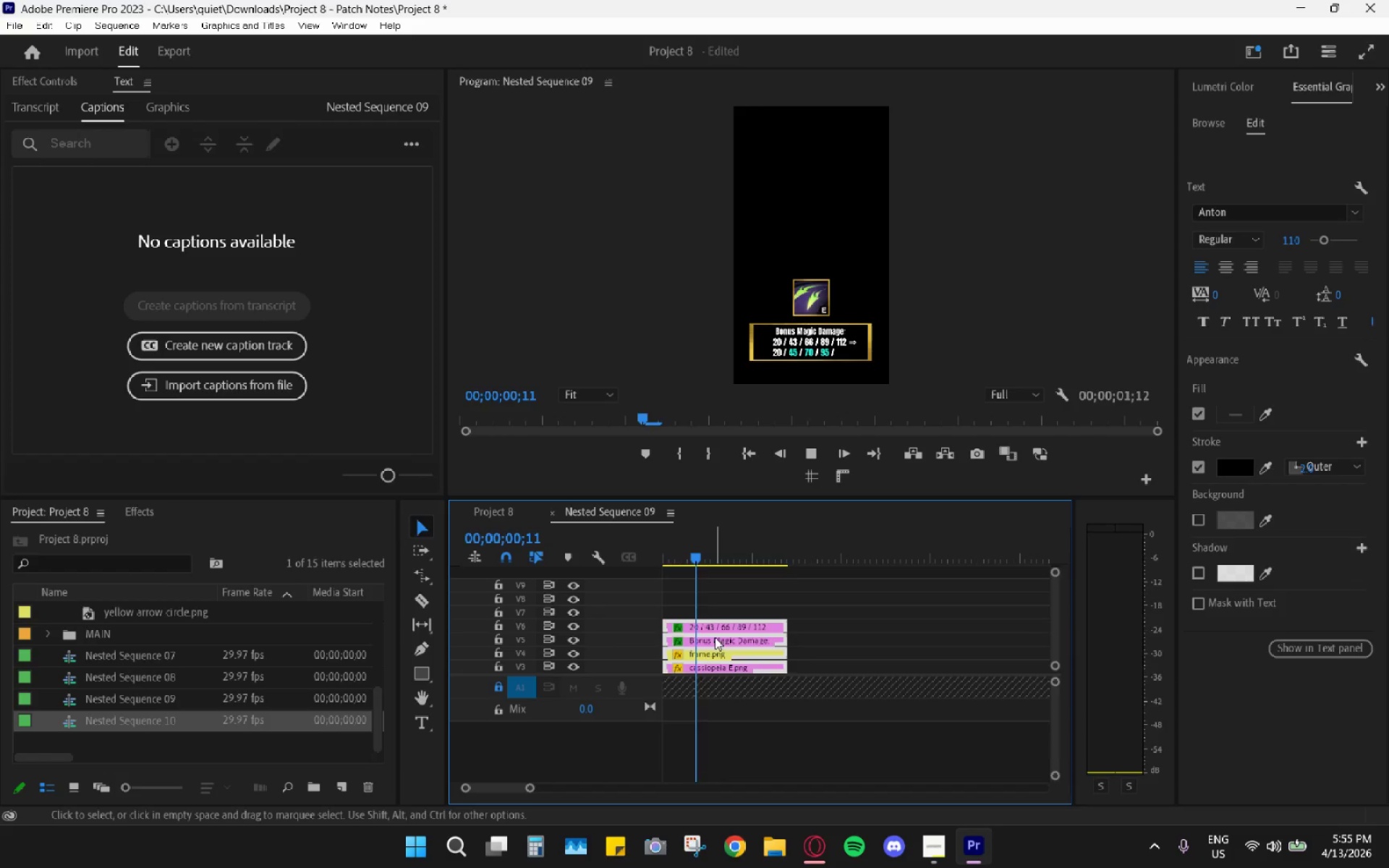 
key(Space)
 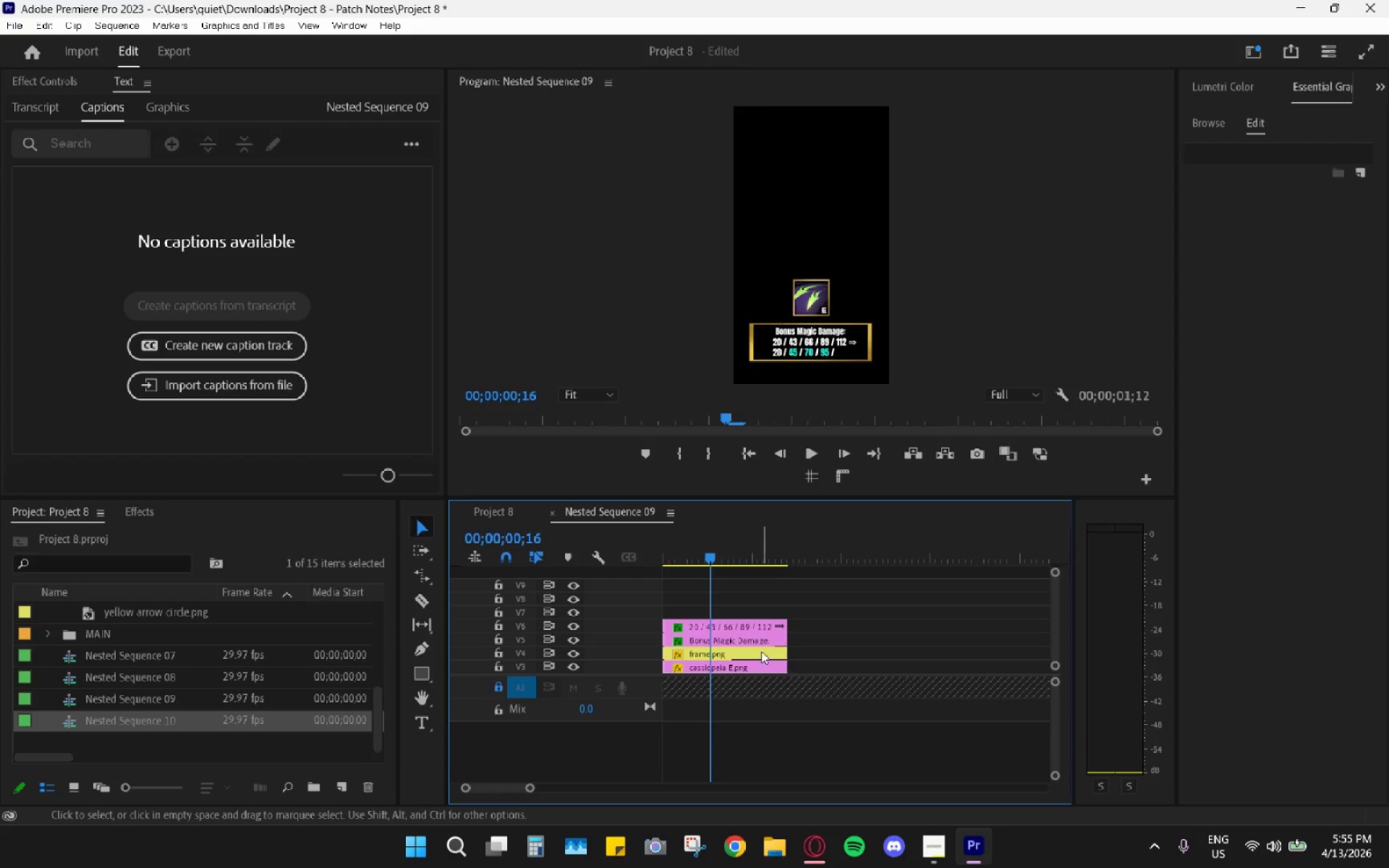 
left_click([761, 651])
 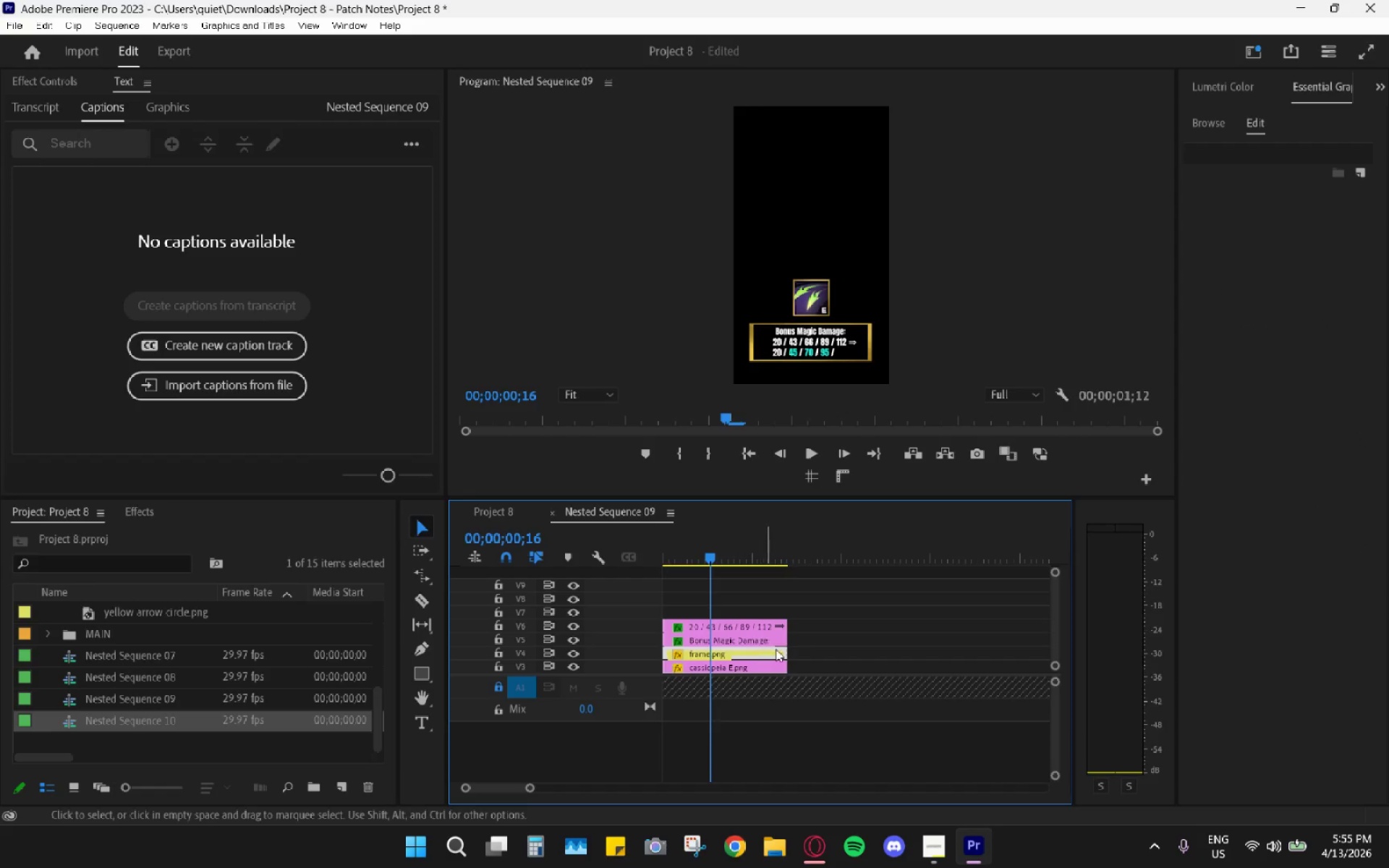 
left_click([811, 637])
 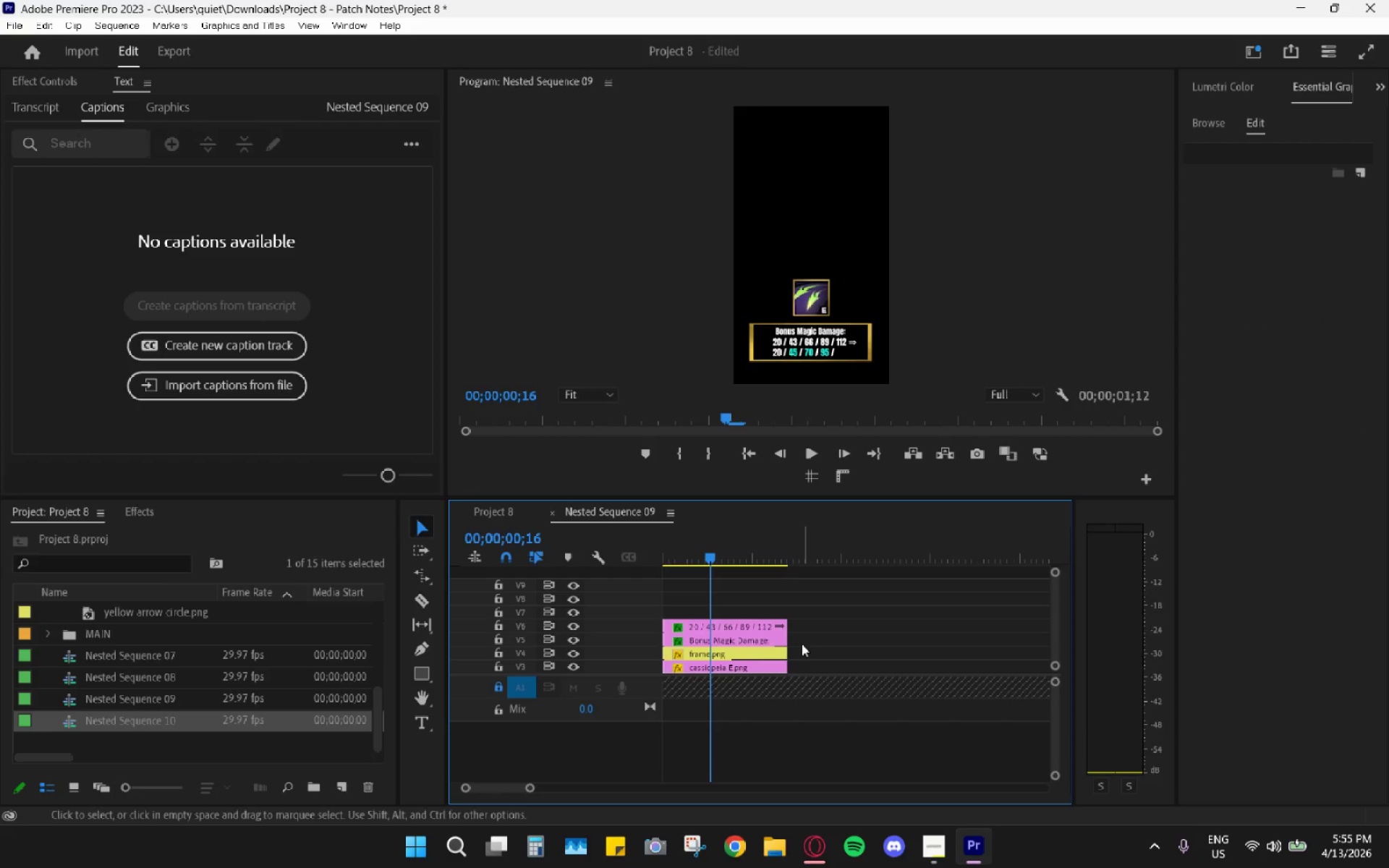 
left_click_drag(start_coordinate=[804, 642], to_coordinate=[773, 652])
 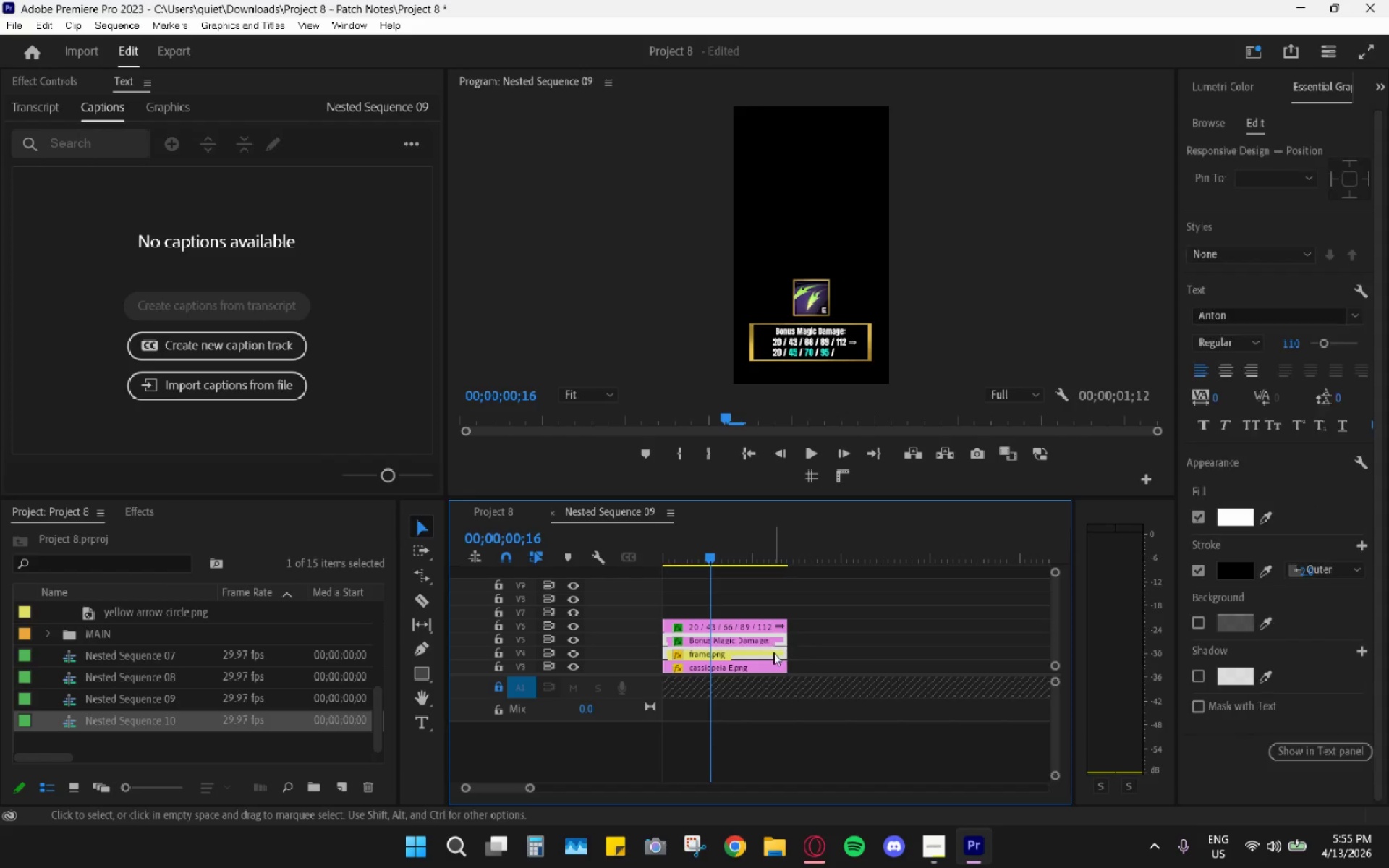 
key(Control+C)
 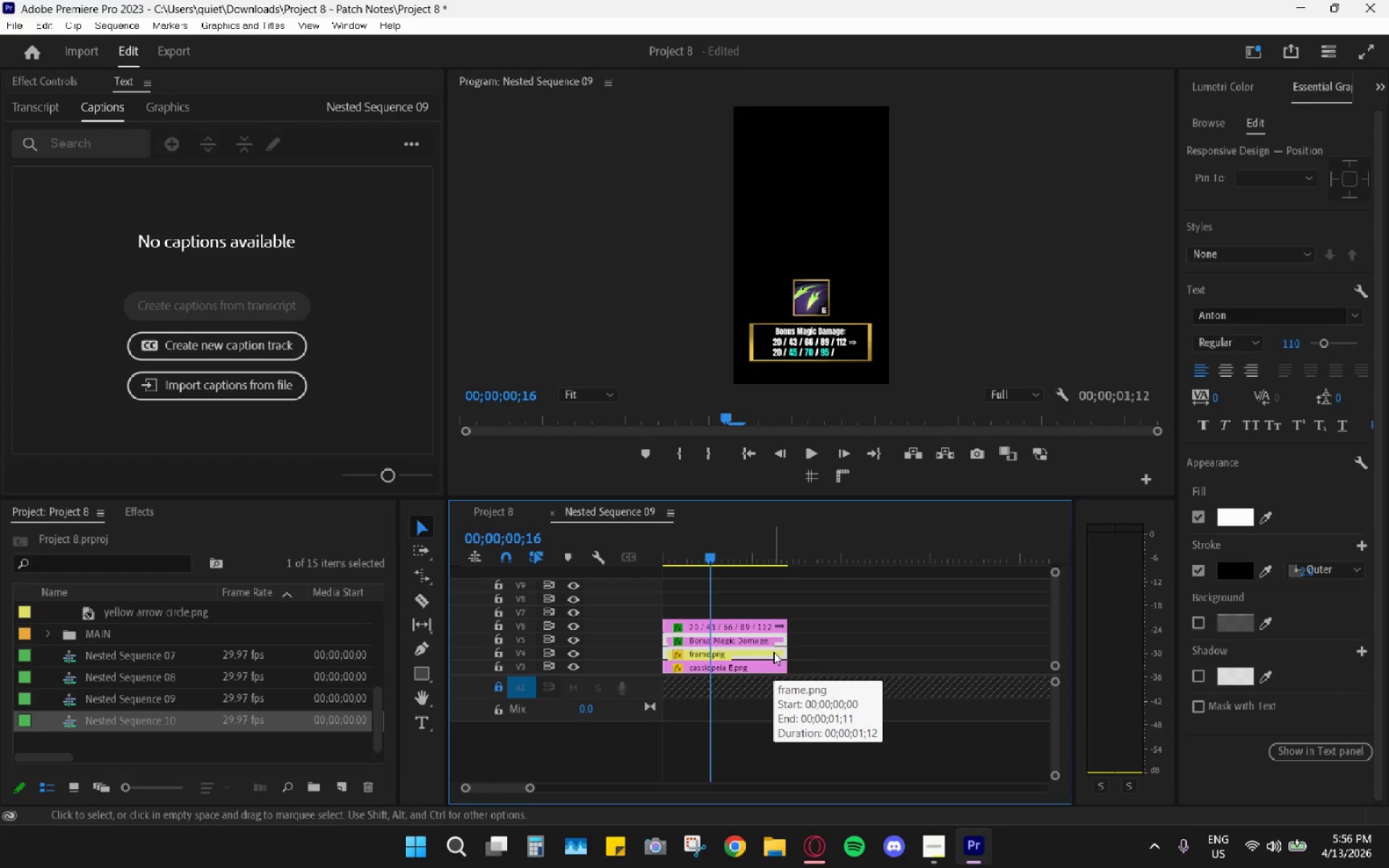 
left_click([490, 510])
 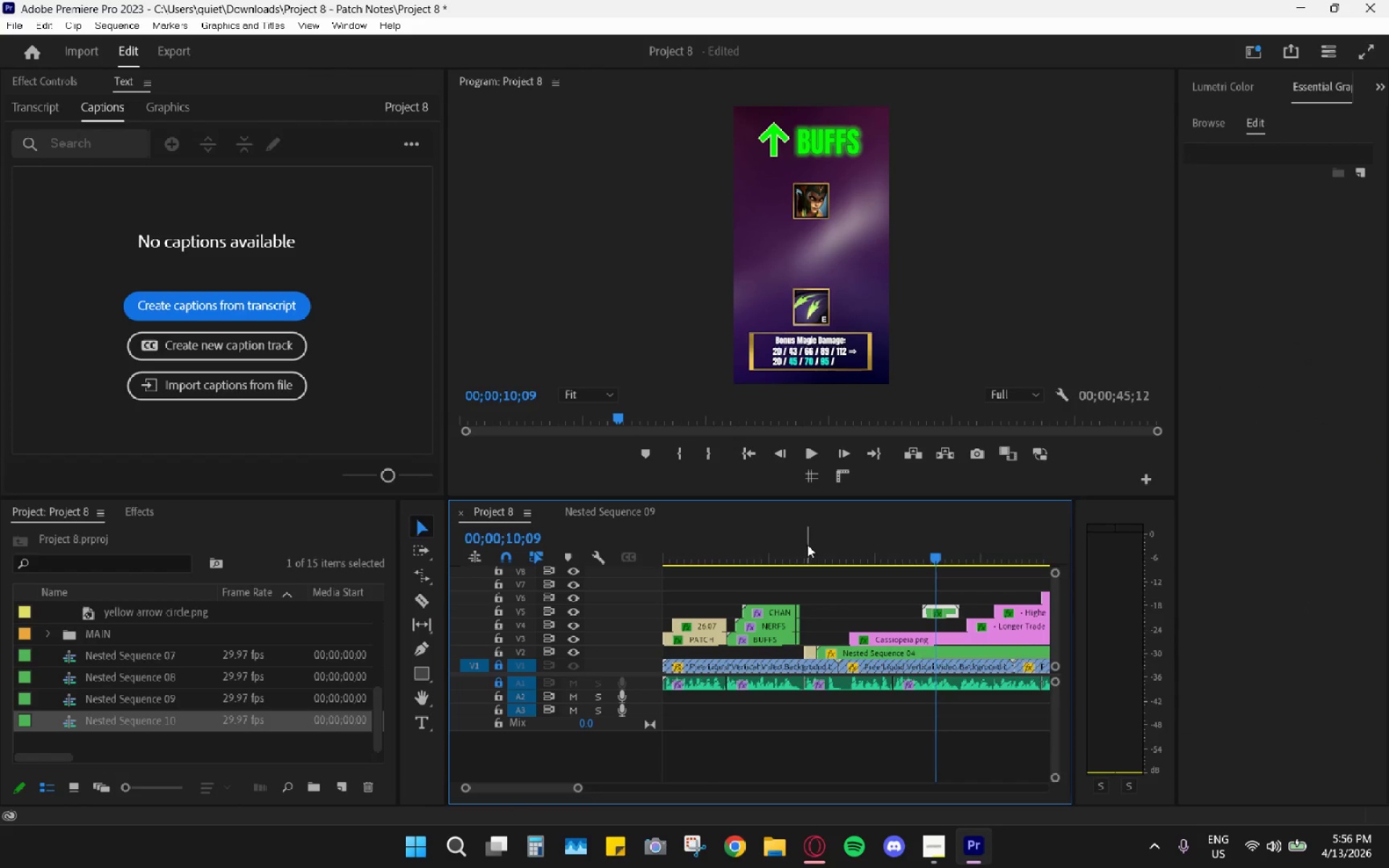 
left_click_drag(start_coordinate=[871, 545], to_coordinate=[820, 555])
 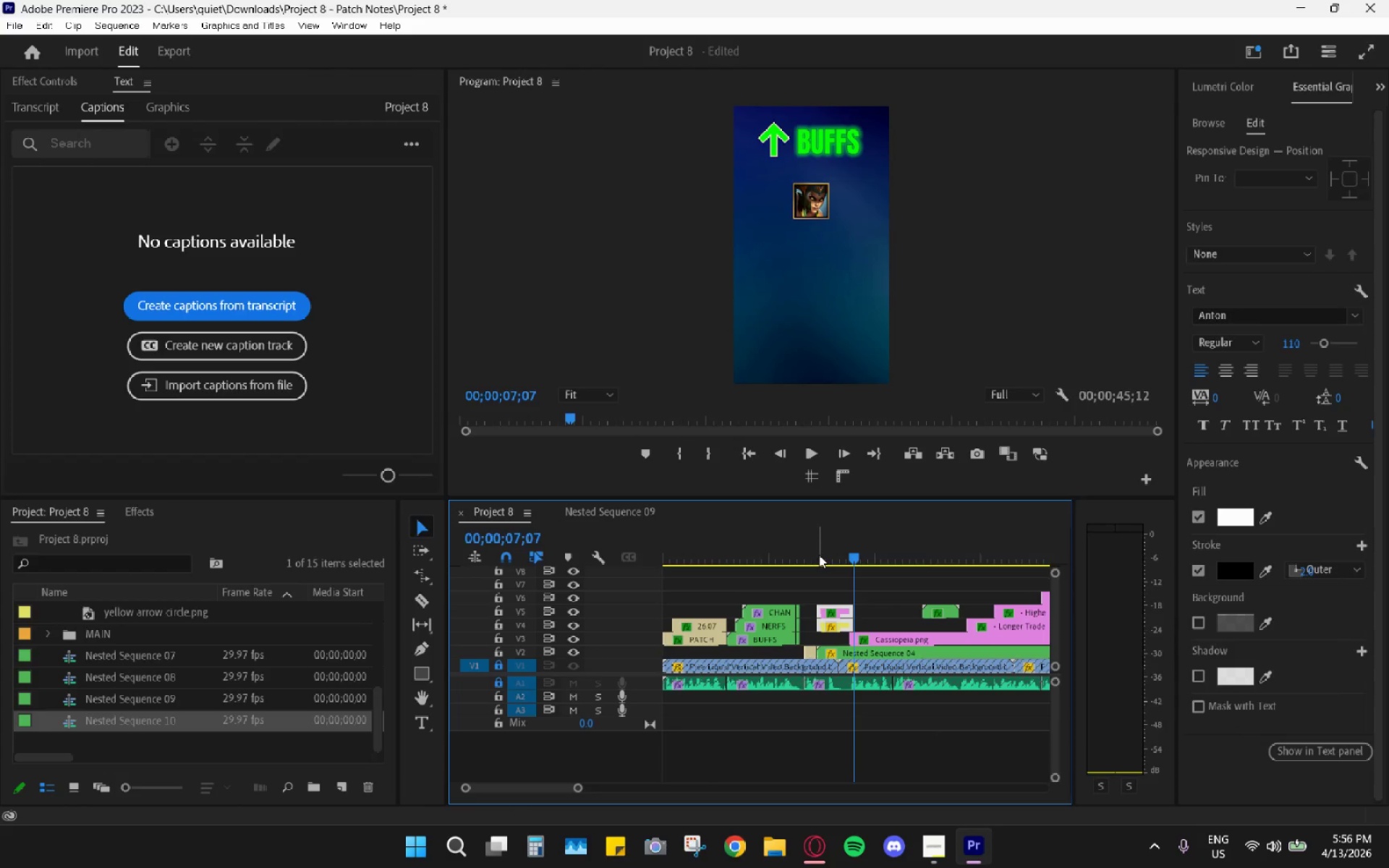 
key(Control+V)
 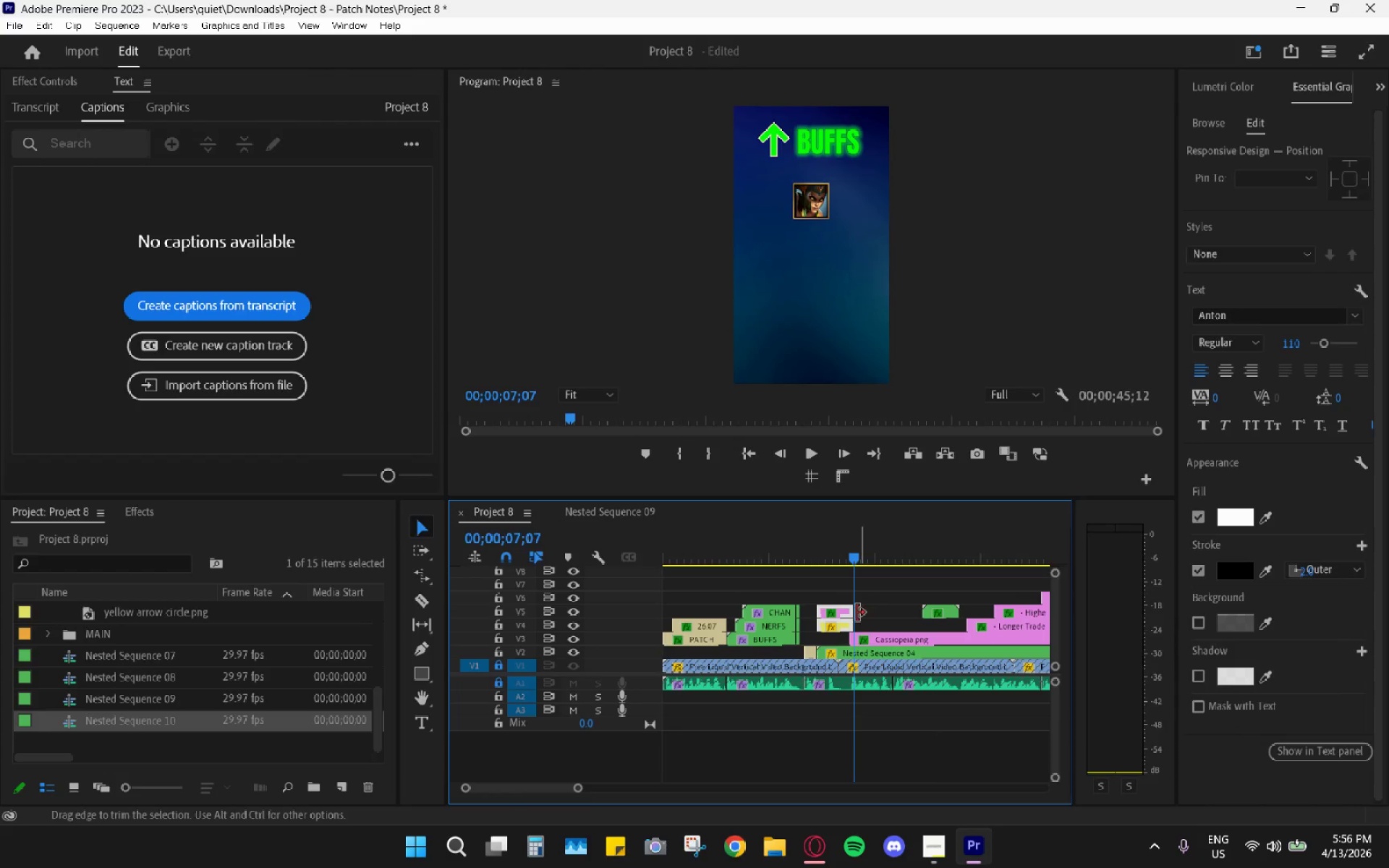 
hold_key(key=AltLeft, duration=0.42)
scroll: coordinate [848, 631], scroll_direction: up, amount: 4.0
 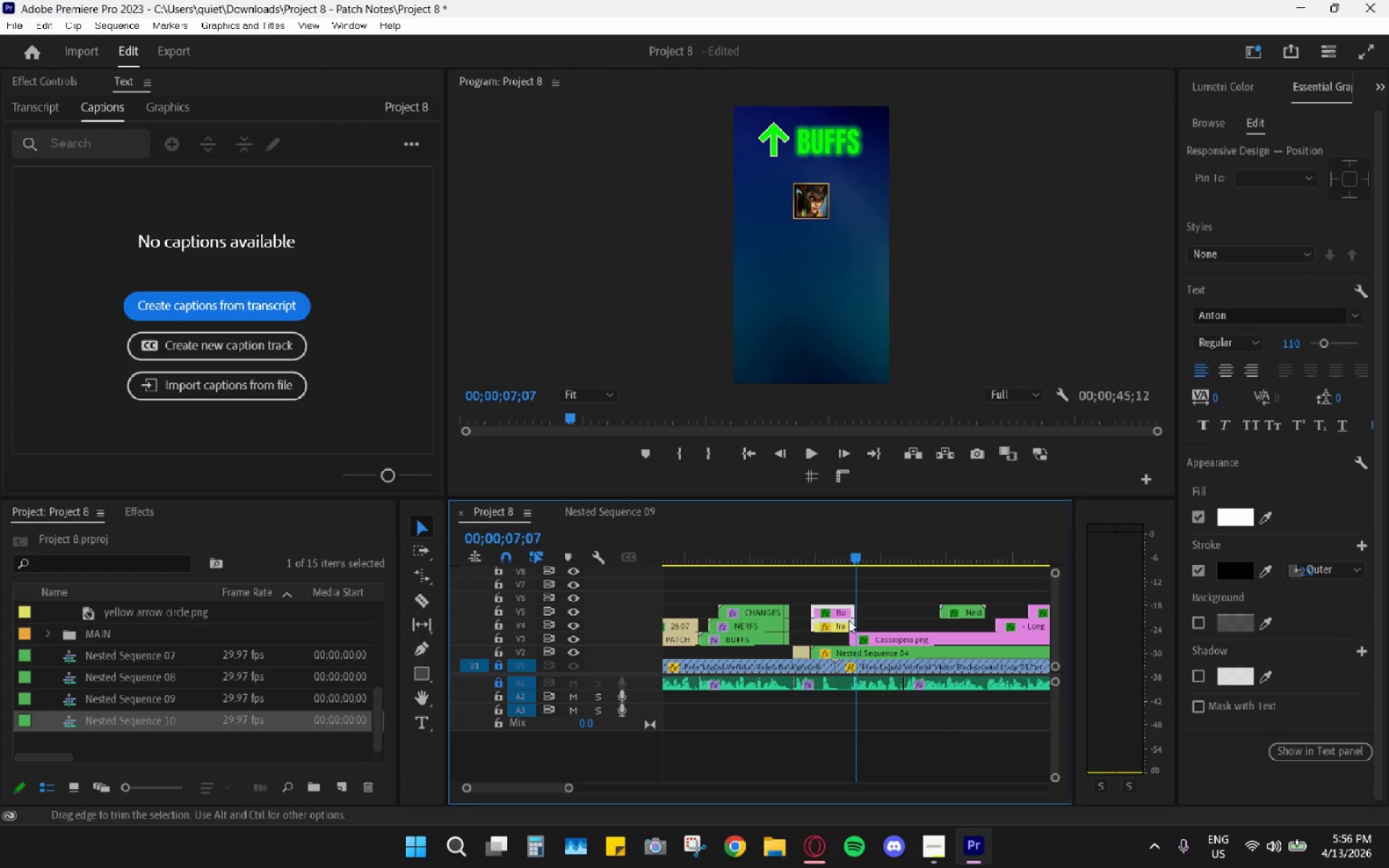 
right_click([820, 612])
 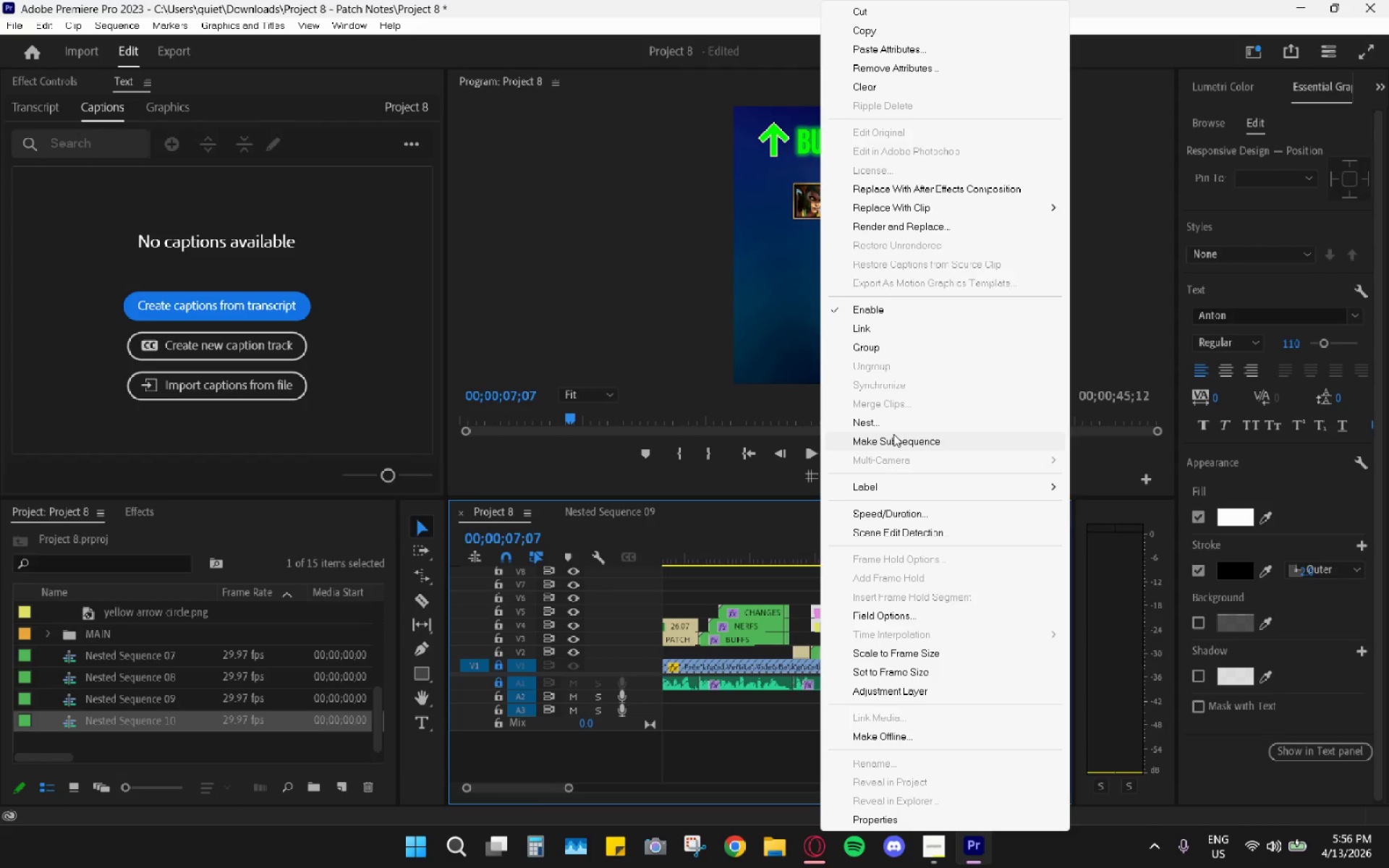 
left_click([901, 427])
 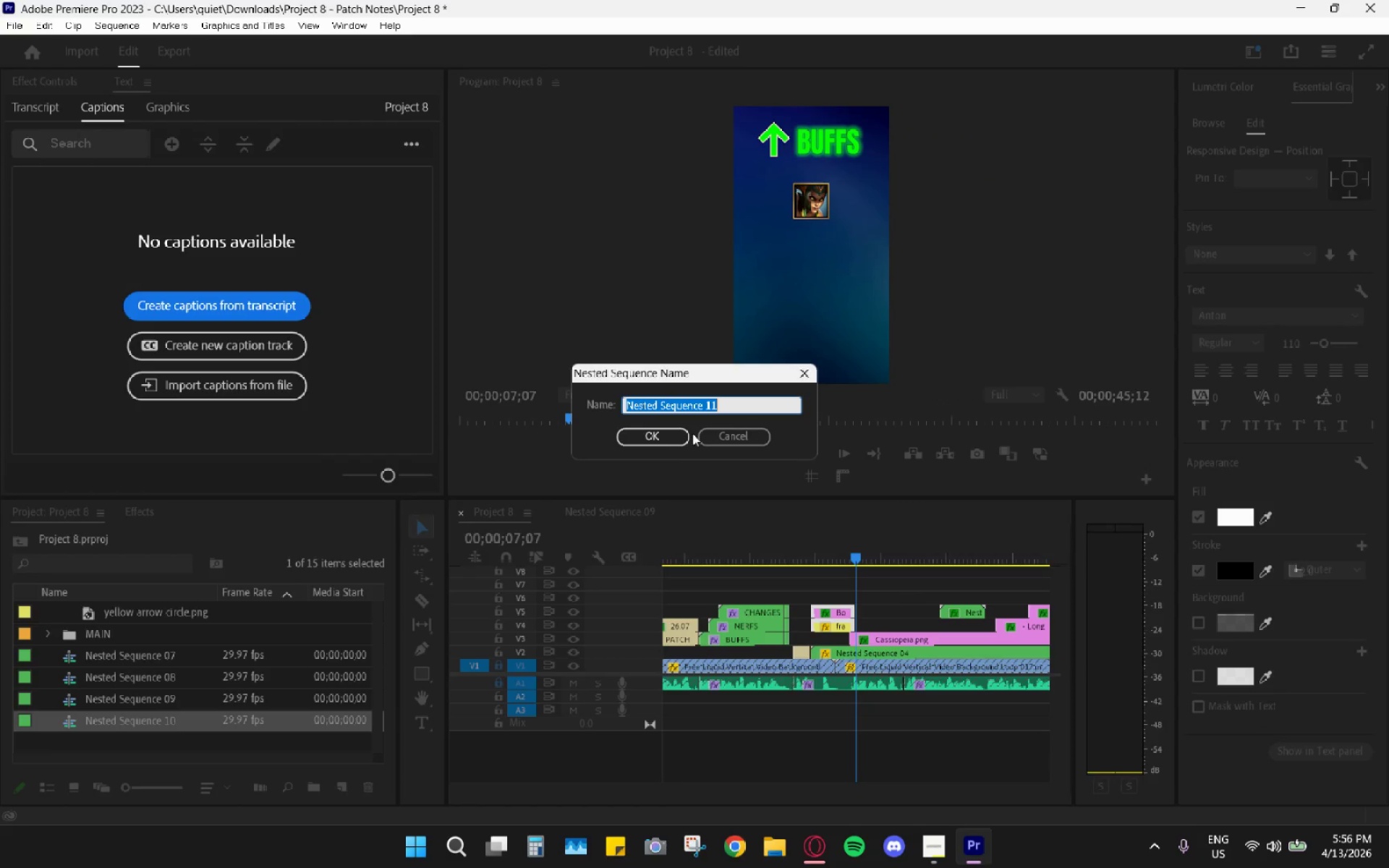 
left_click([668, 446])
 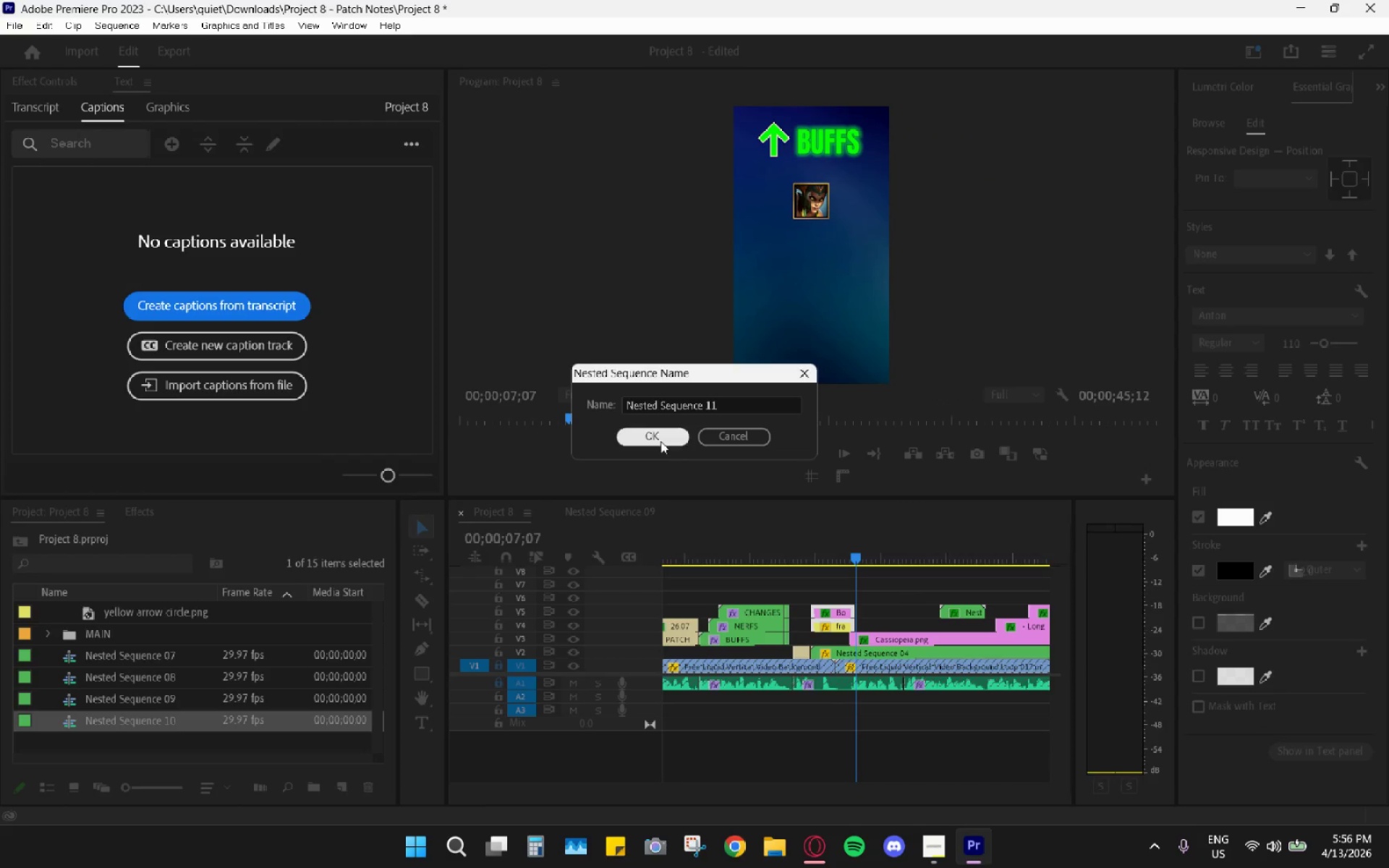 
left_click([658, 440])
 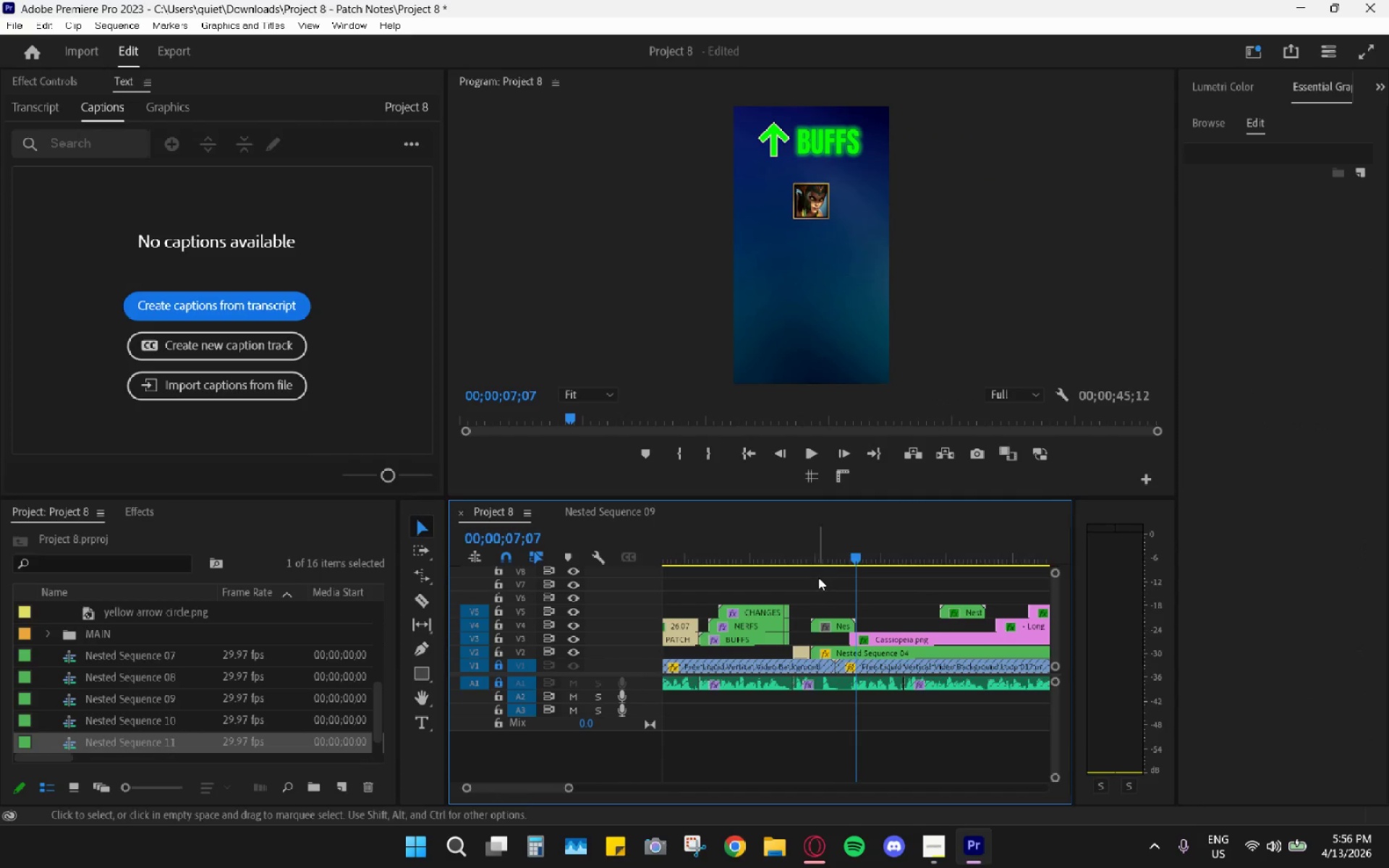 
left_click_drag(start_coordinate=[836, 553], to_coordinate=[839, 558])
 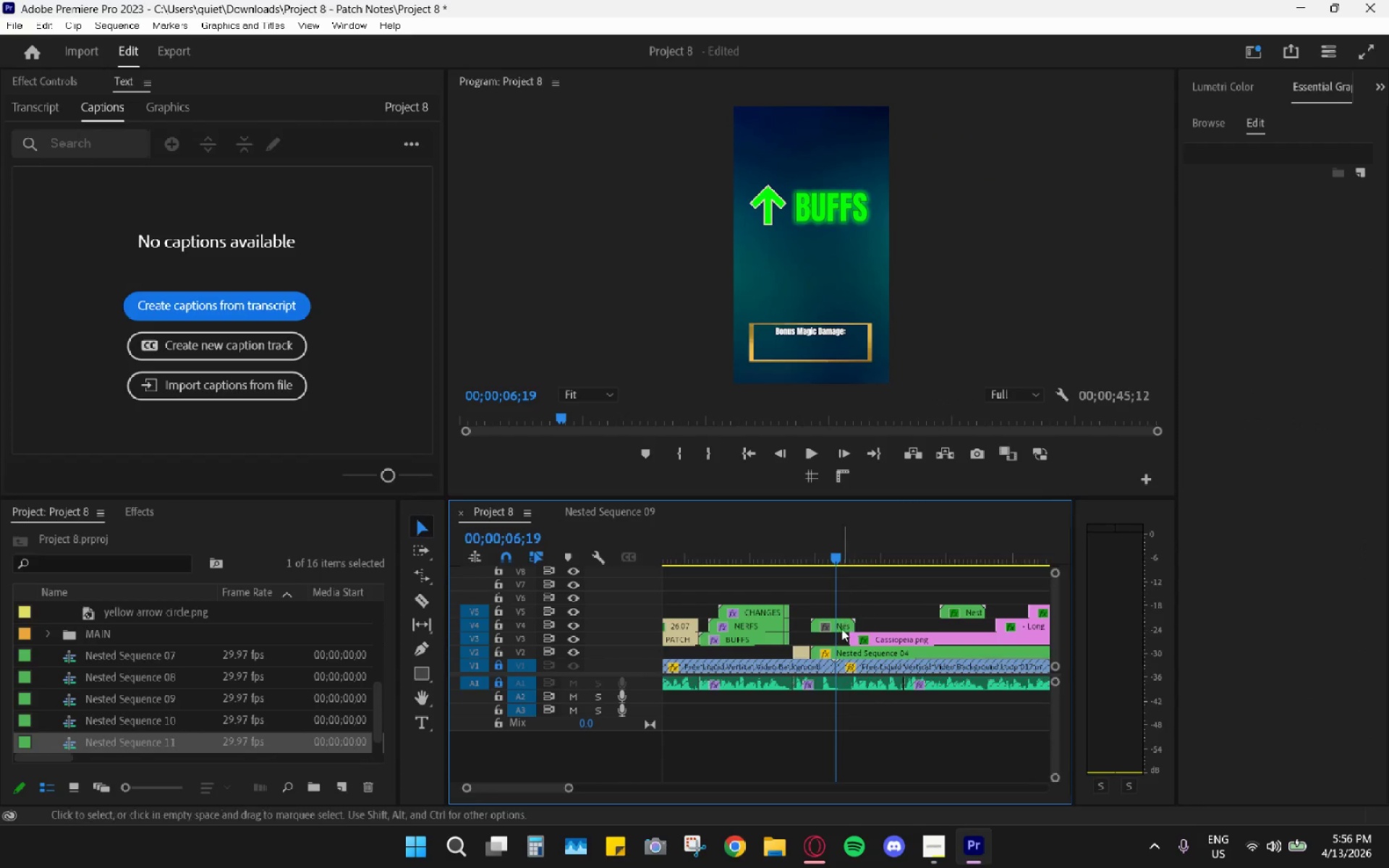 
left_click([835, 629])
 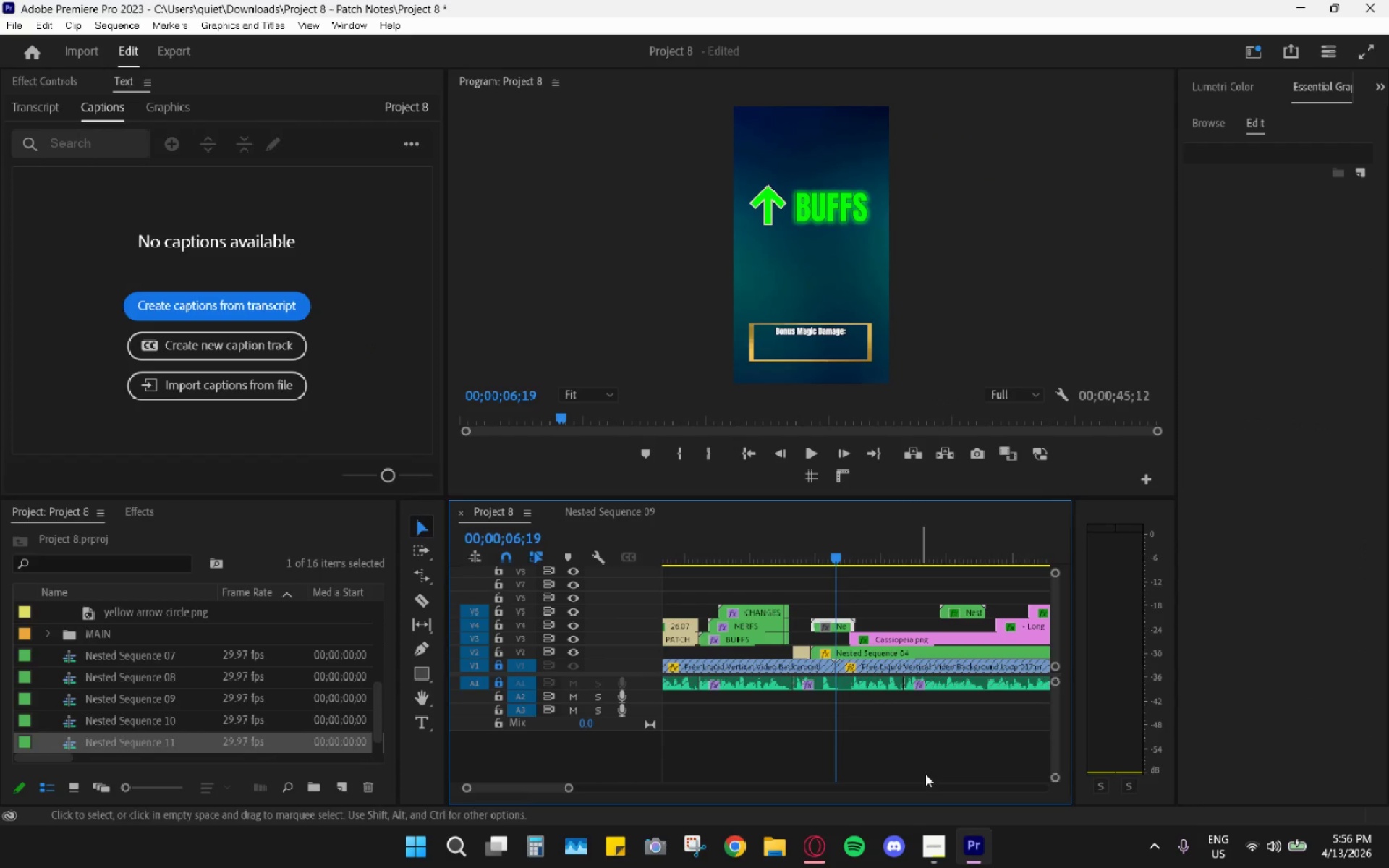 
left_click([817, 838])
 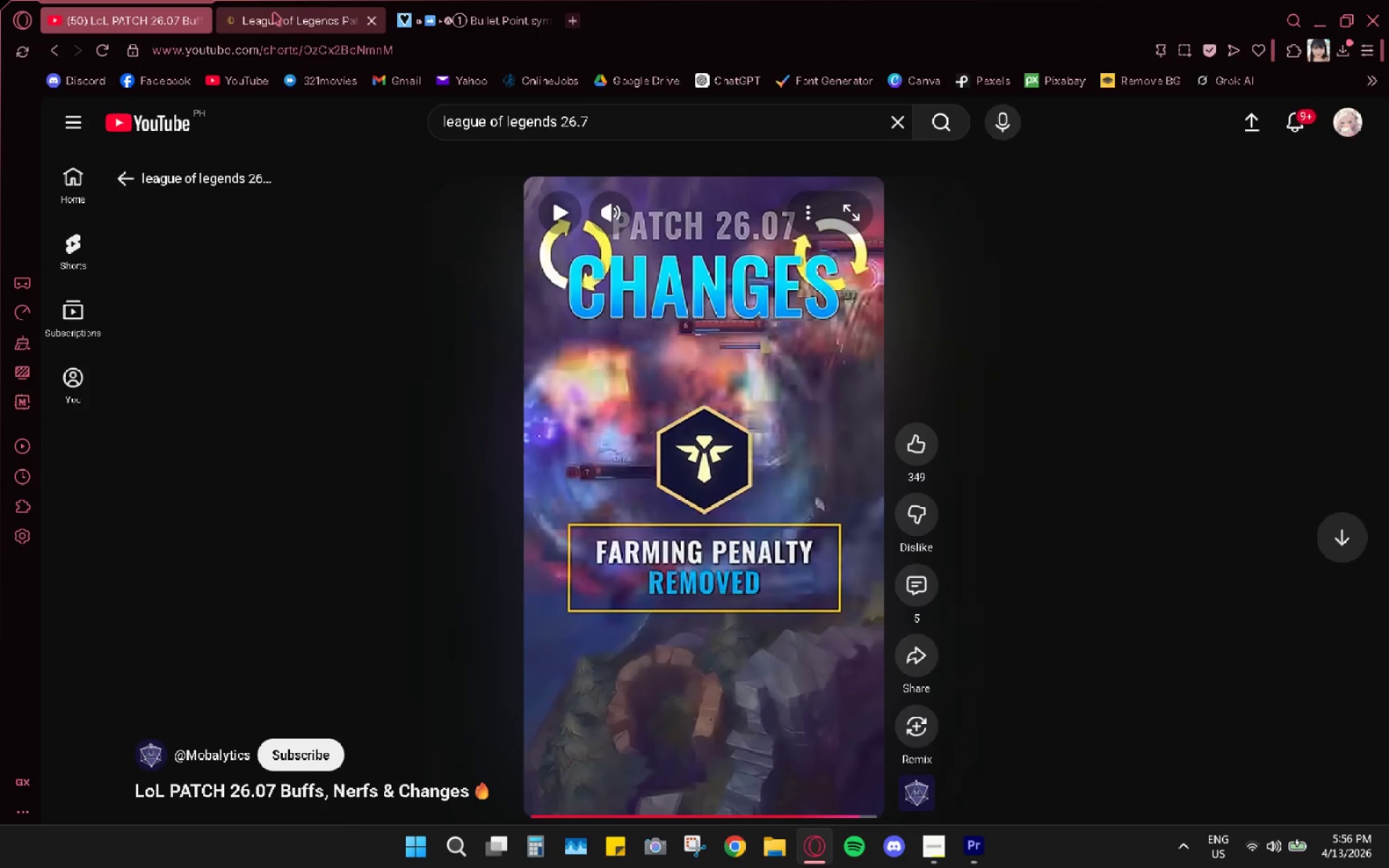 
left_click([273, 12])
 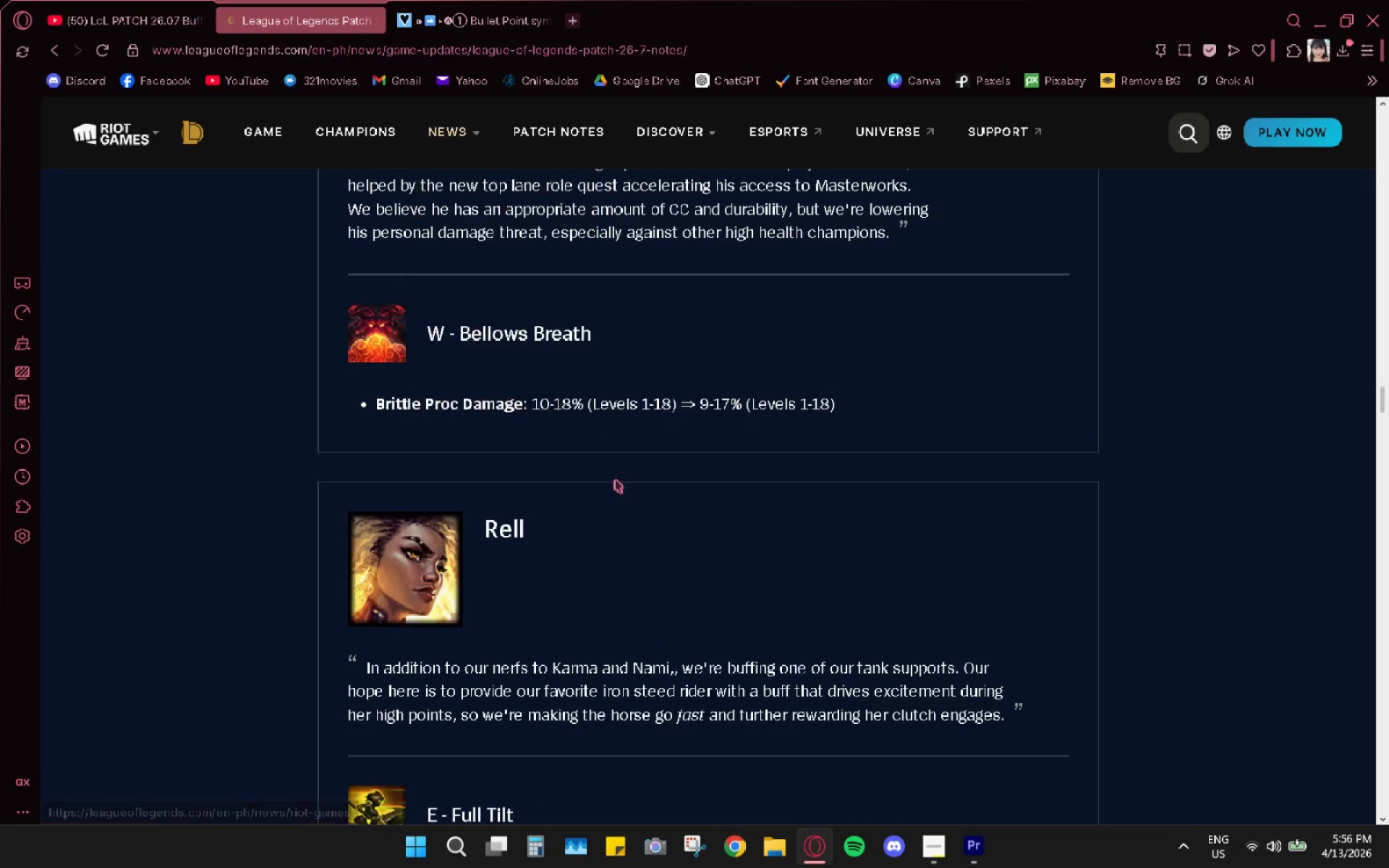 
scroll: coordinate [747, 657], scroll_direction: up, amount: 37.0
 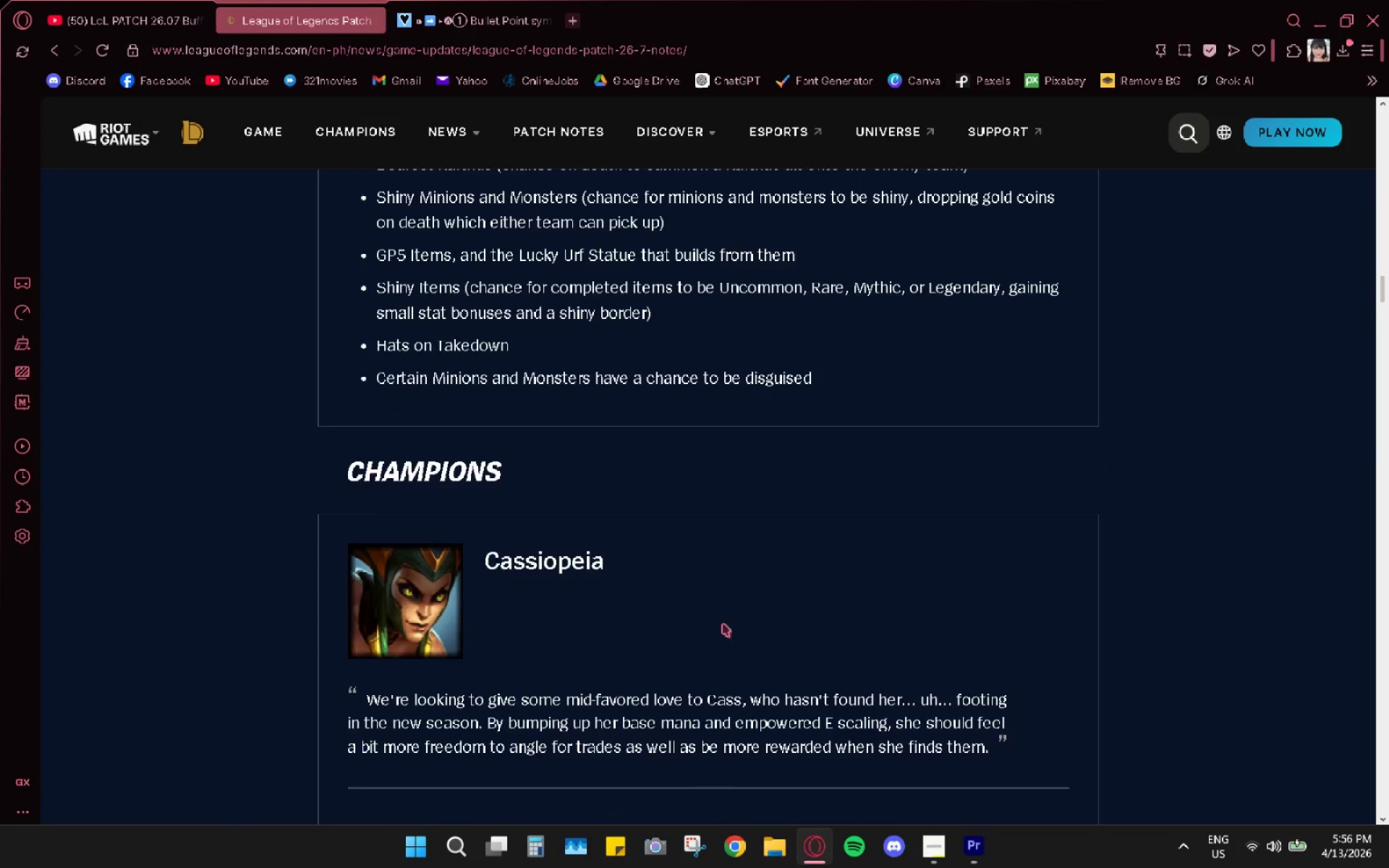 
scroll: coordinate [514, 386], scroll_direction: down, amount: 7.0
 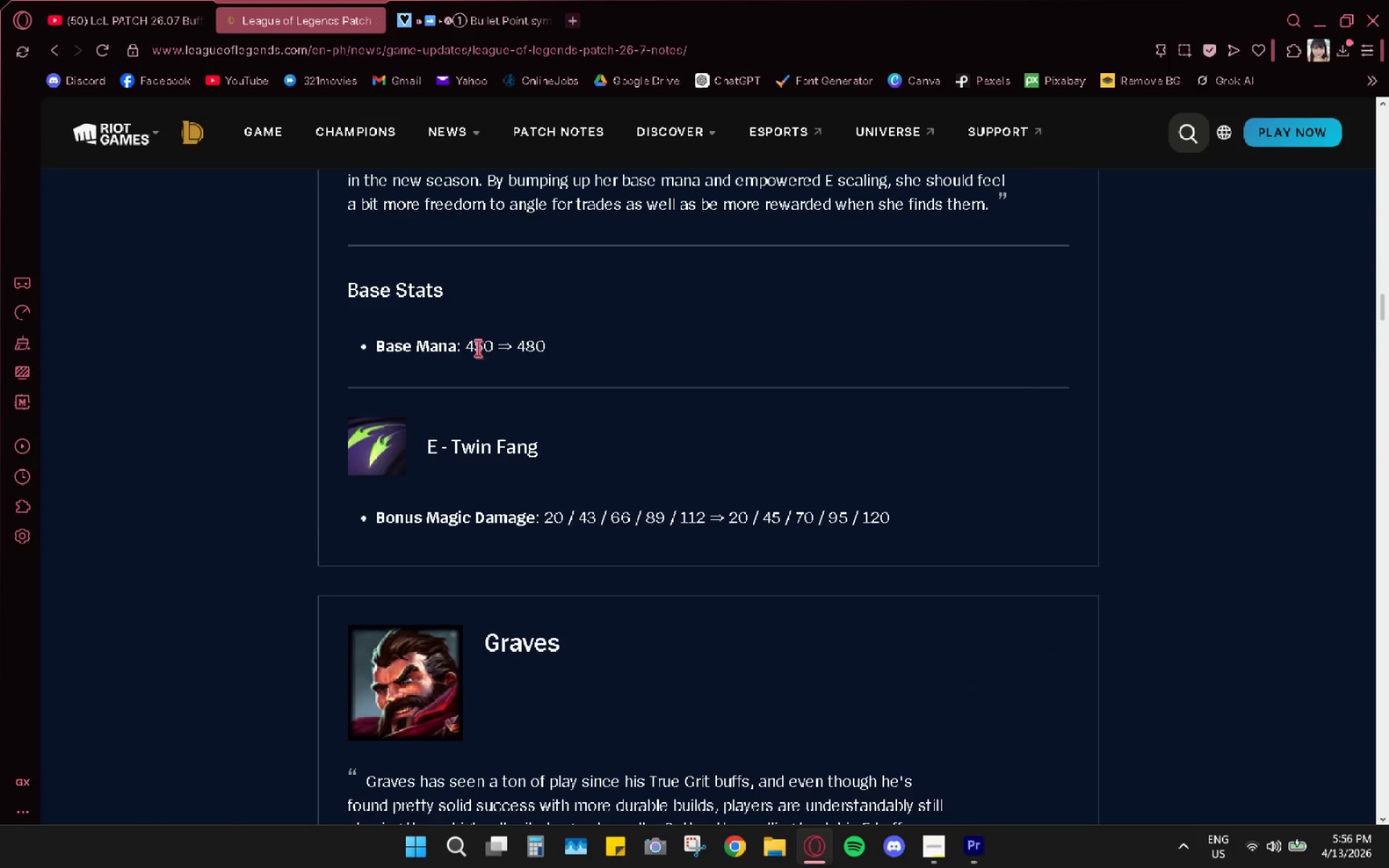 
left_click([475, 341])
 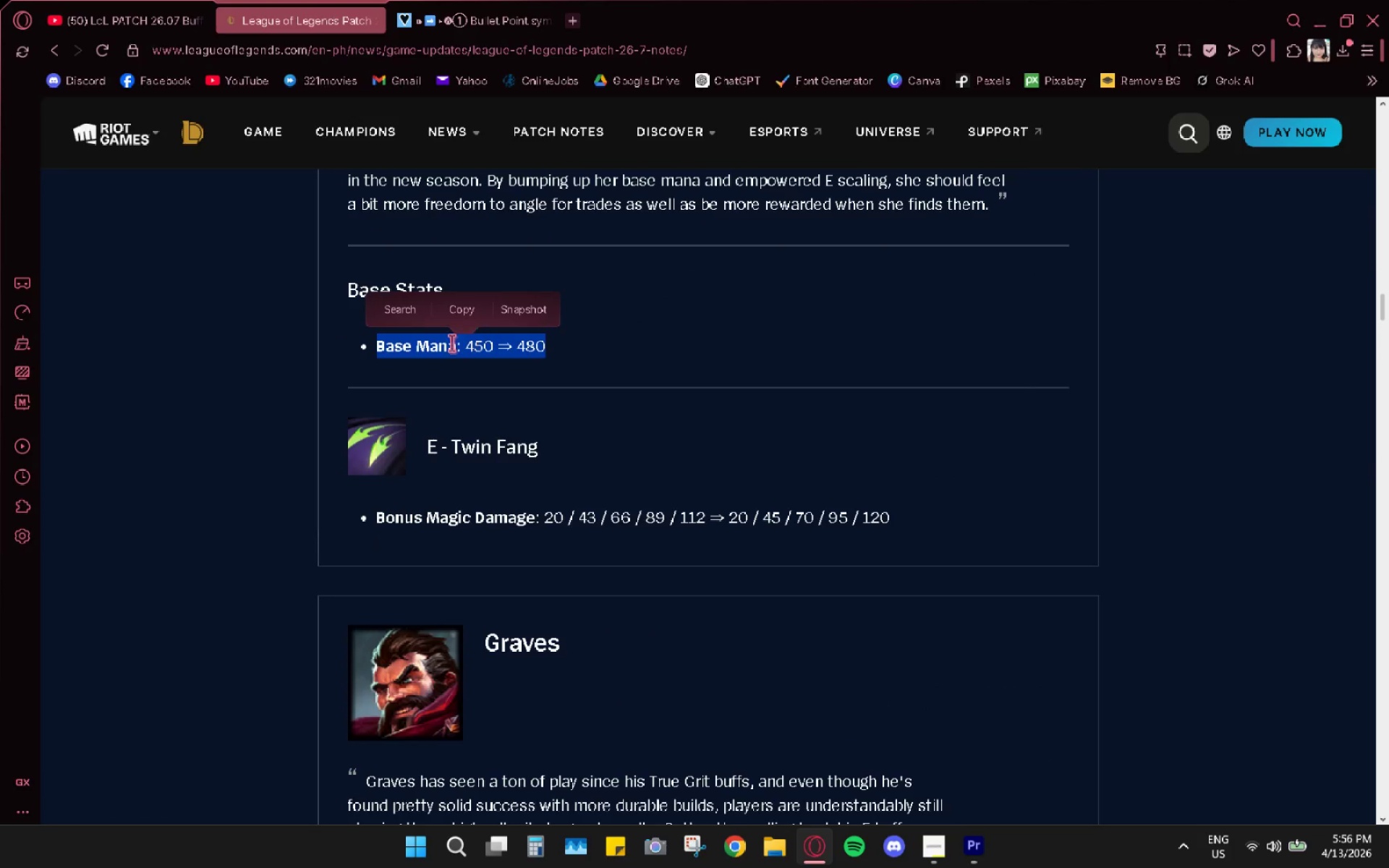 
left_click([400, 353])
 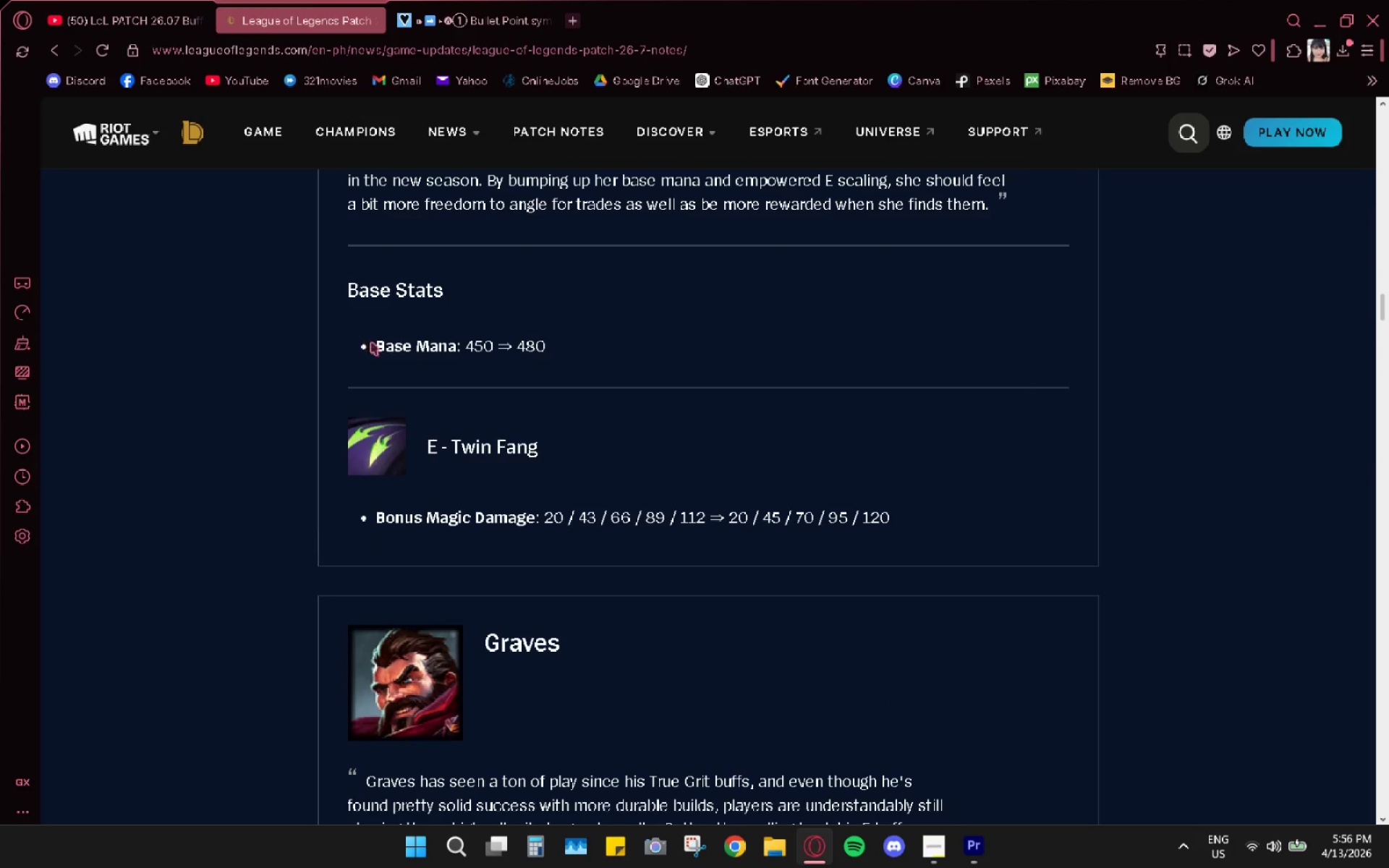 
left_click_drag(start_coordinate=[374, 344], to_coordinate=[567, 335])
 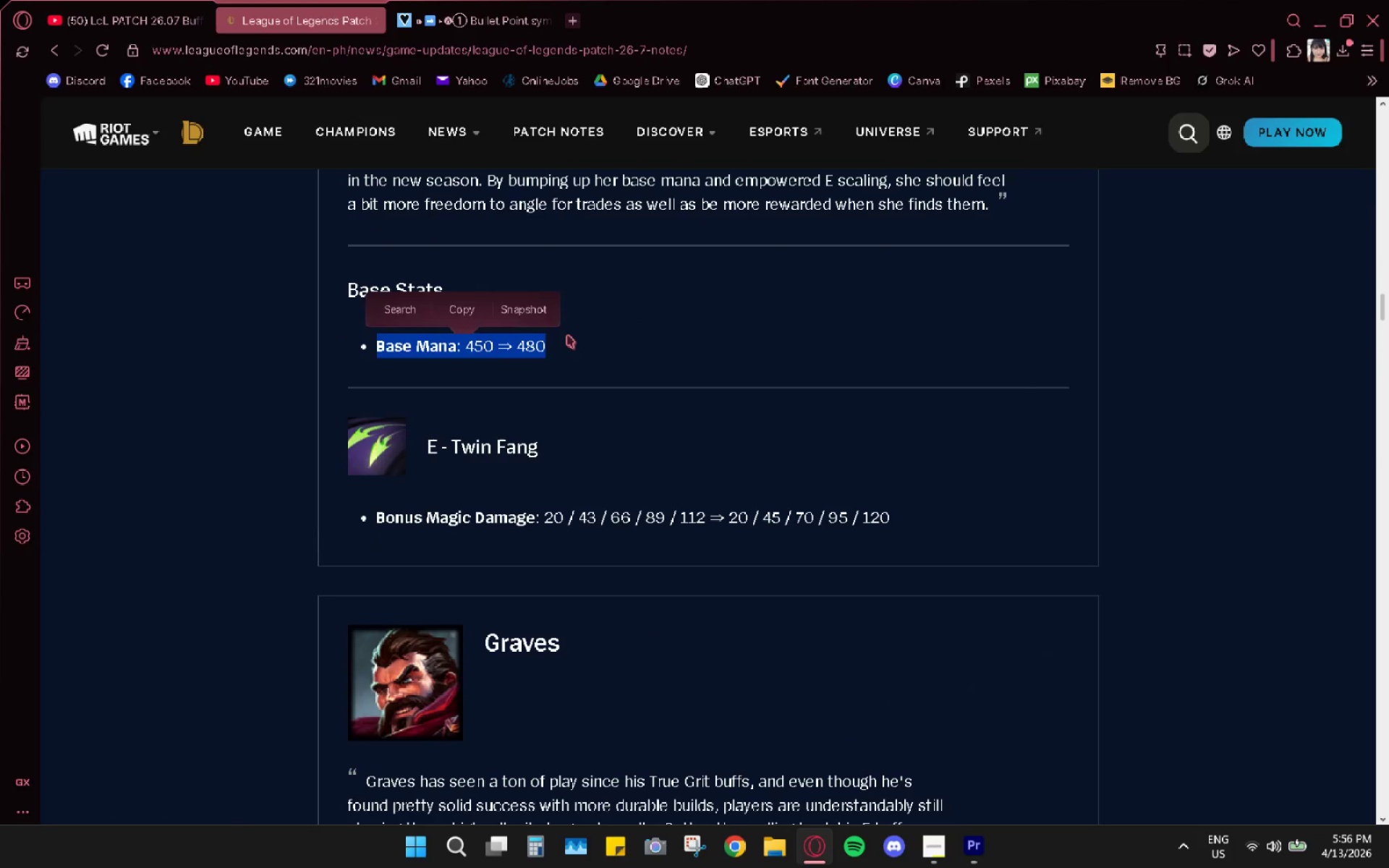 
key(Control+C)
 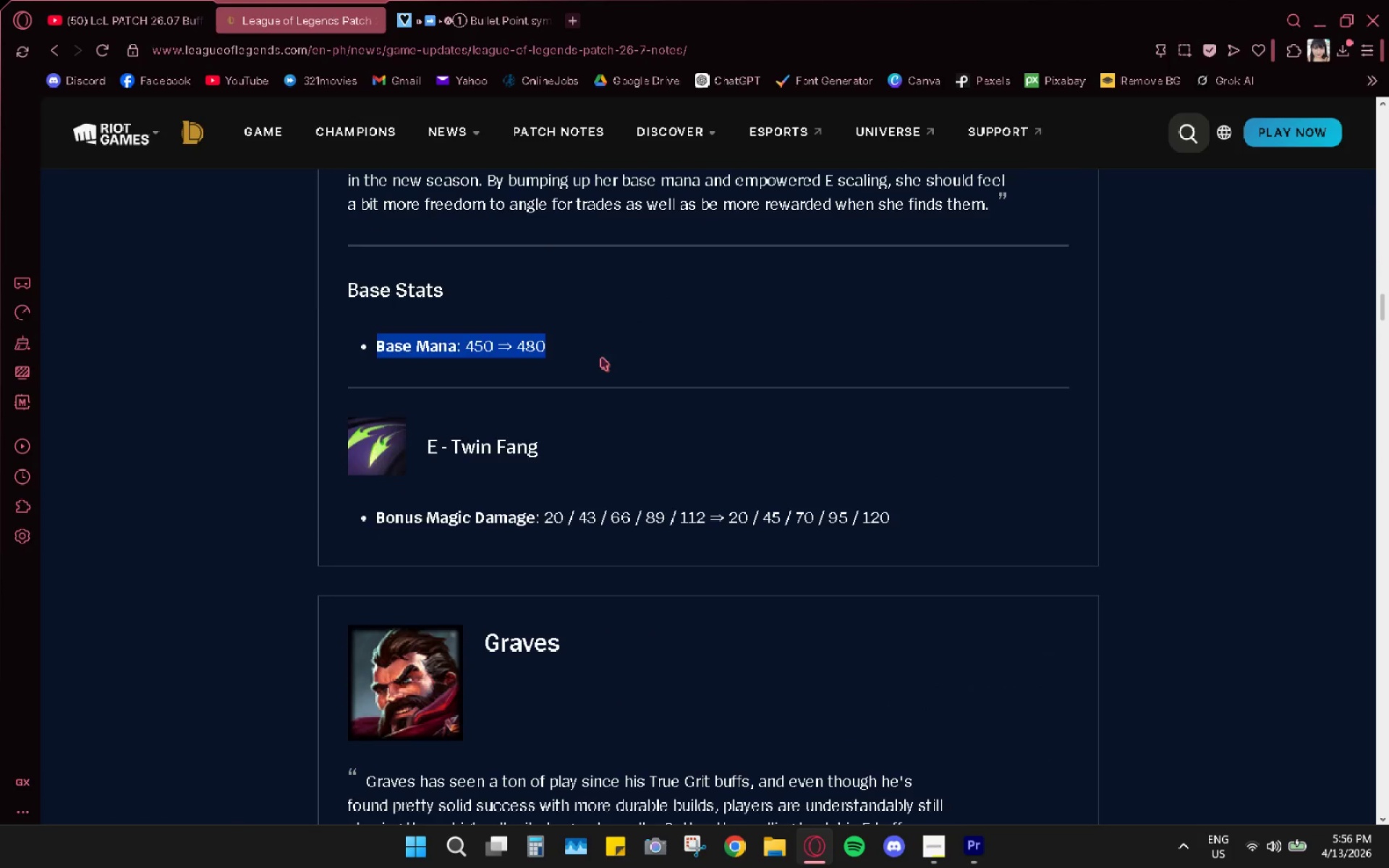 
key(Alt+AltLeft)
 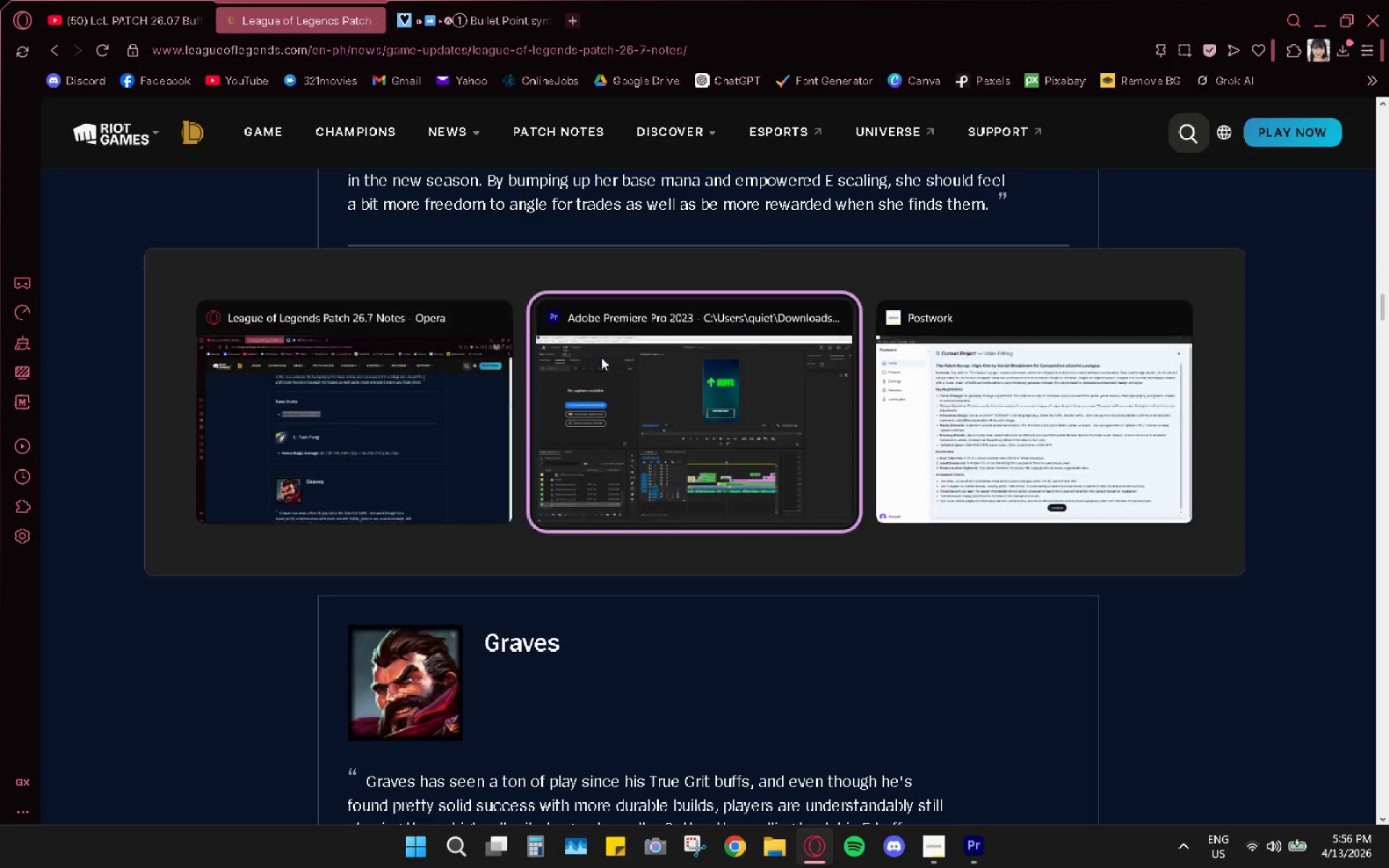 
key(Alt+Tab)
 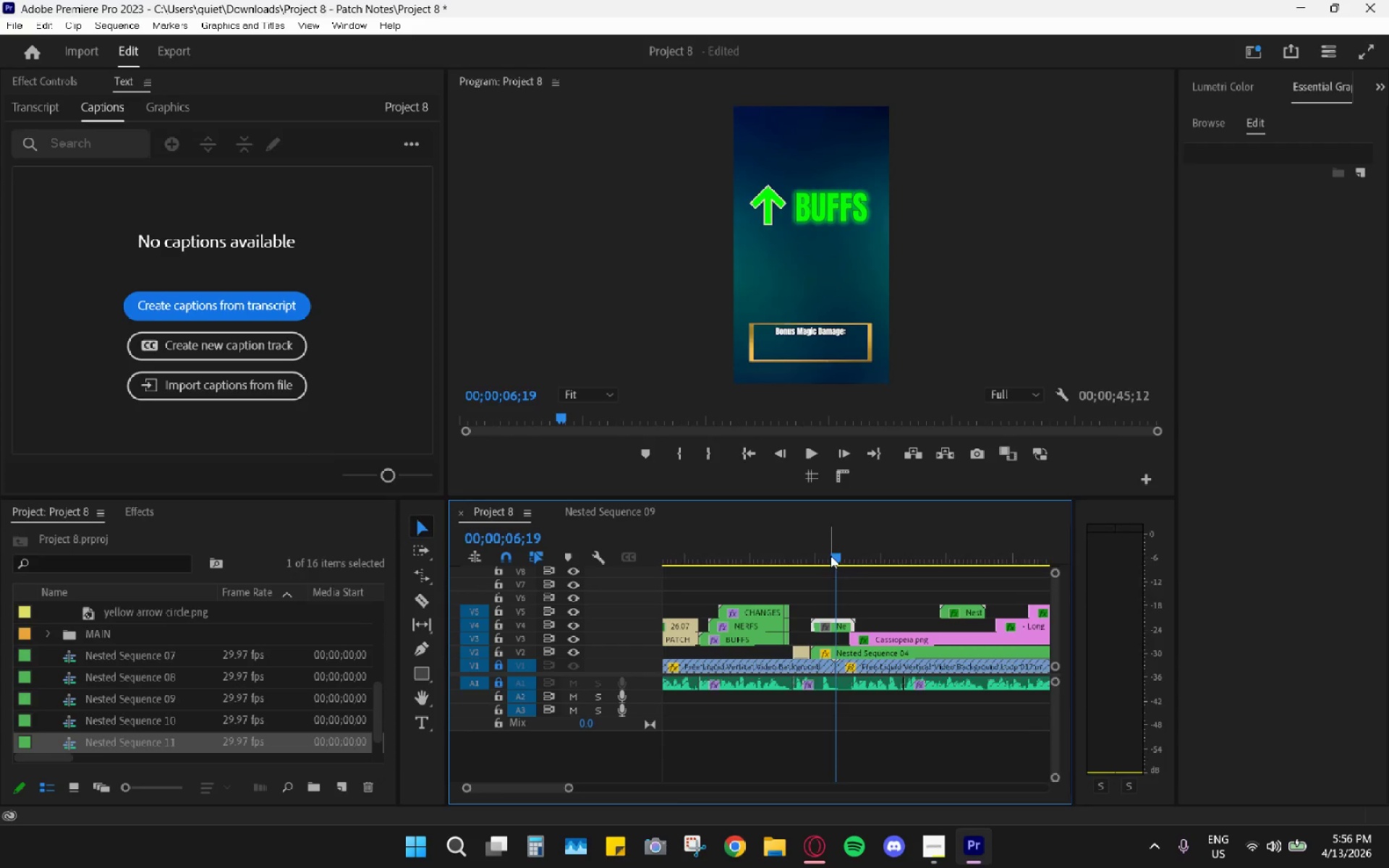 
left_click([827, 547])
 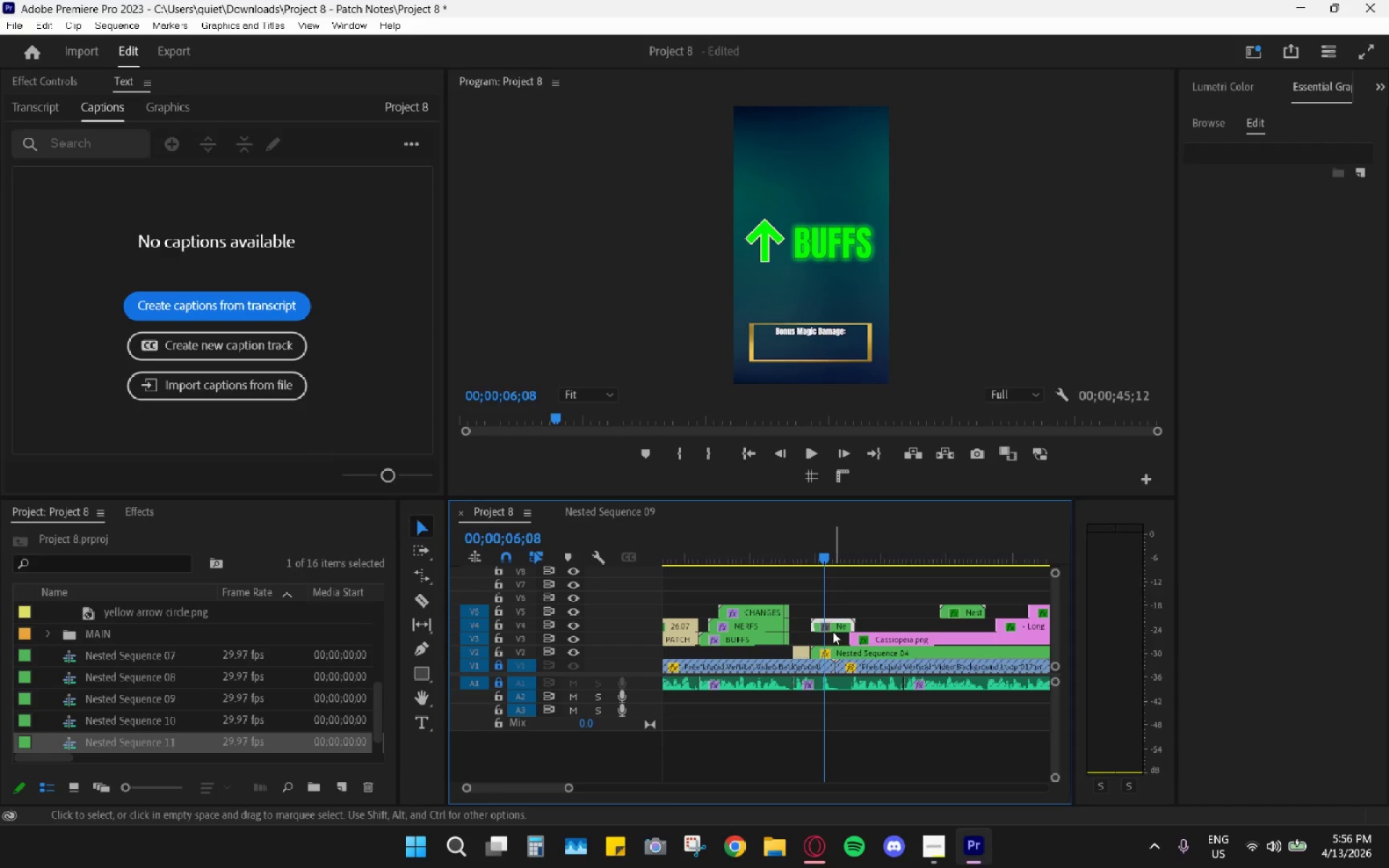 
left_click([831, 629])
 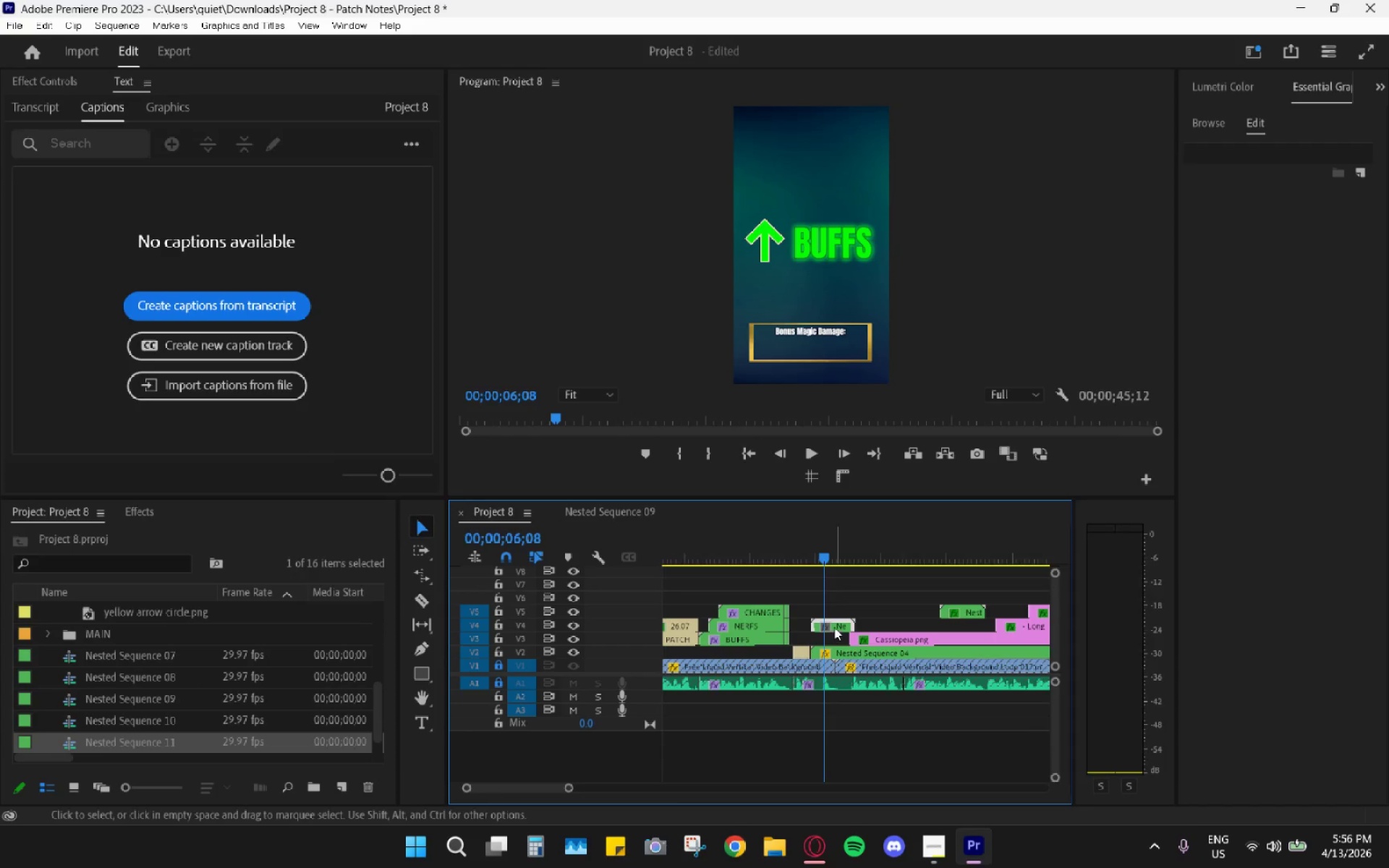 
hold_key(key=AltLeft, duration=0.58)
 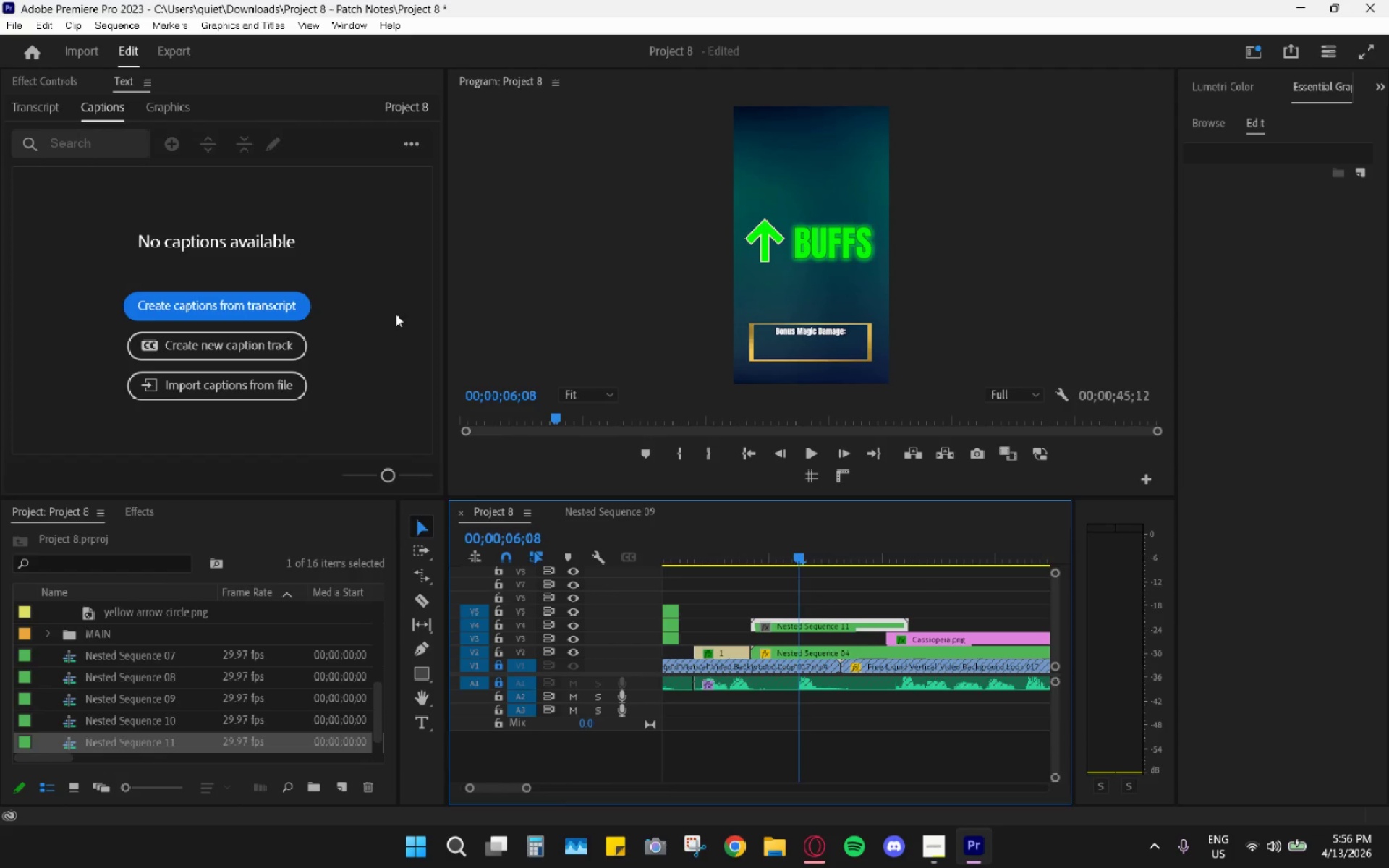 
left_click([834, 625])
 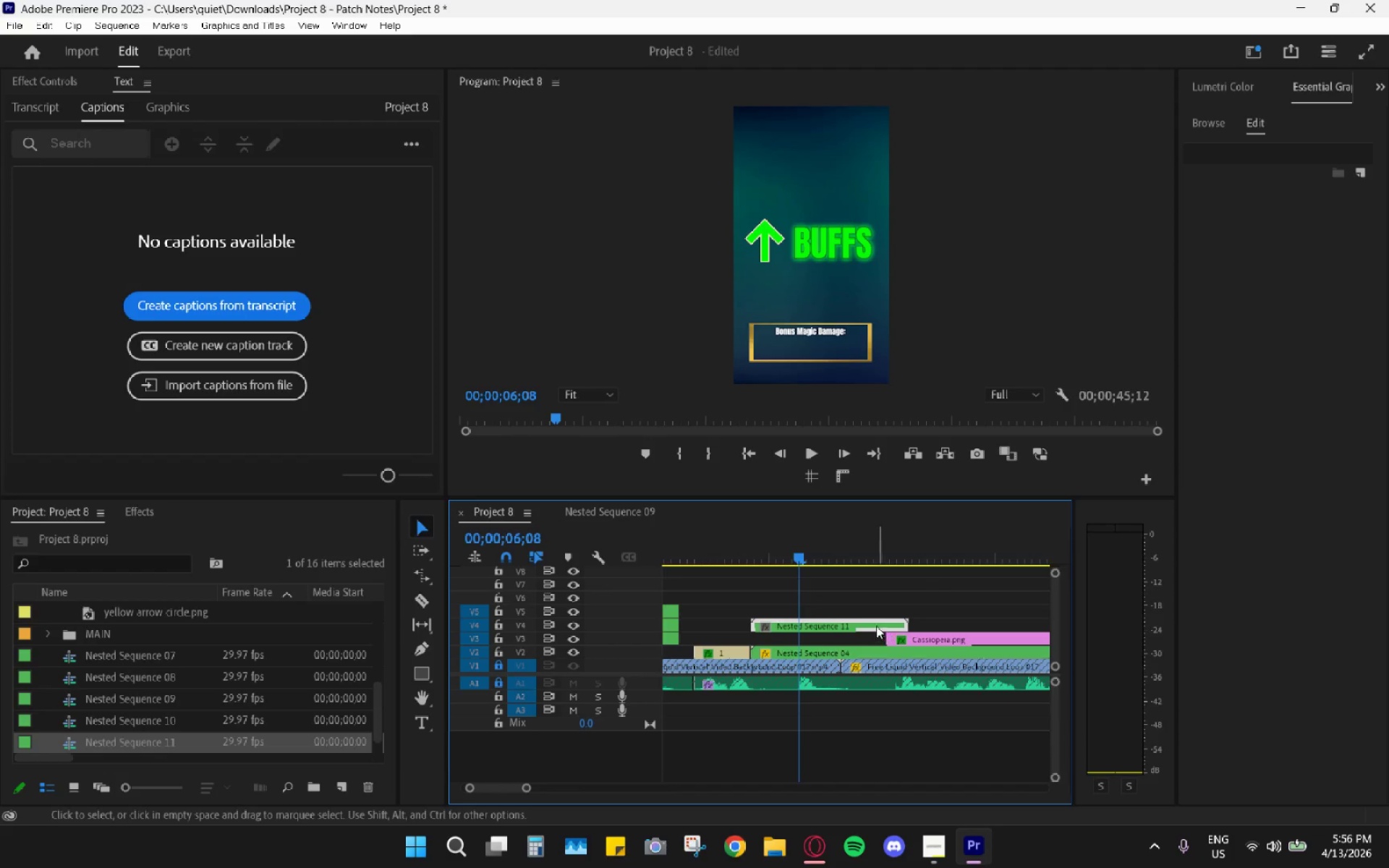 
scroll: coordinate [834, 625], scroll_direction: up, amount: 11.0
 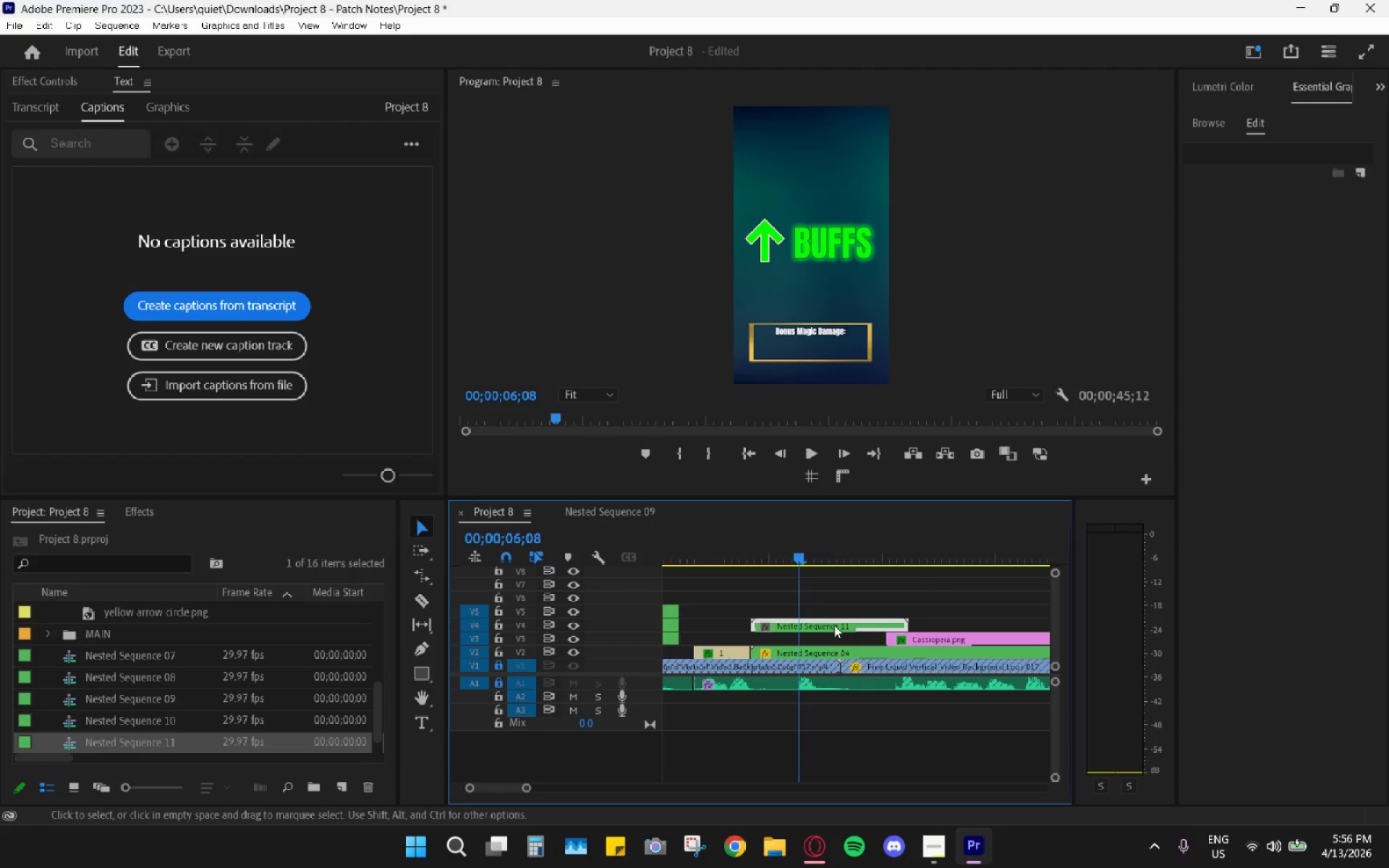 
double_click([856, 624])
 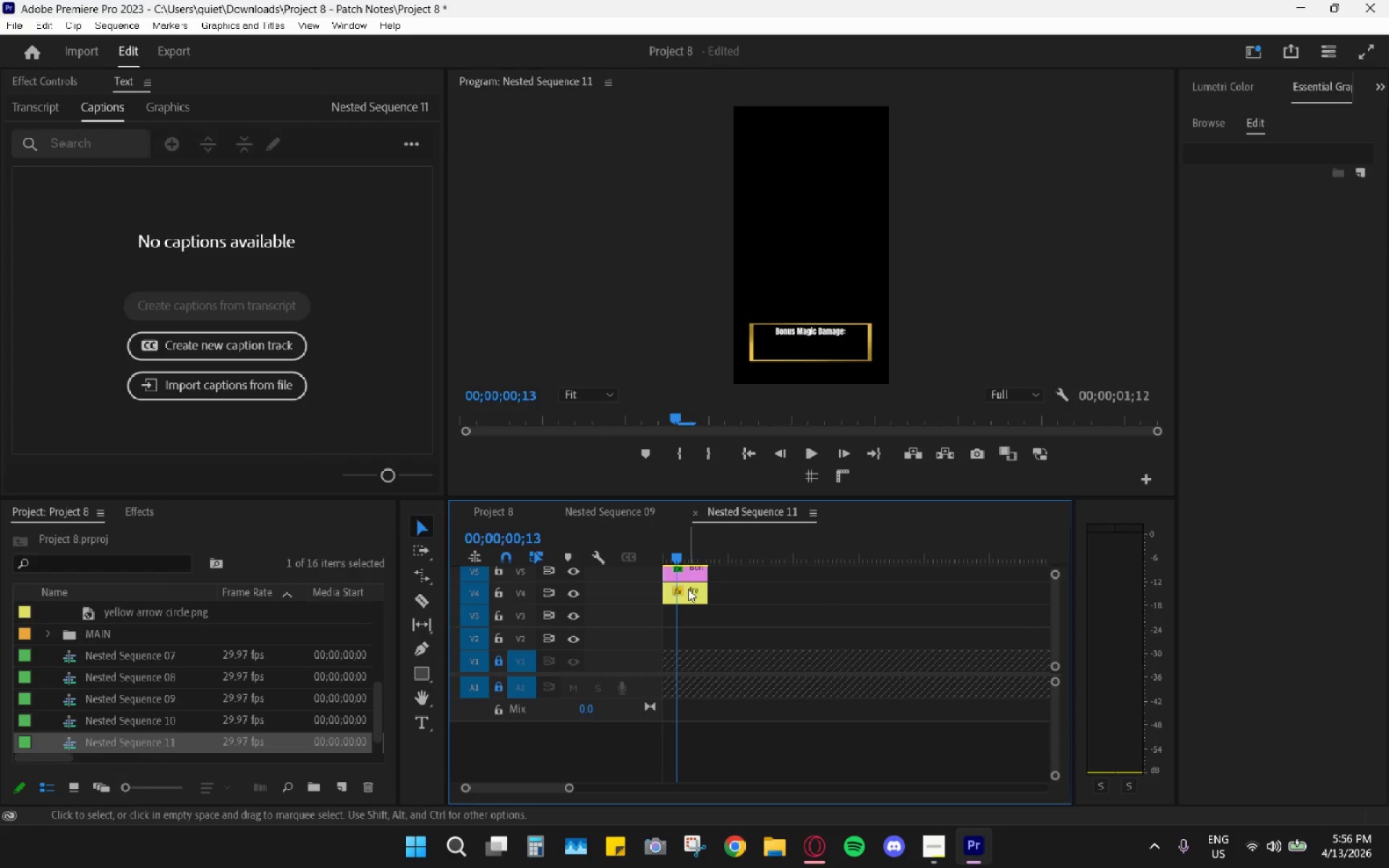 
left_click([681, 572])
 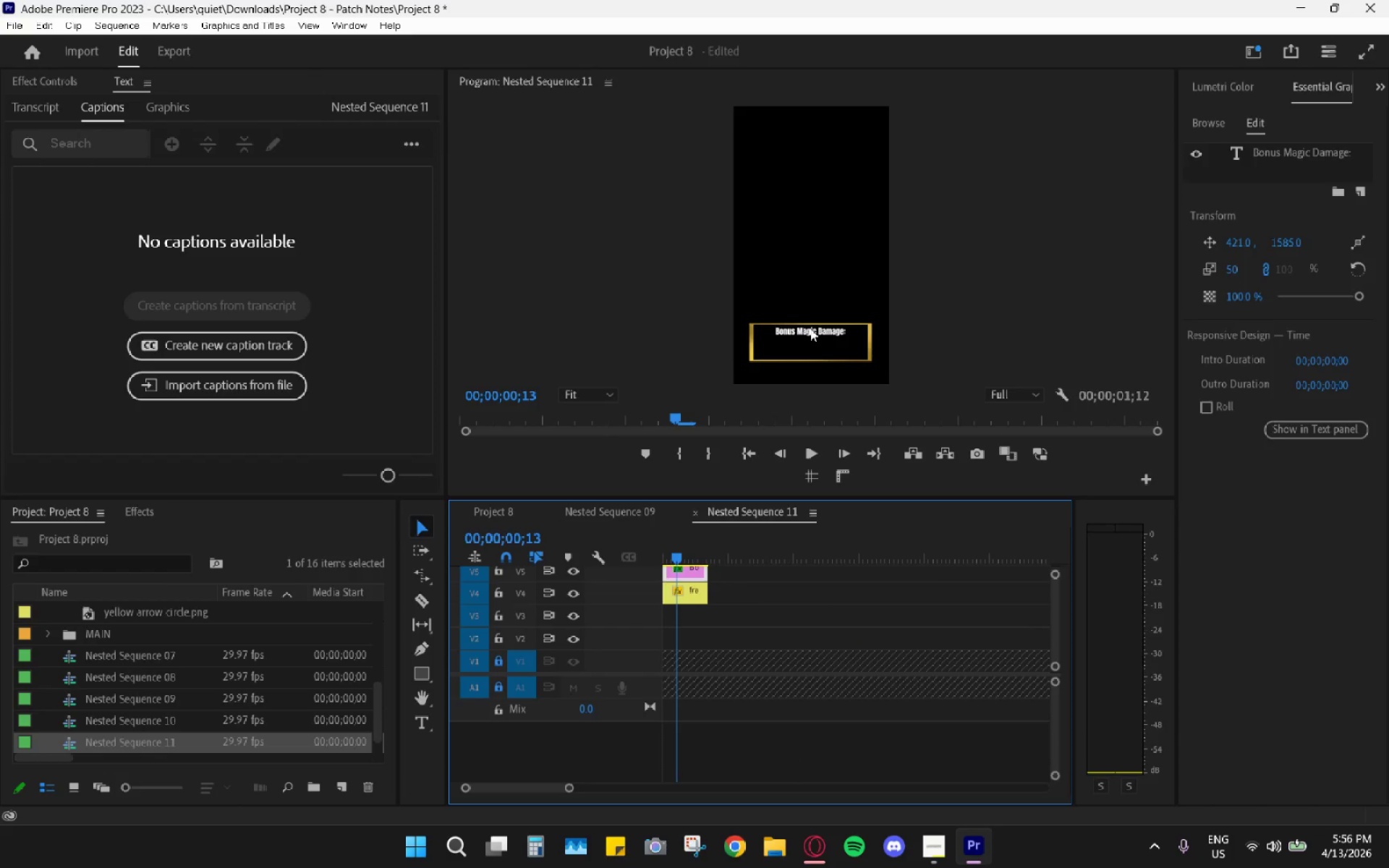 
double_click([810, 328])
 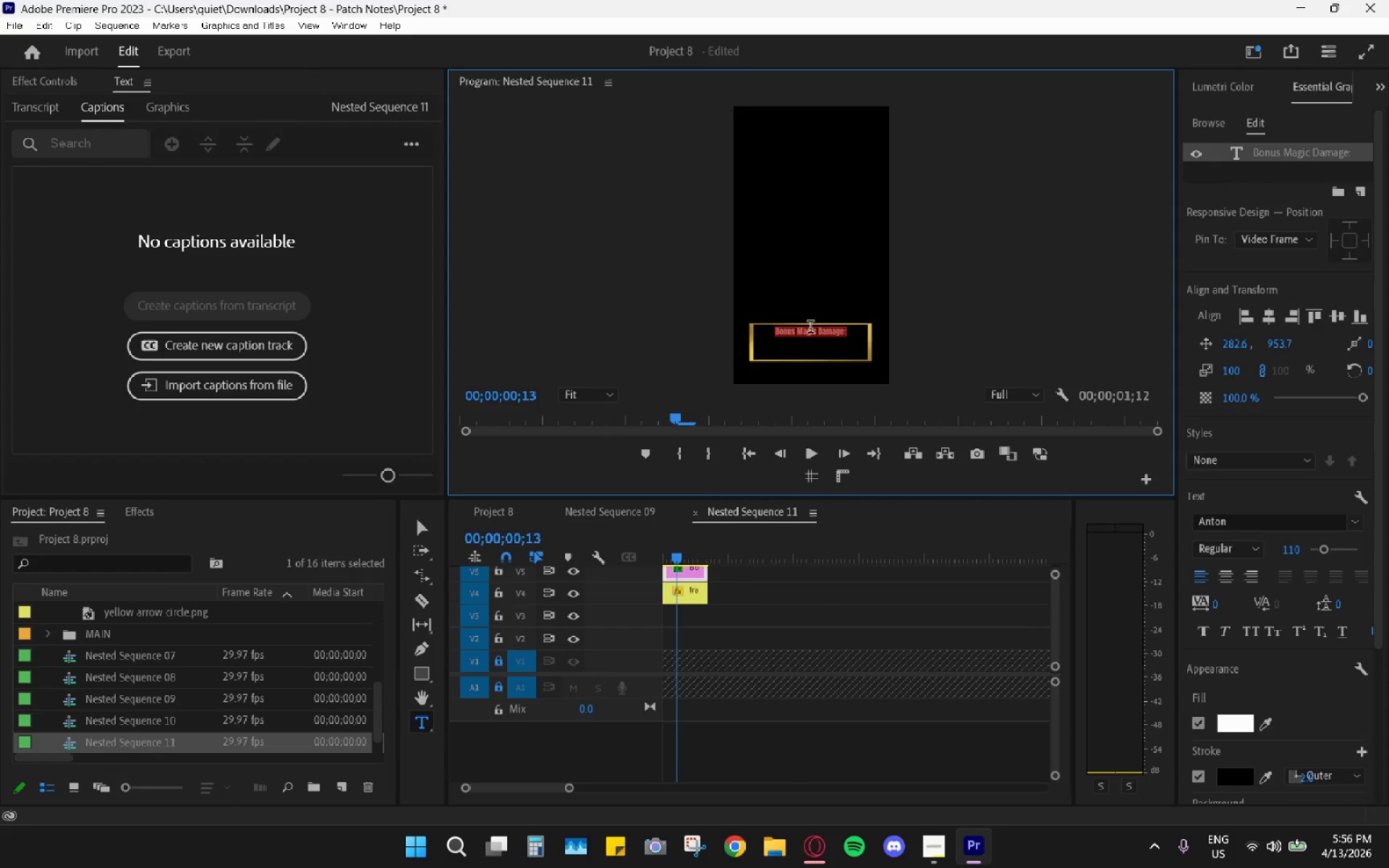 
key(Control+V)
 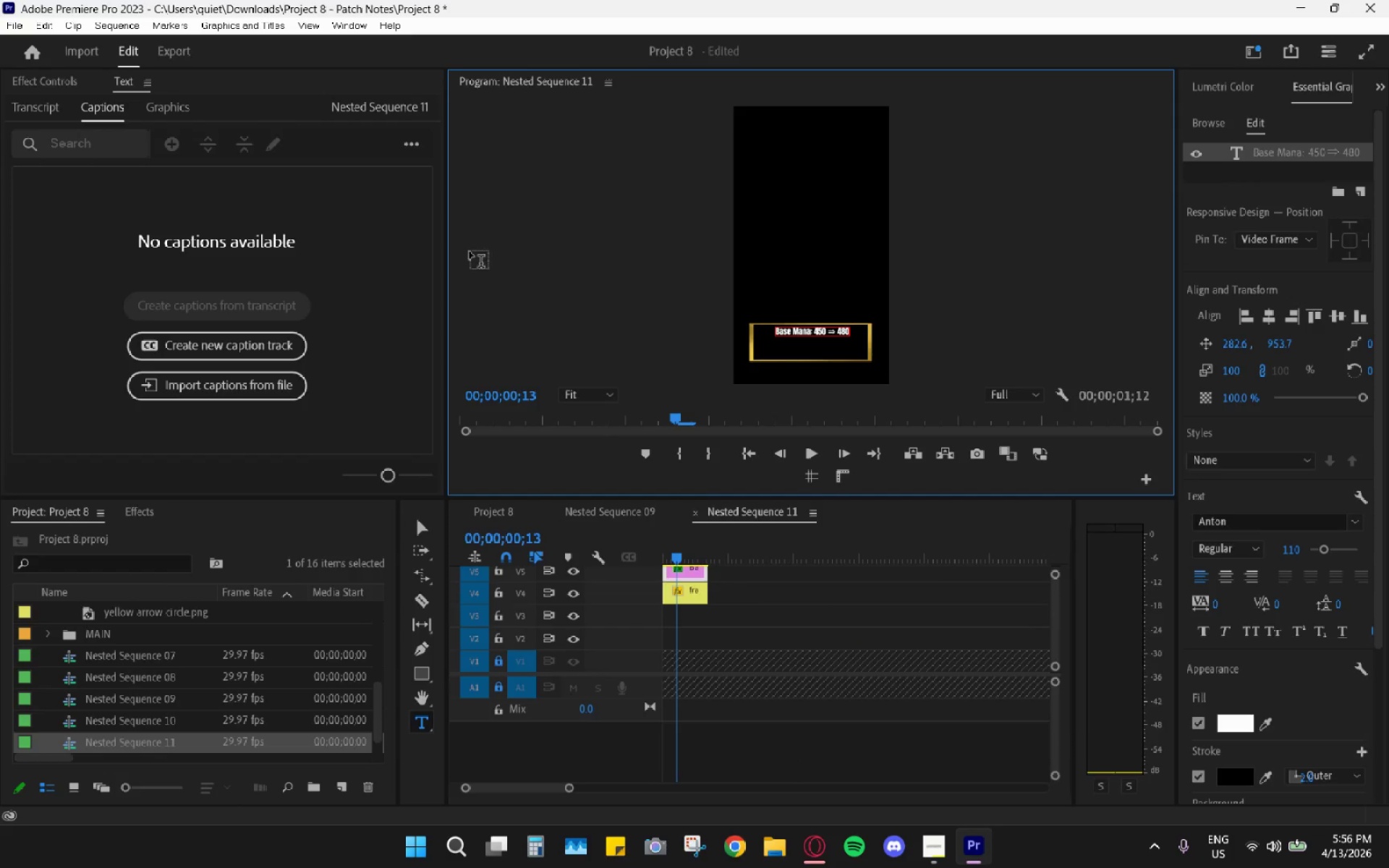 
left_click([55, 87])
 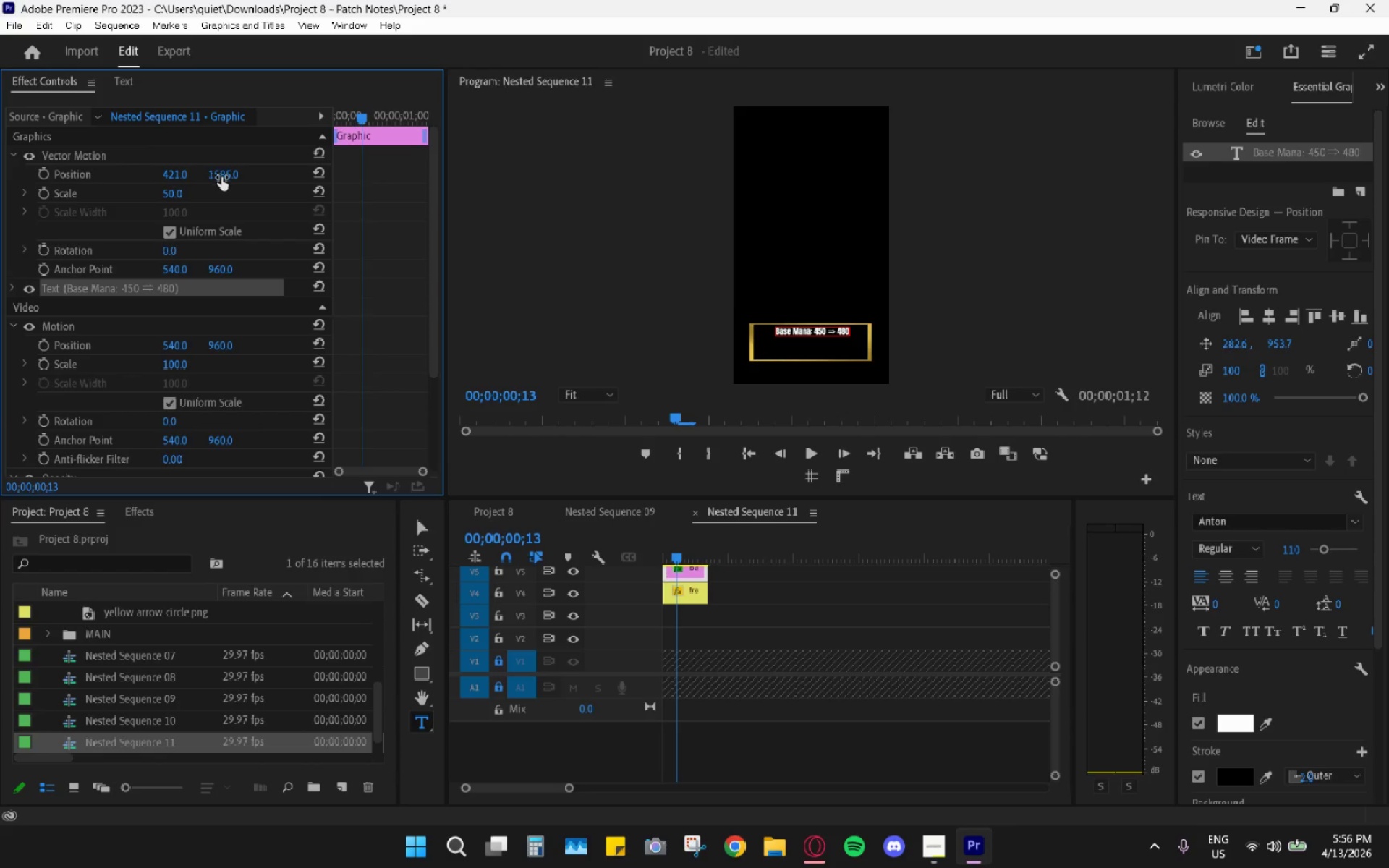 
left_click_drag(start_coordinate=[225, 176], to_coordinate=[294, 166])
 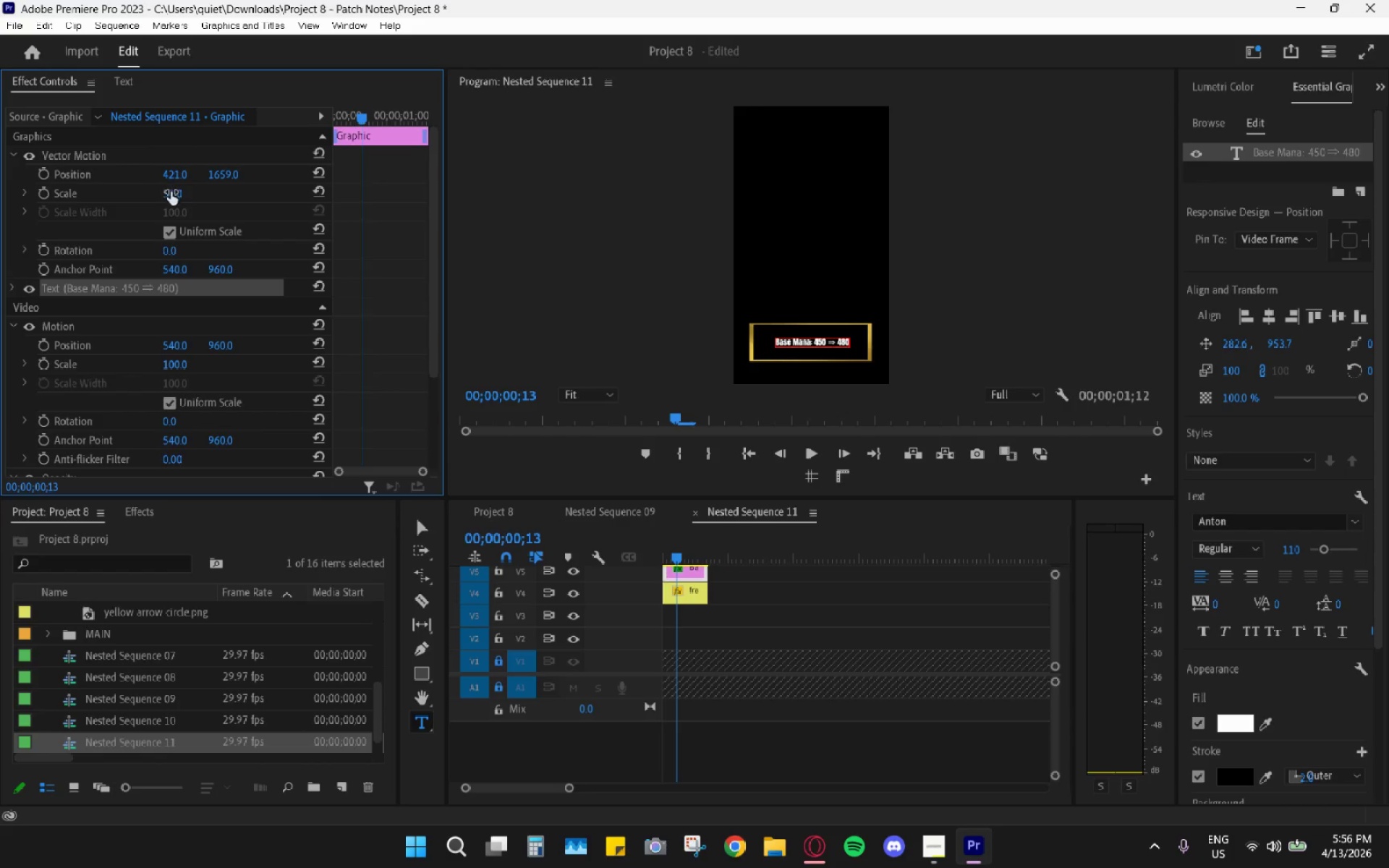 
left_click_drag(start_coordinate=[175, 196], to_coordinate=[192, 193])
 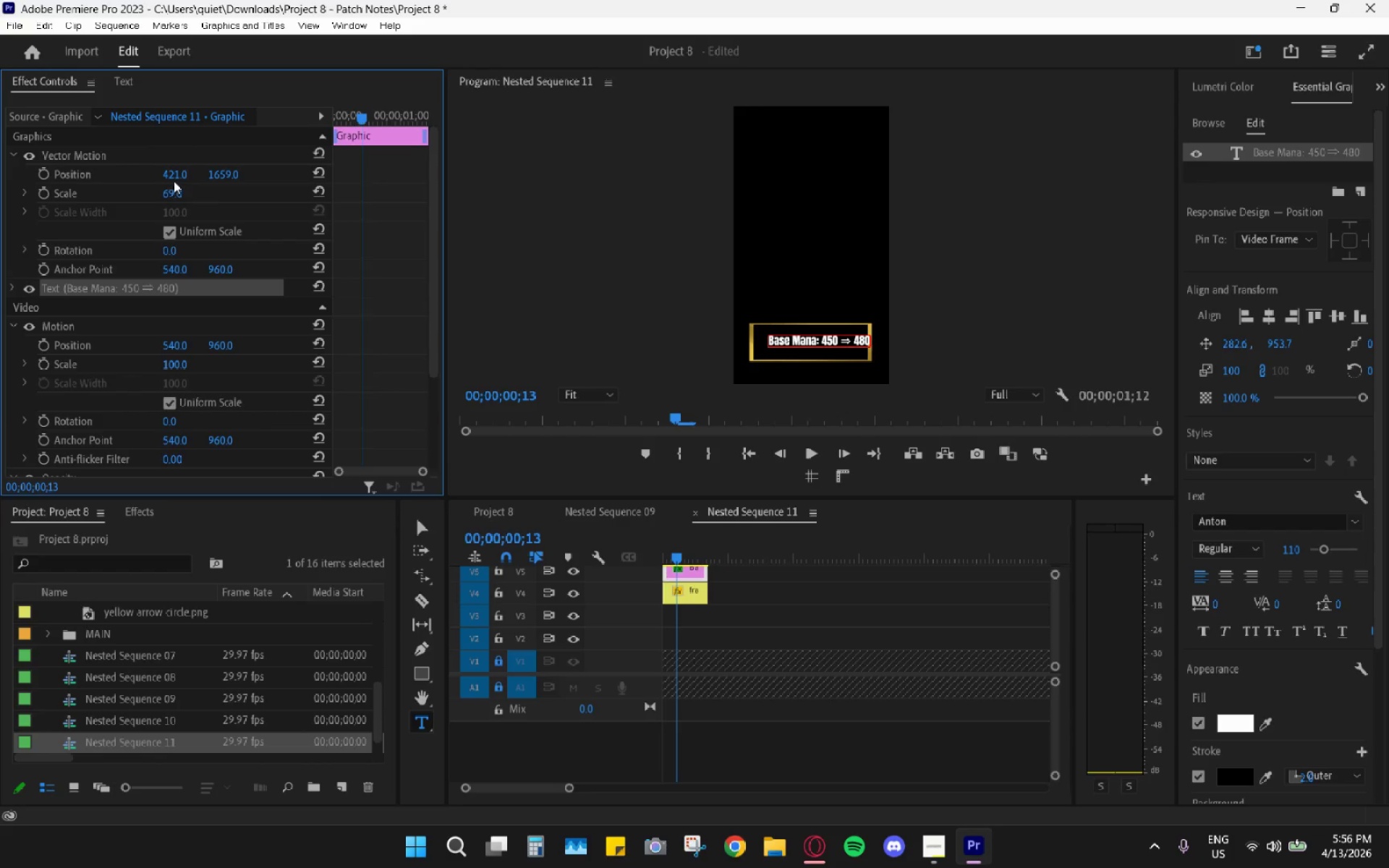 
left_click_drag(start_coordinate=[174, 174], to_coordinate=[114, 171])
 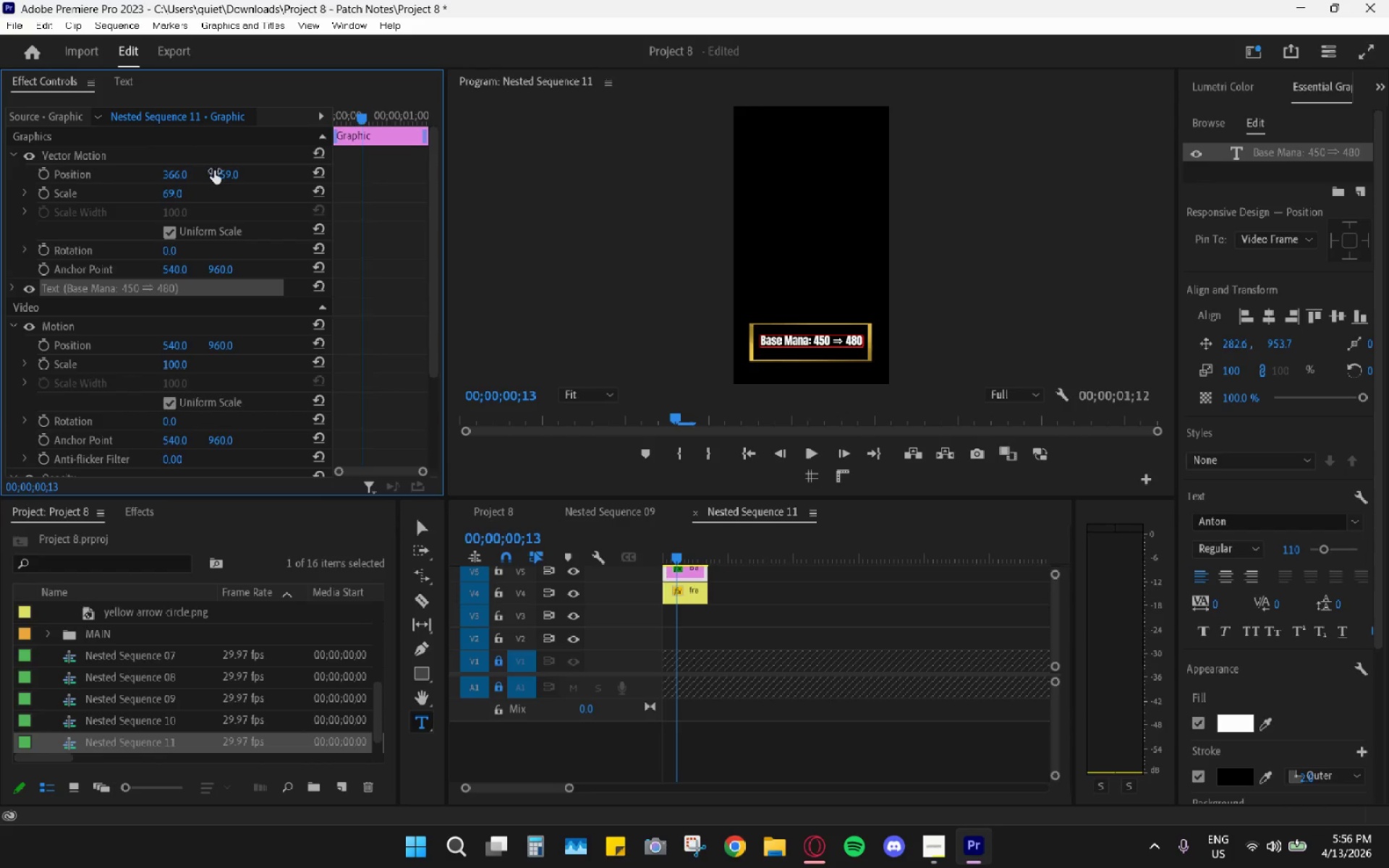 
left_click_drag(start_coordinate=[219, 173], to_coordinate=[232, 171])
 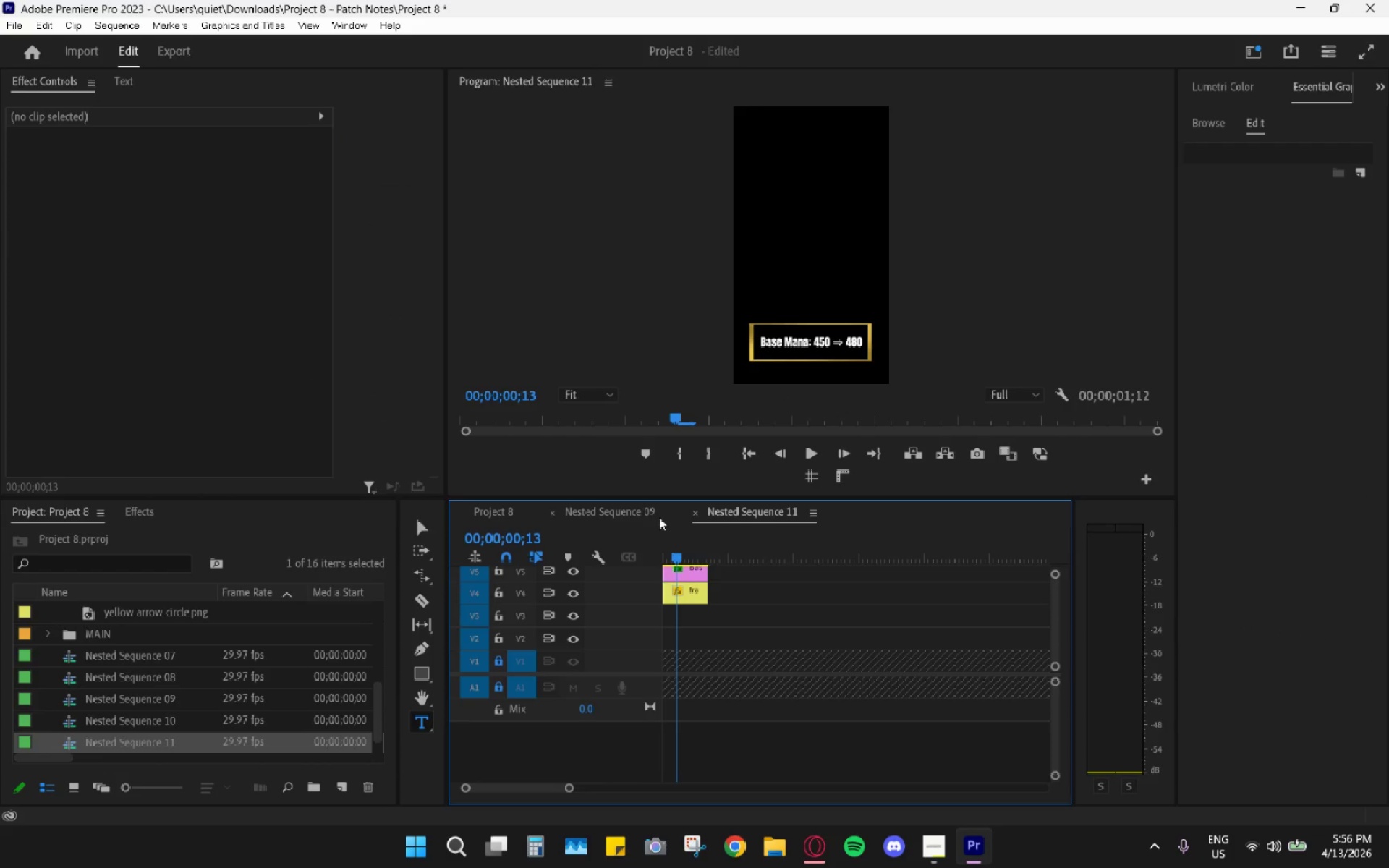 
left_click_drag(start_coordinate=[693, 511], to_coordinate=[697, 513])
 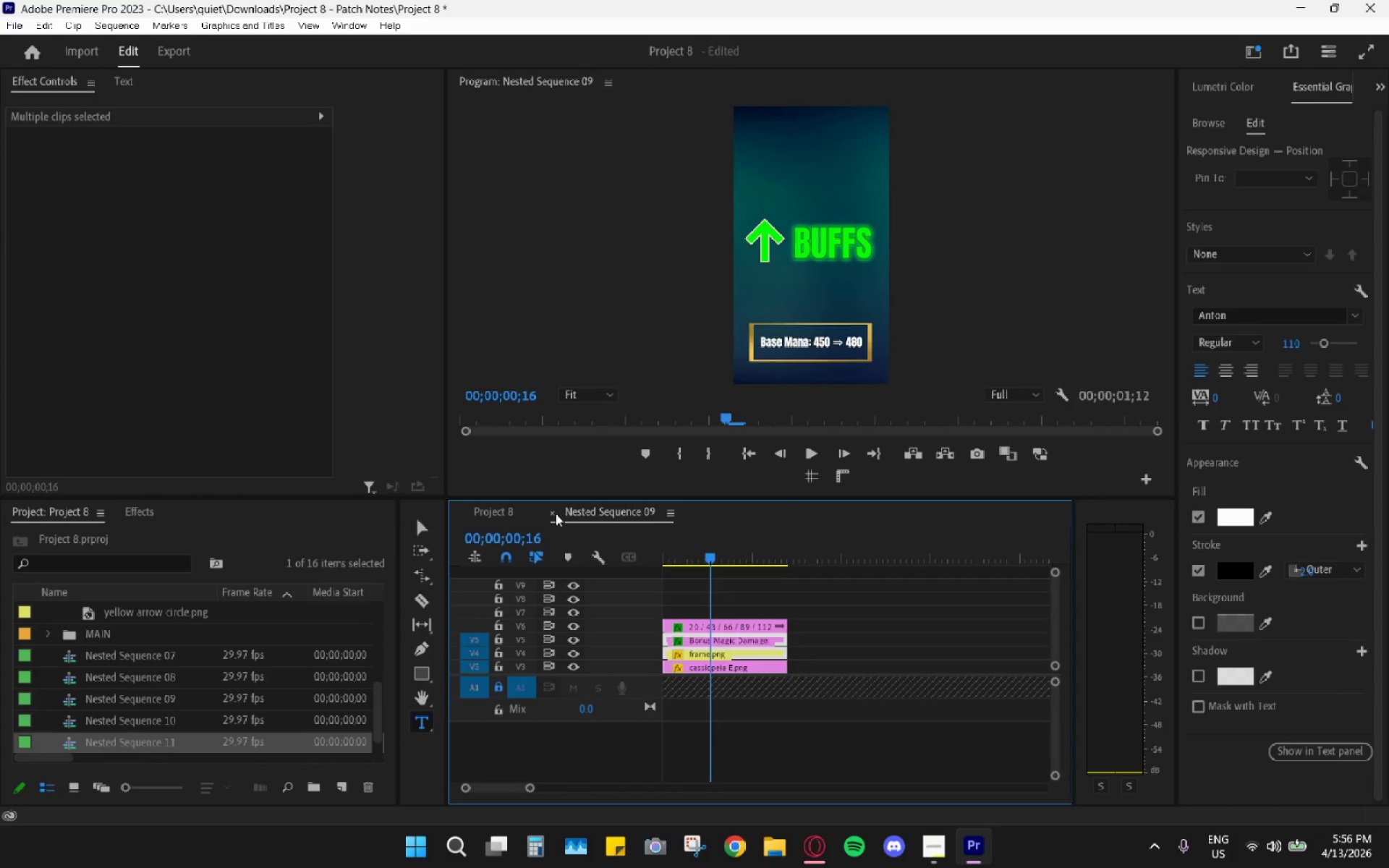 
left_click([553, 512])
 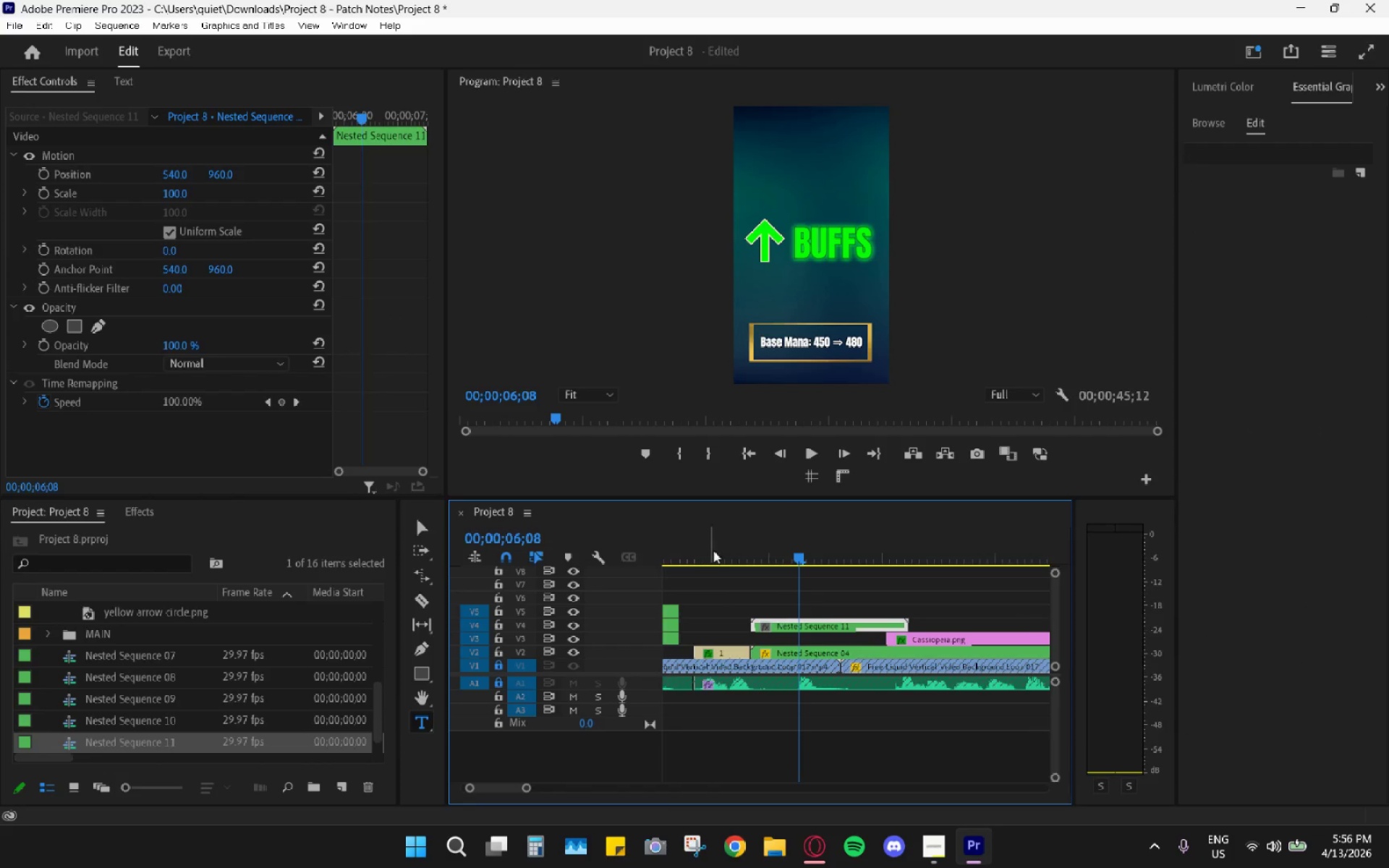 
left_click_drag(start_coordinate=[790, 546], to_coordinate=[773, 545])
 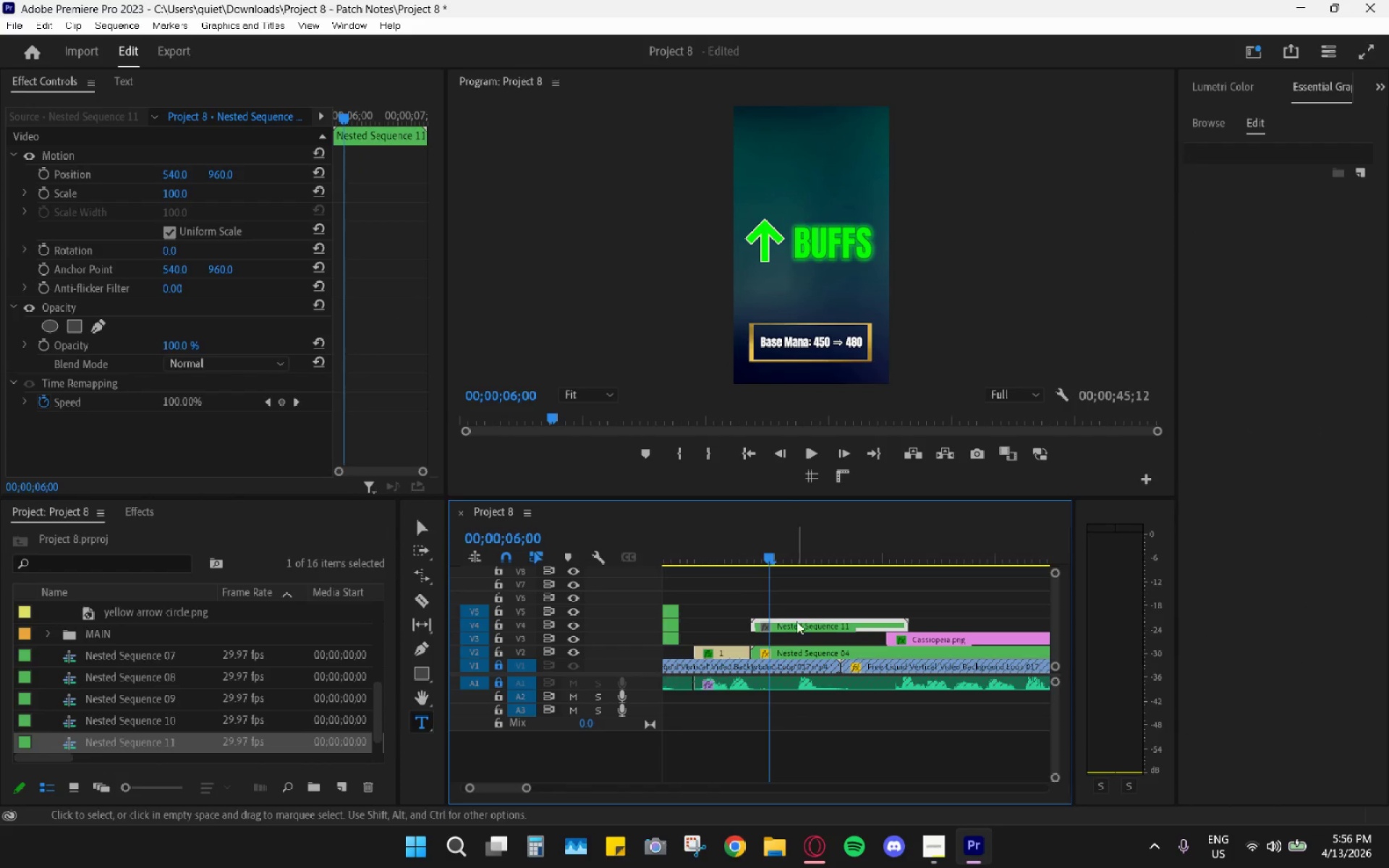 
key(C)
 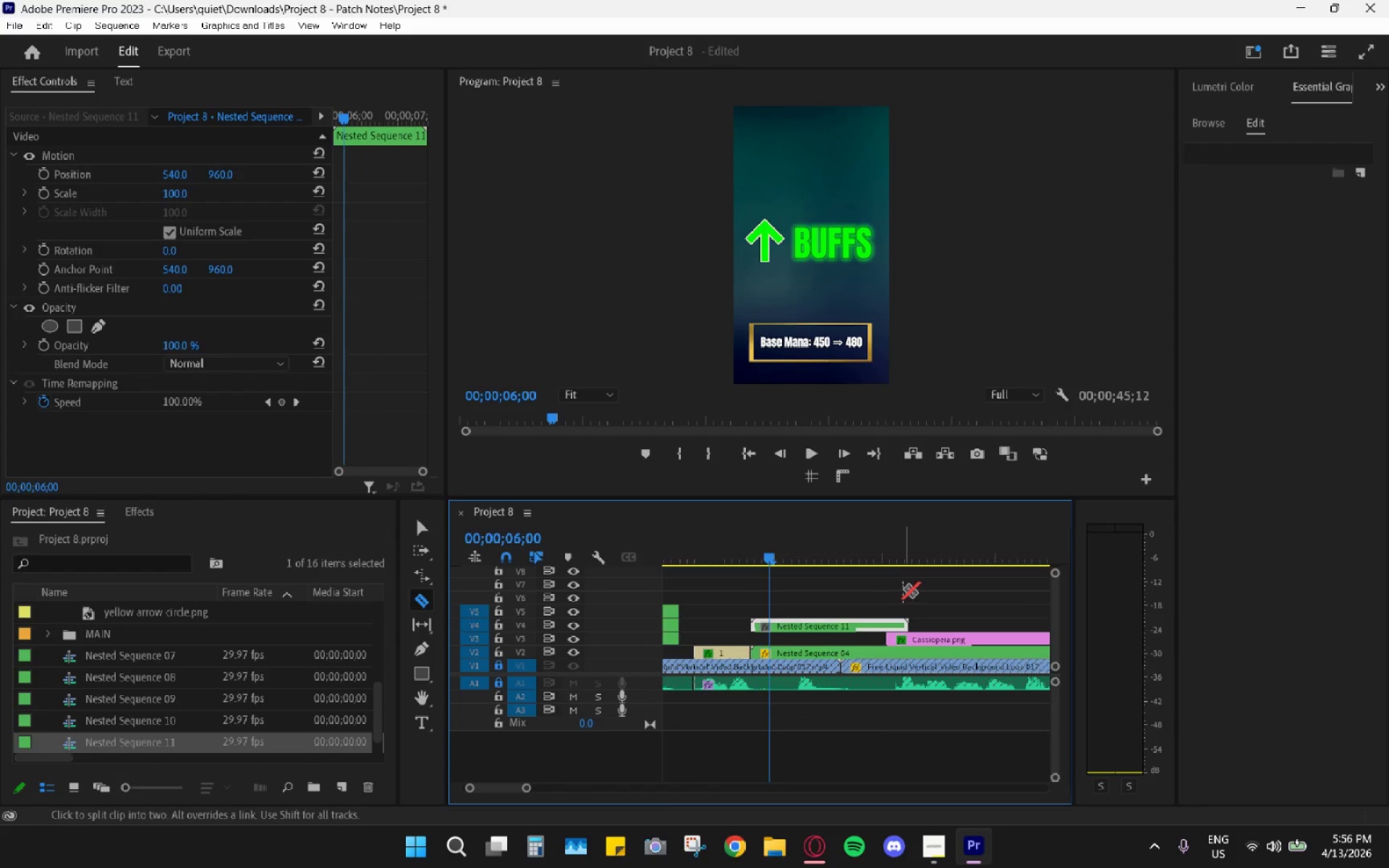 
hold_key(key=Space, duration=0.31)
 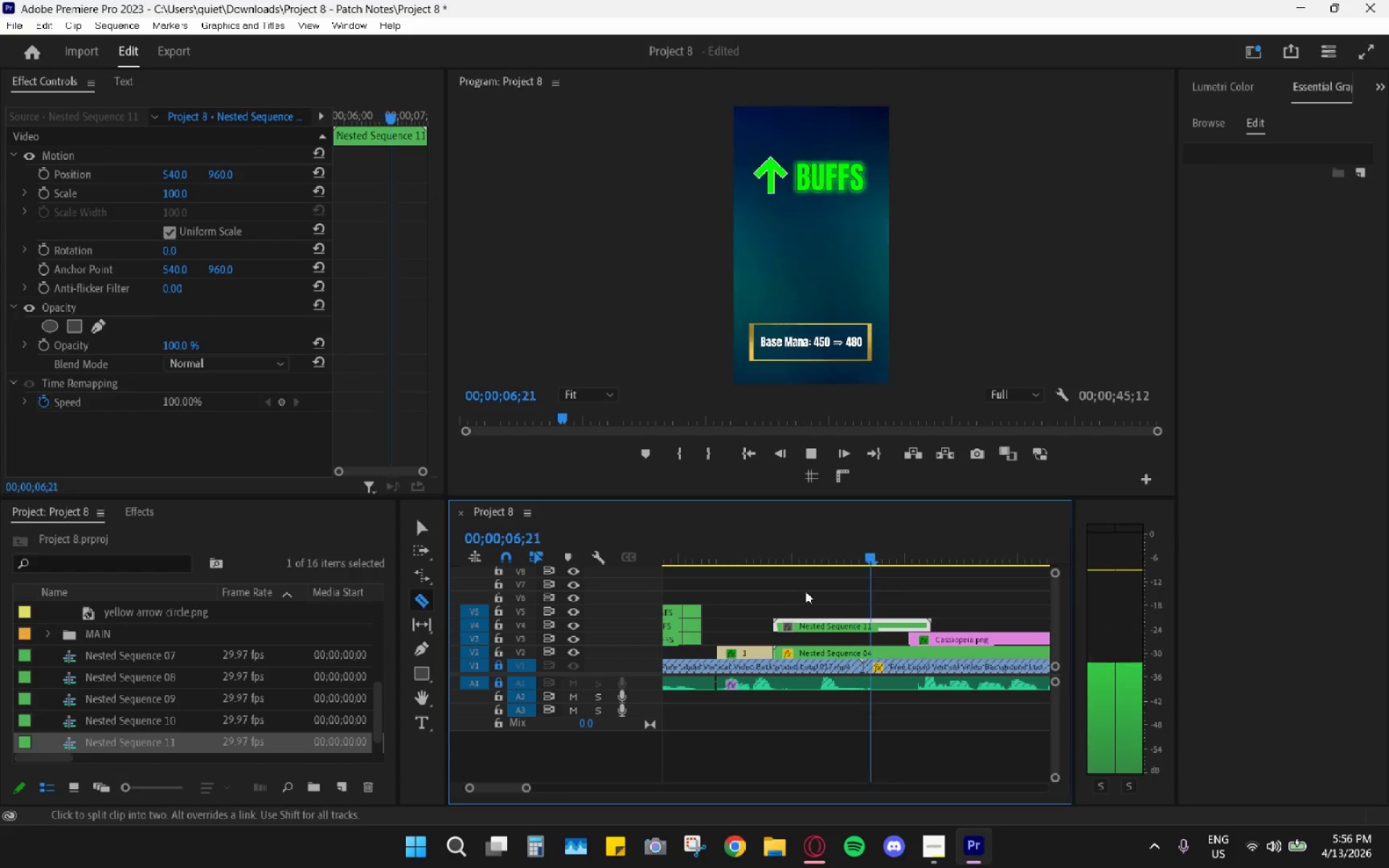 
key(Space)
 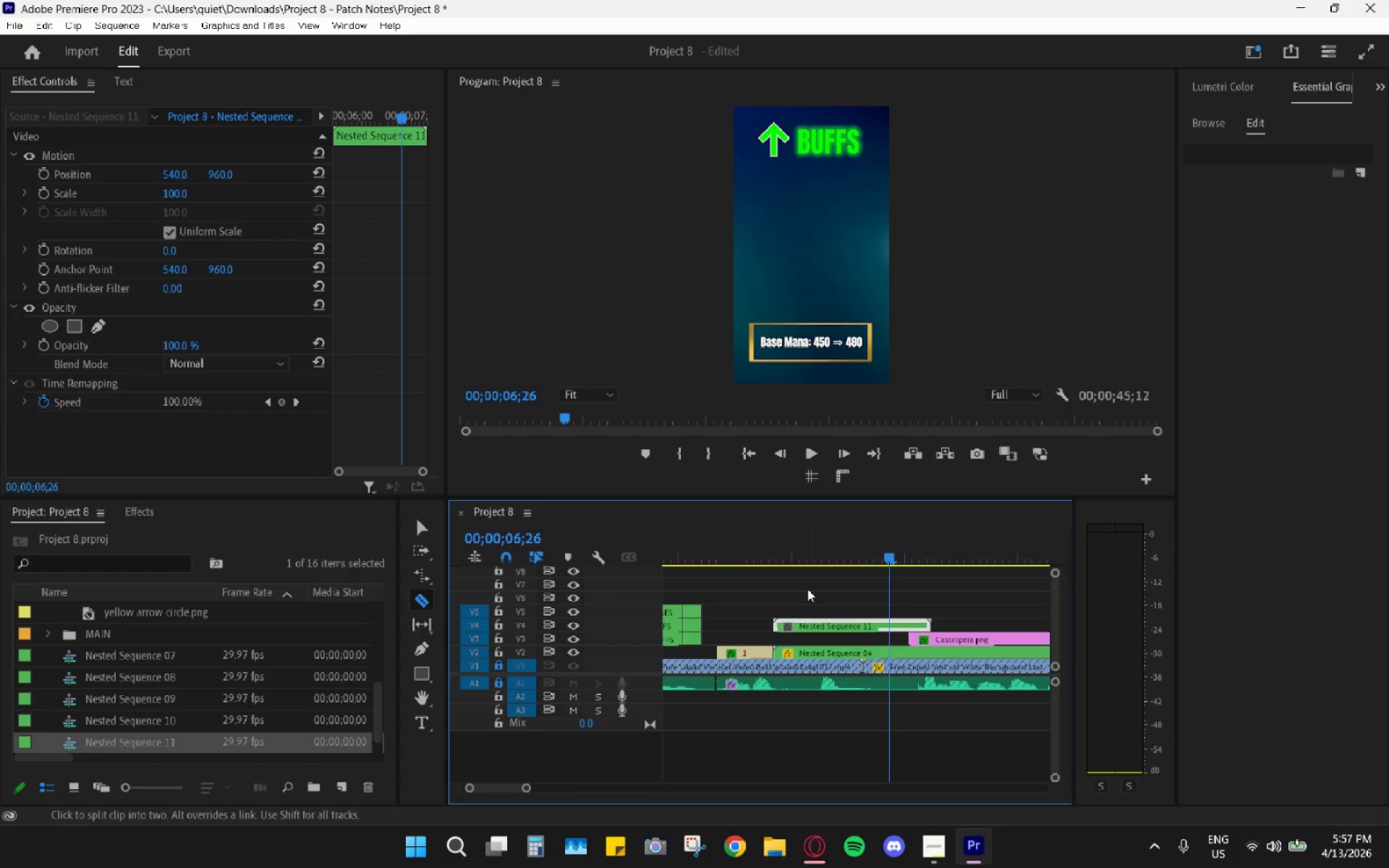 
scroll: coordinate [789, 597], scroll_direction: none, amount: 0.0
 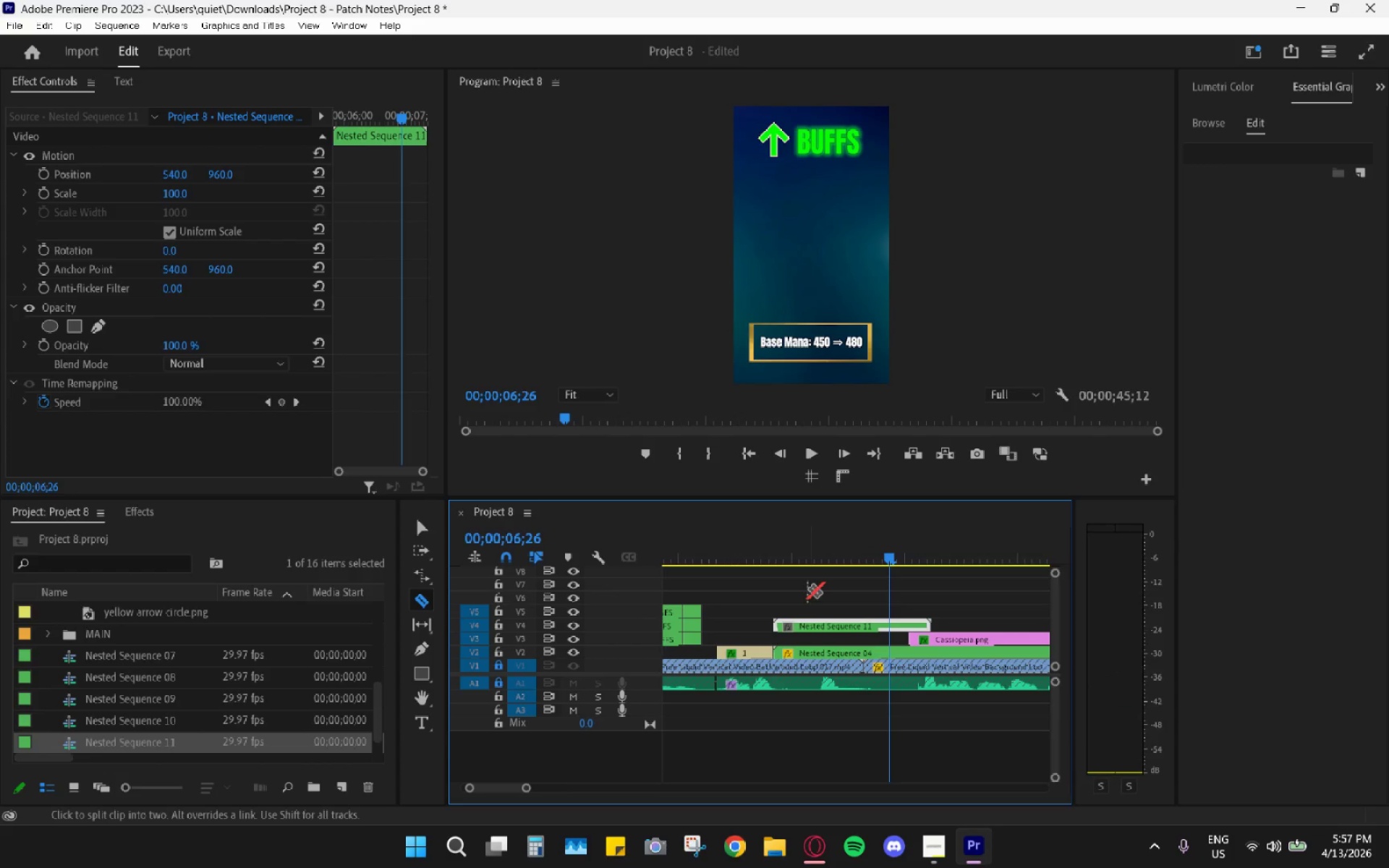 
hold_key(key=AltLeft, duration=0.47)
scroll: coordinate [807, 589], scroll_direction: down, amount: 6.0
 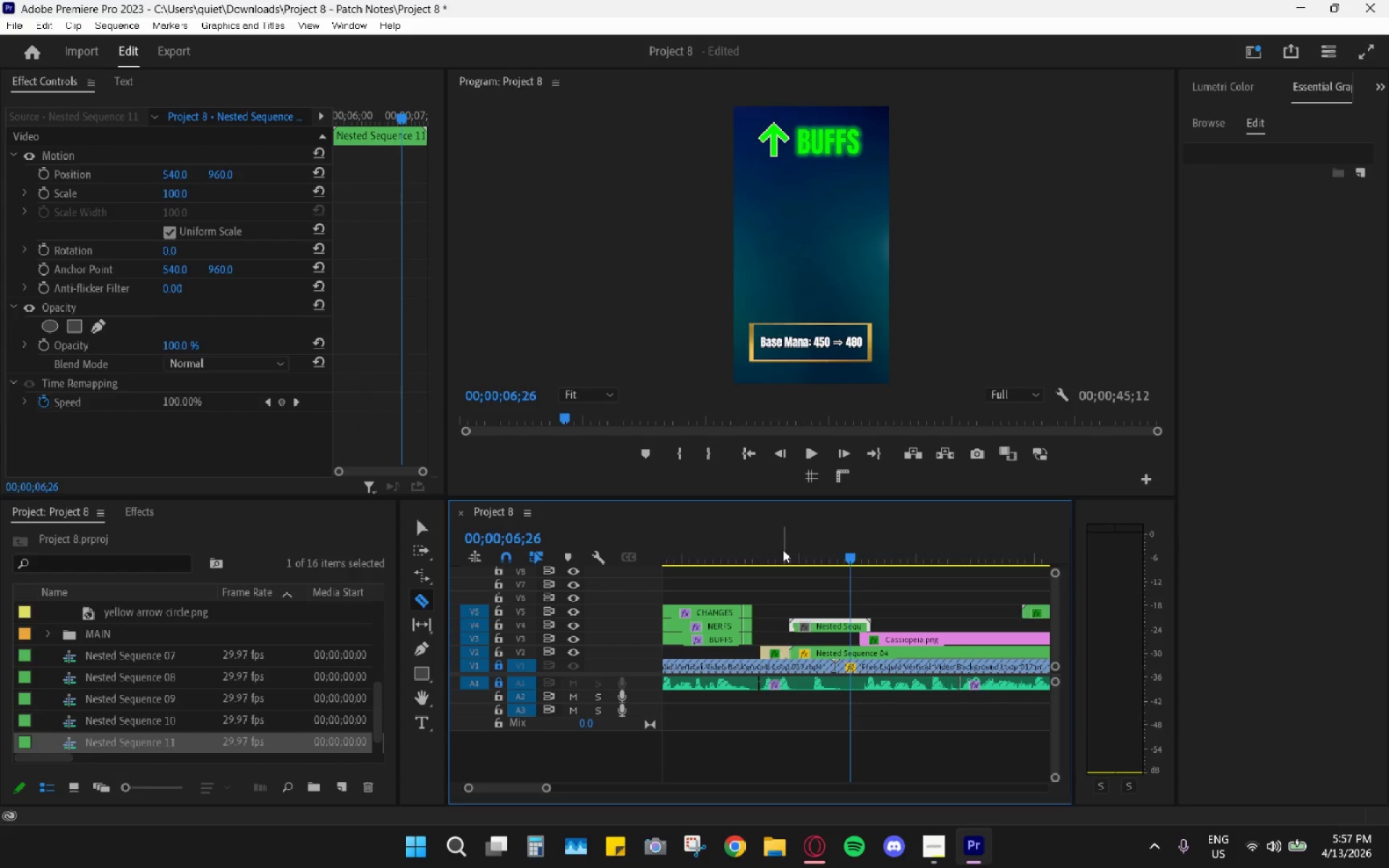 
left_click_drag(start_coordinate=[771, 545], to_coordinate=[895, 584])
 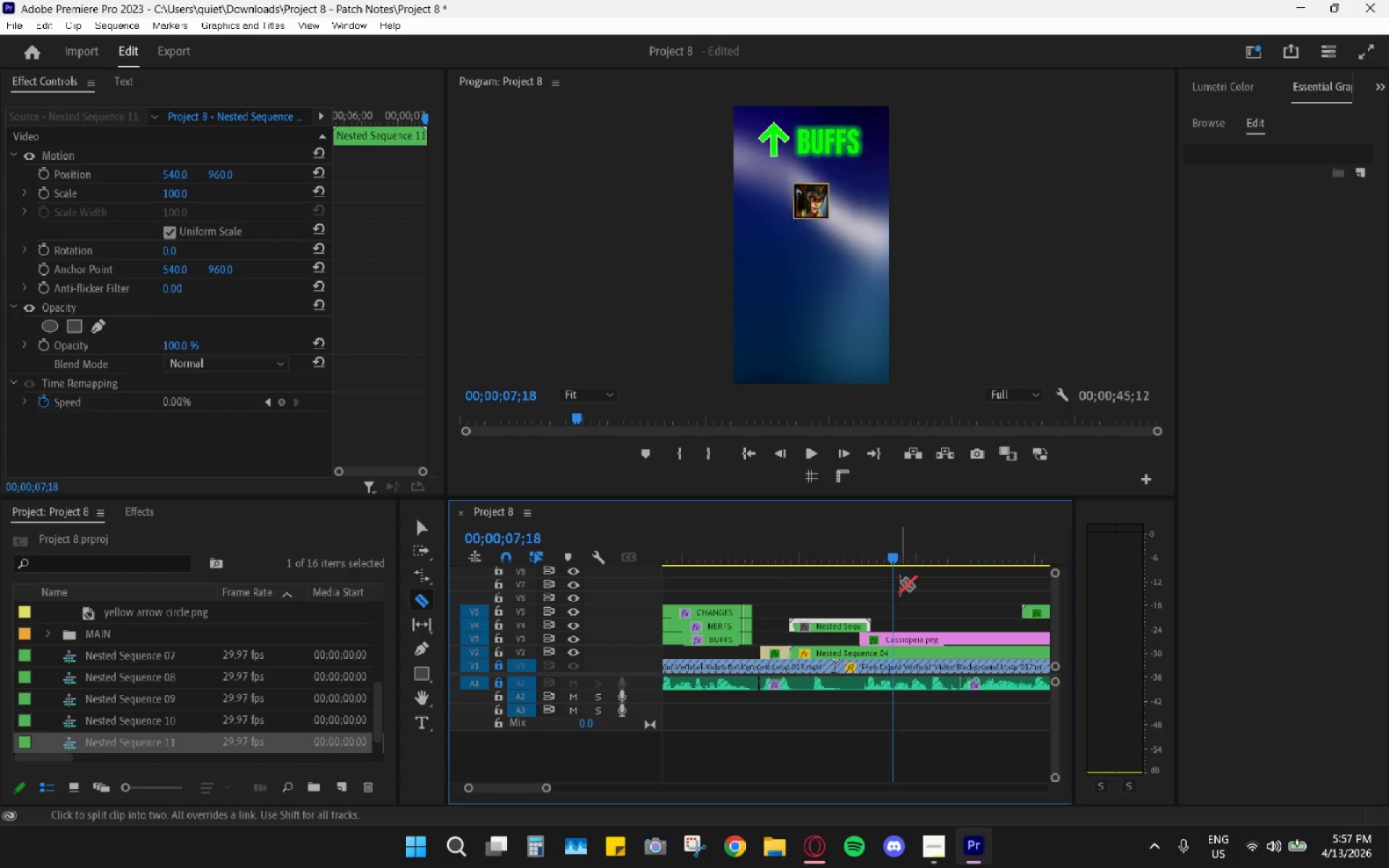 
scroll: coordinate [900, 582], scroll_direction: down, amount: 4.0
 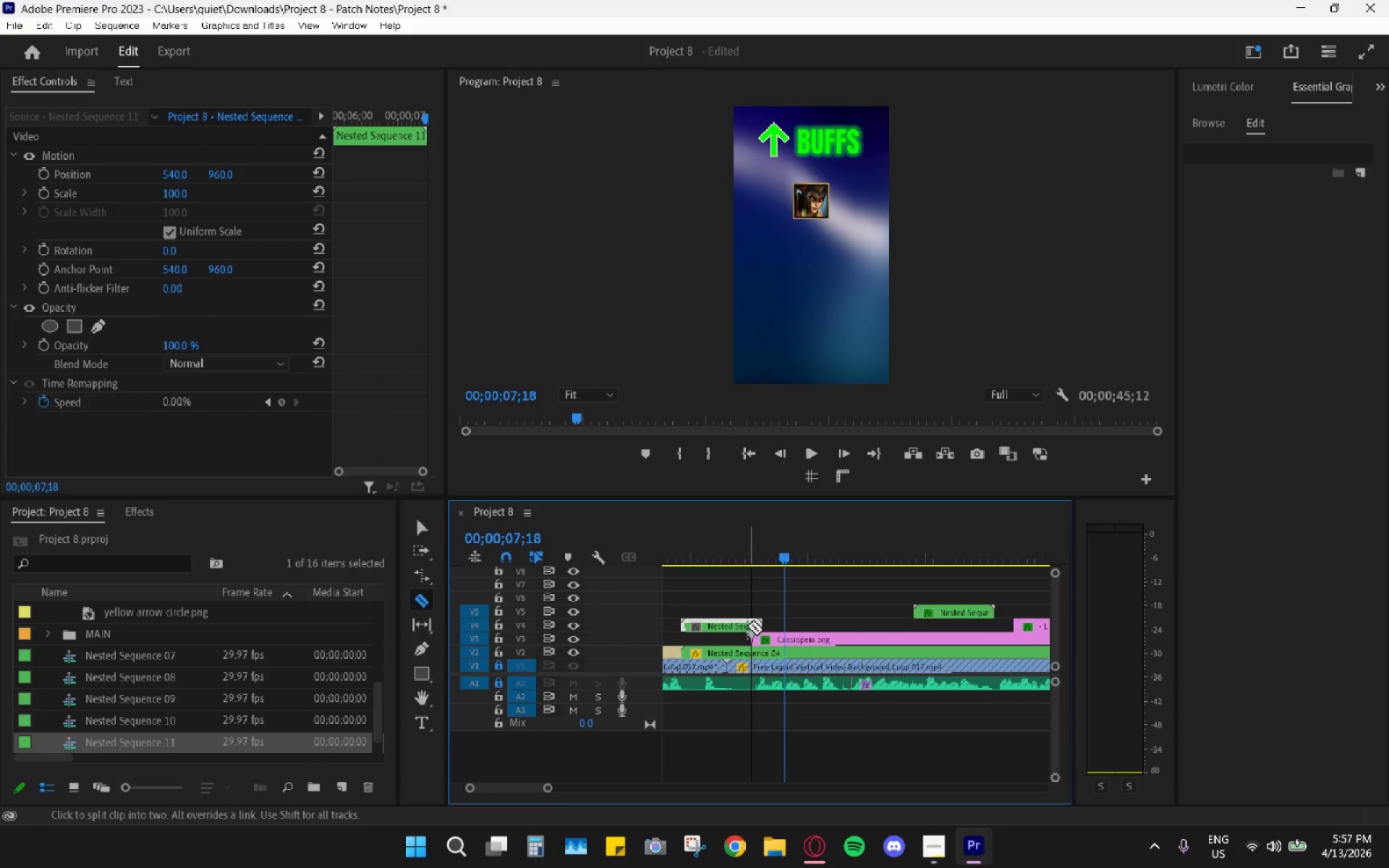 
key(V)
 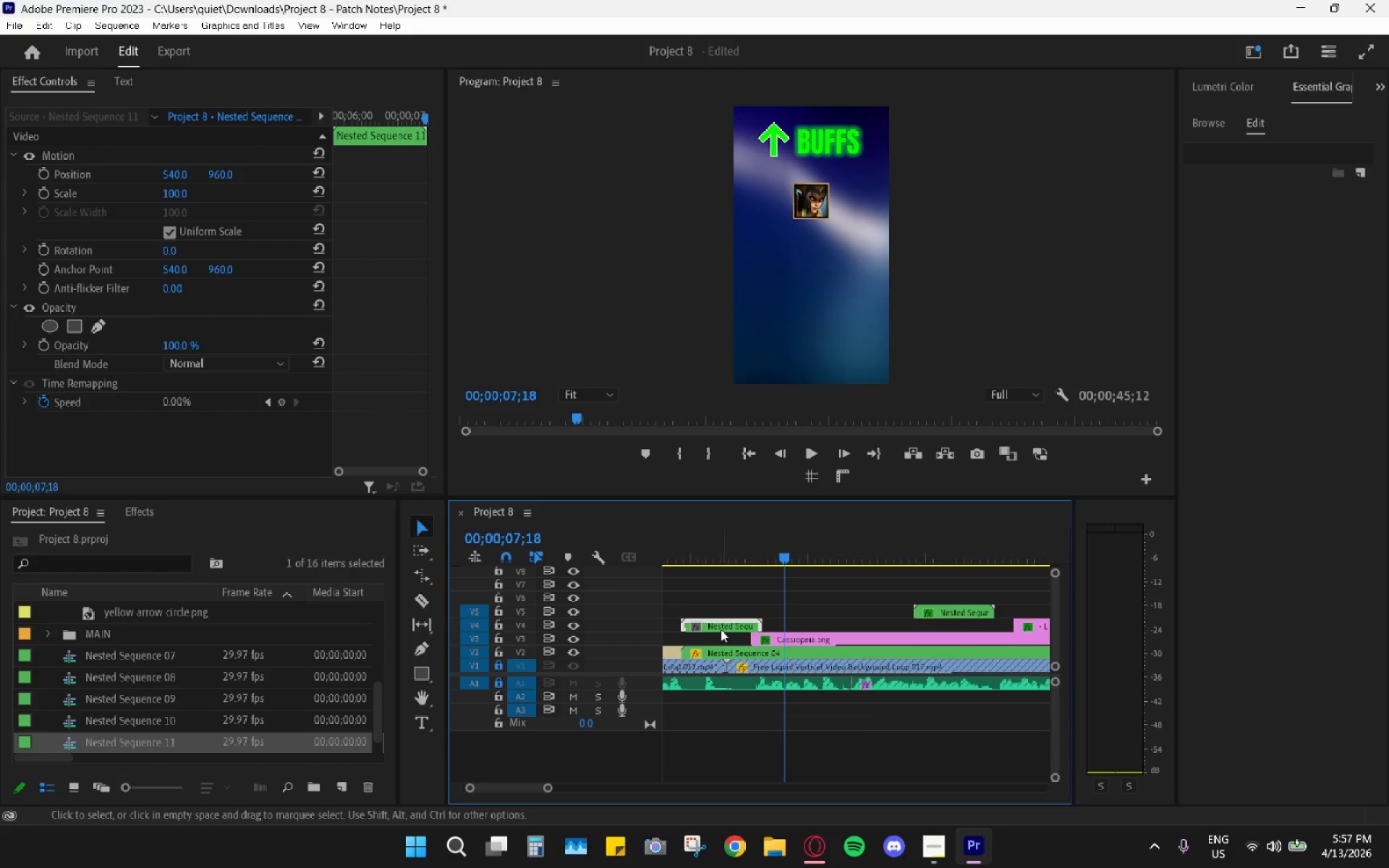 
left_click_drag(start_coordinate=[718, 629], to_coordinate=[948, 629])
 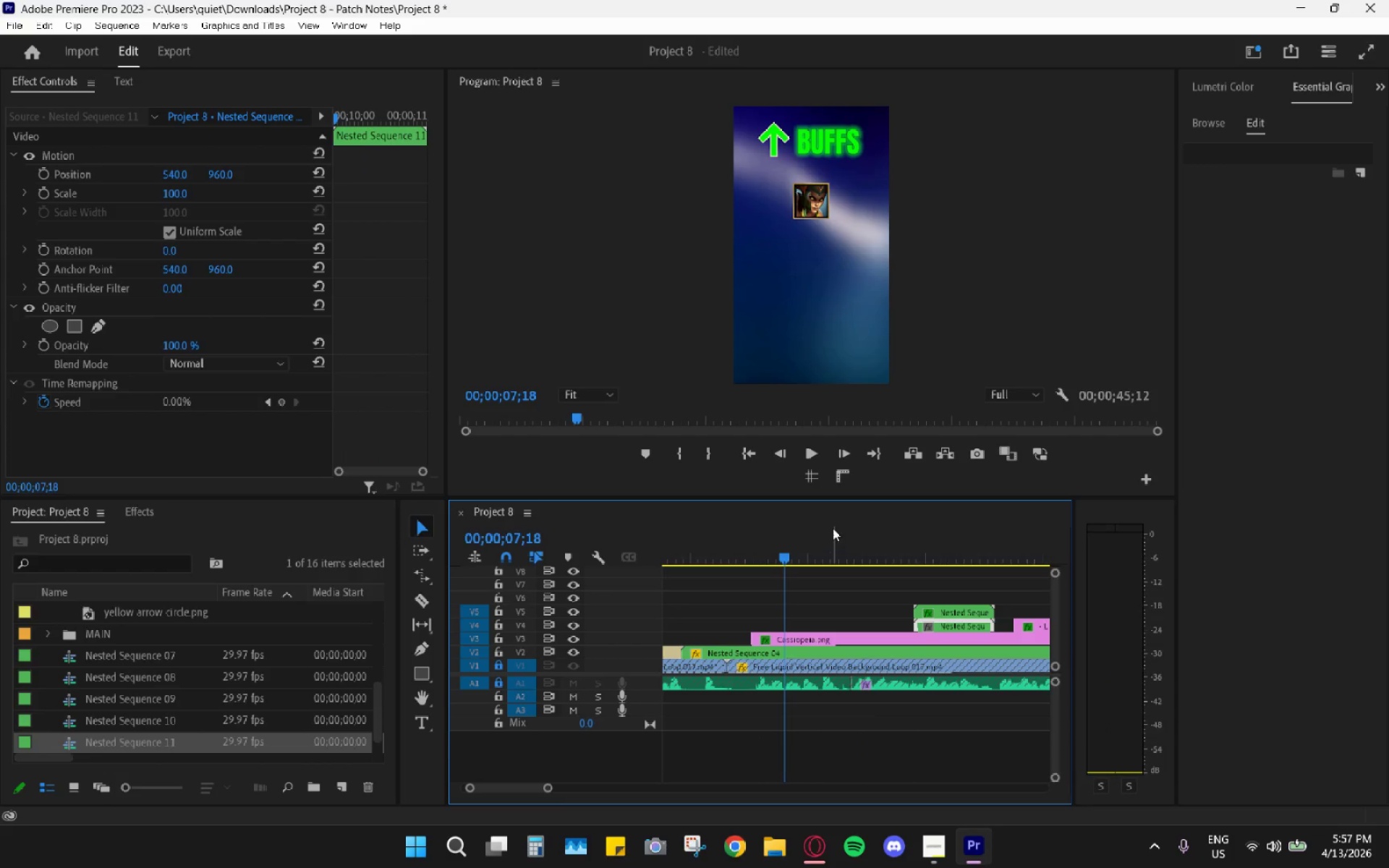 
left_click([833, 524])
 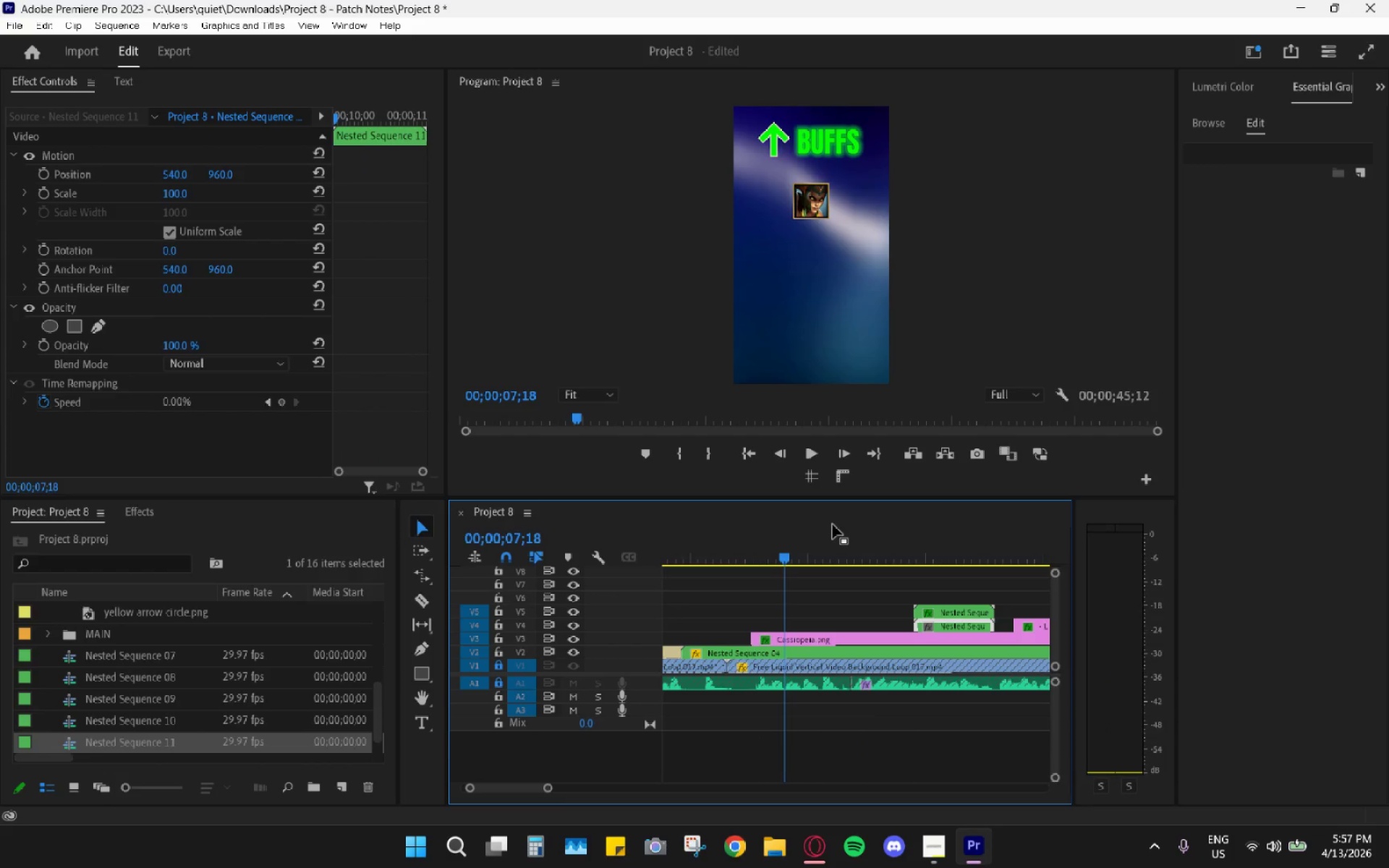 
key(Space)
 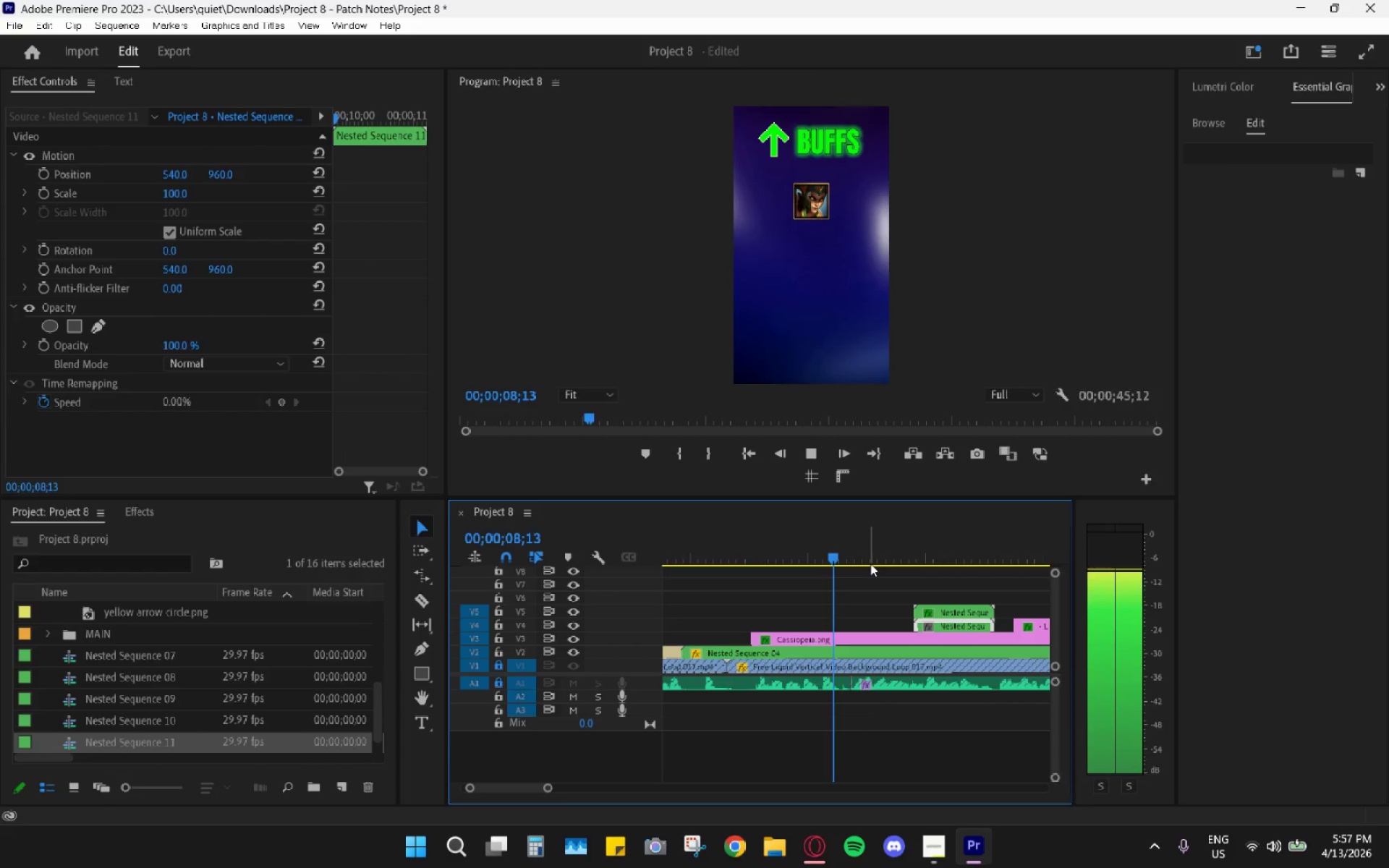 
key(Space)
 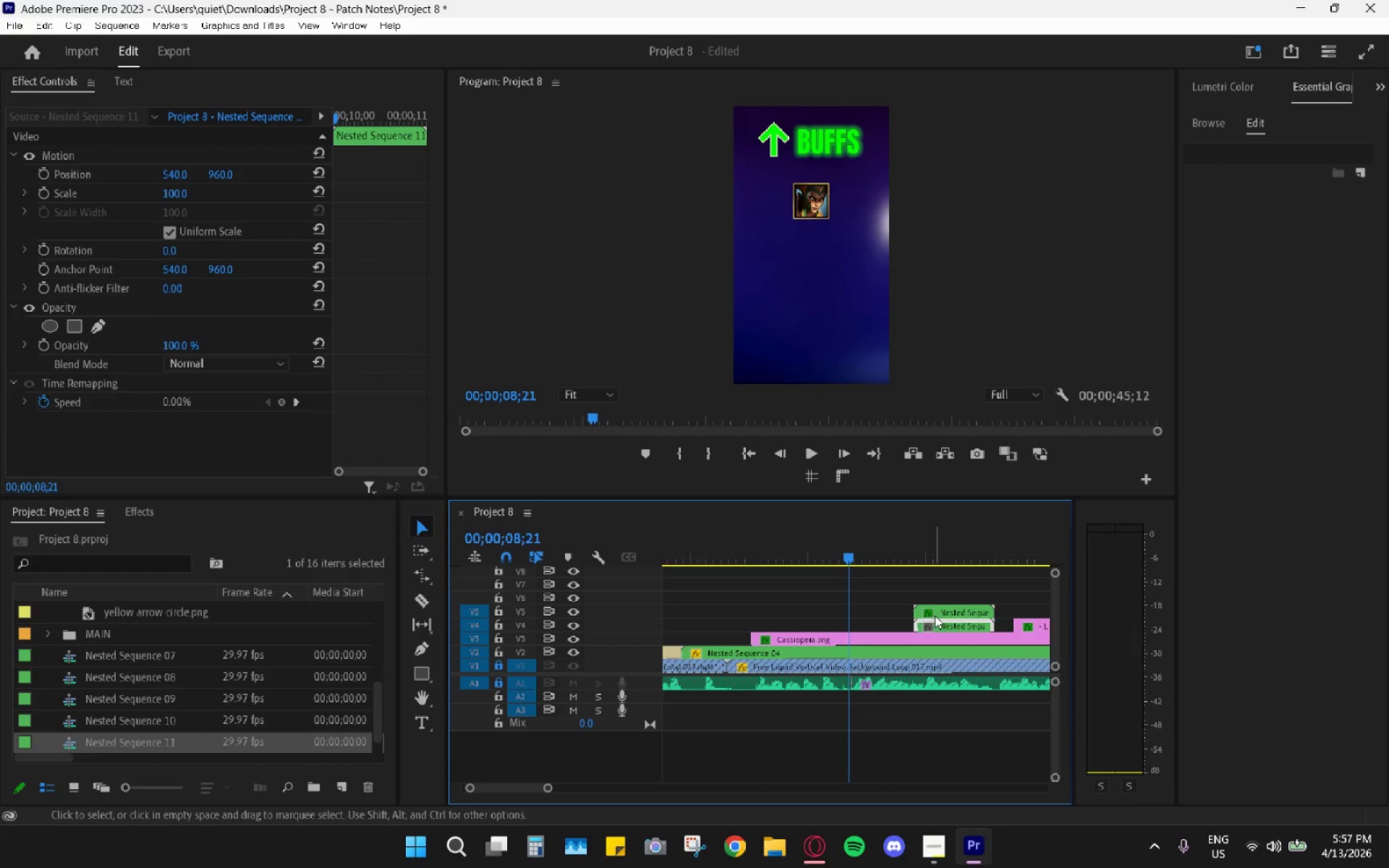 
left_click_drag(start_coordinate=[938, 622], to_coordinate=[880, 626])
 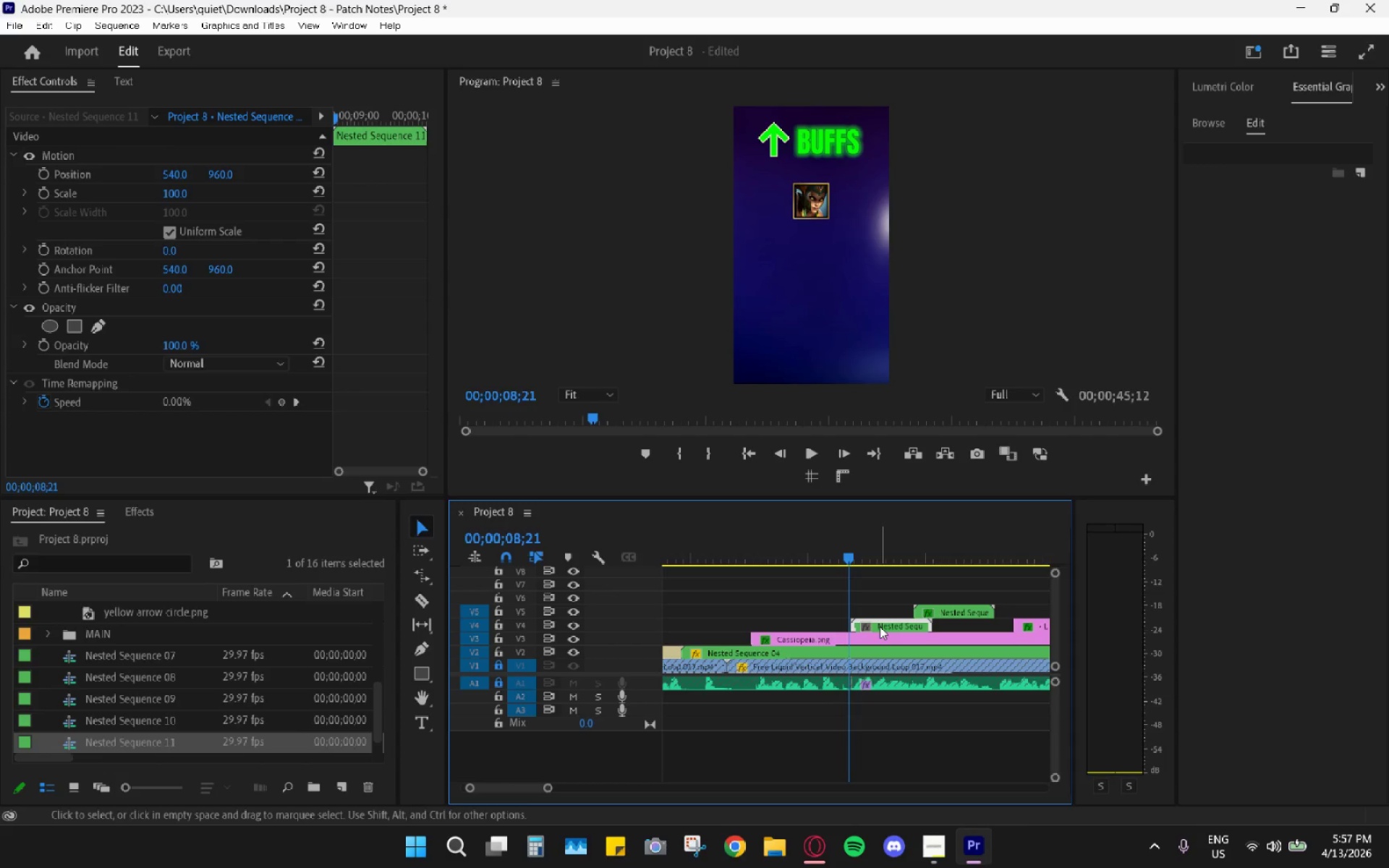 
key(Space)
 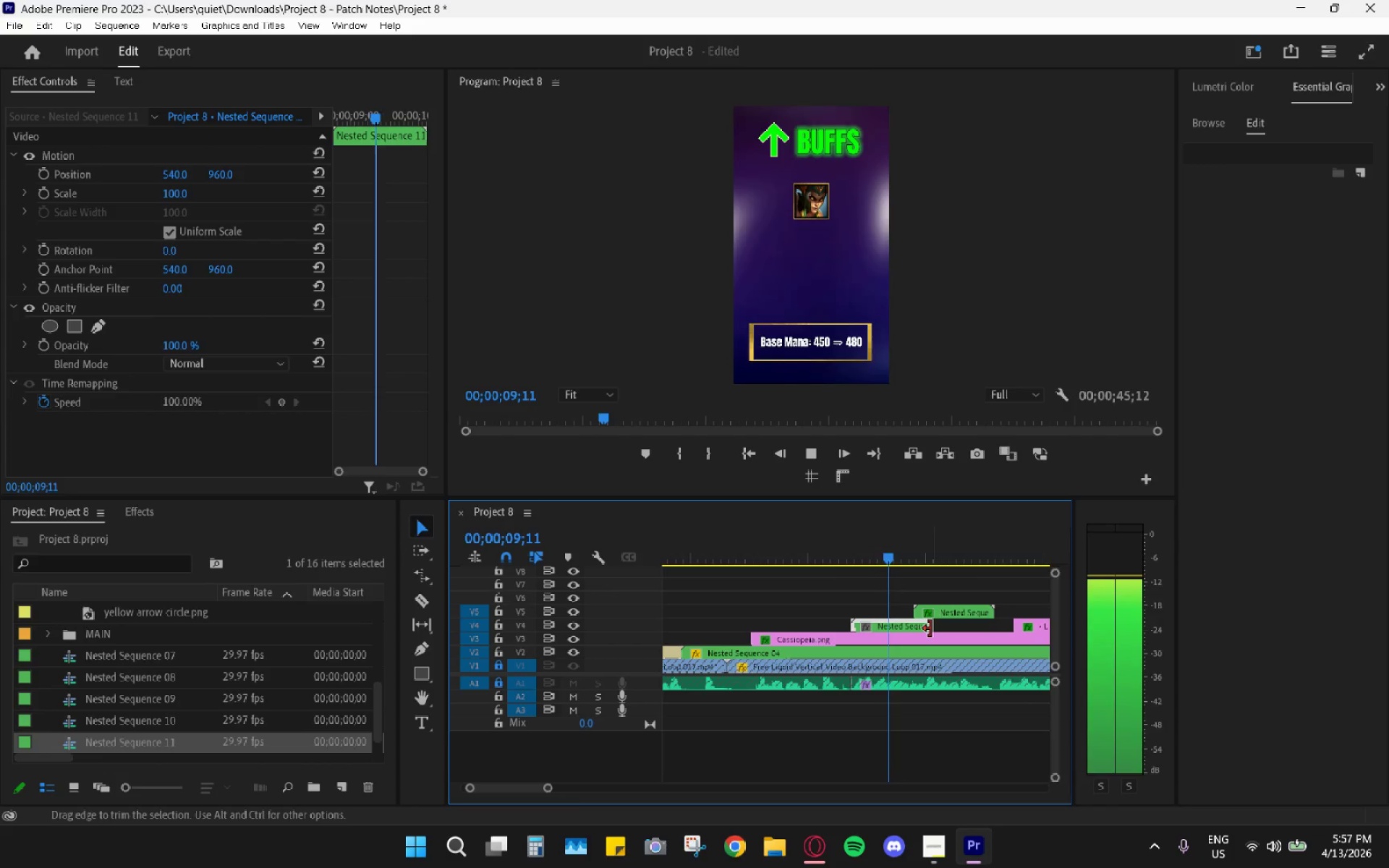 
left_click_drag(start_coordinate=[930, 629], to_coordinate=[1013, 628])
 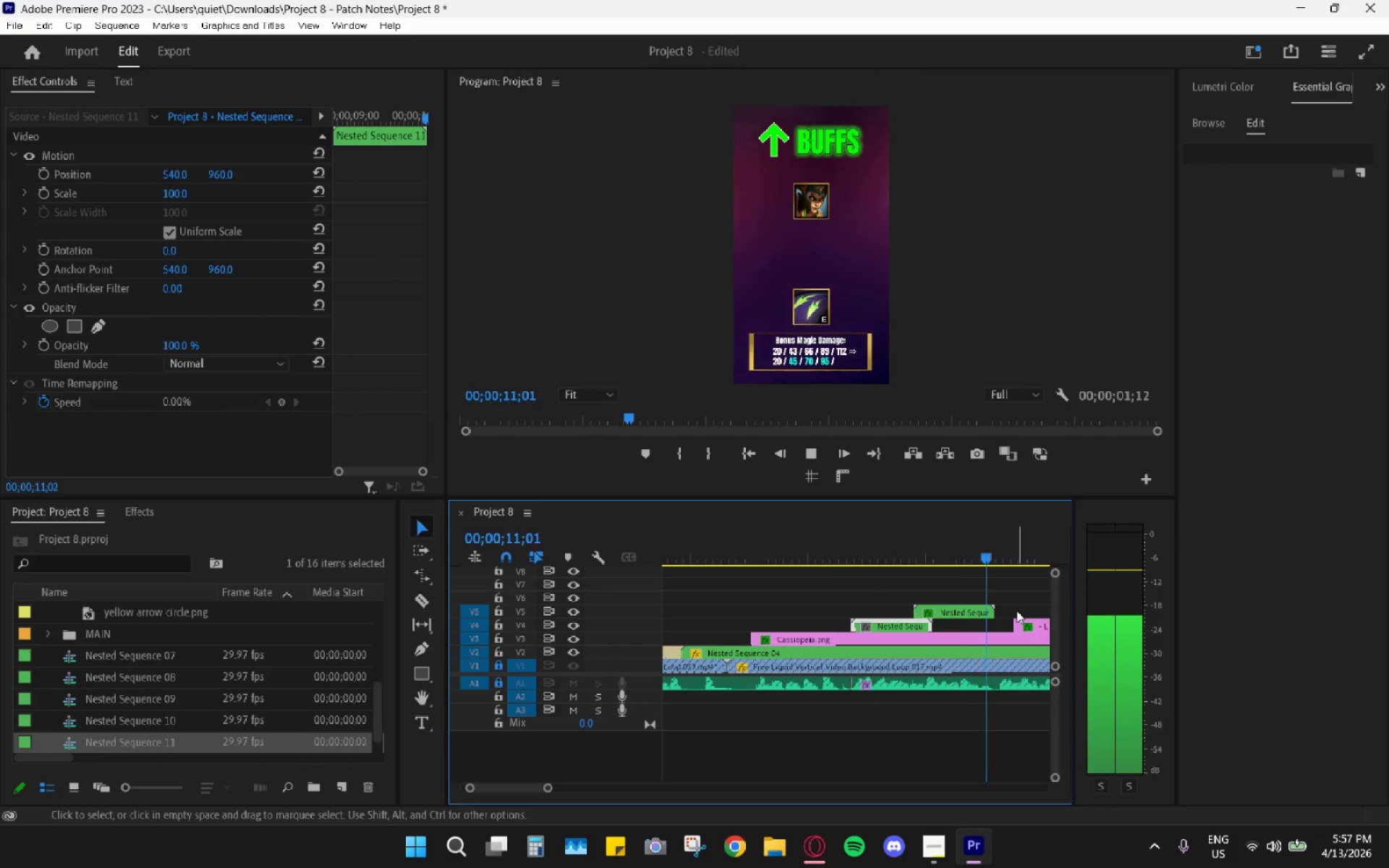 
key(Space)
 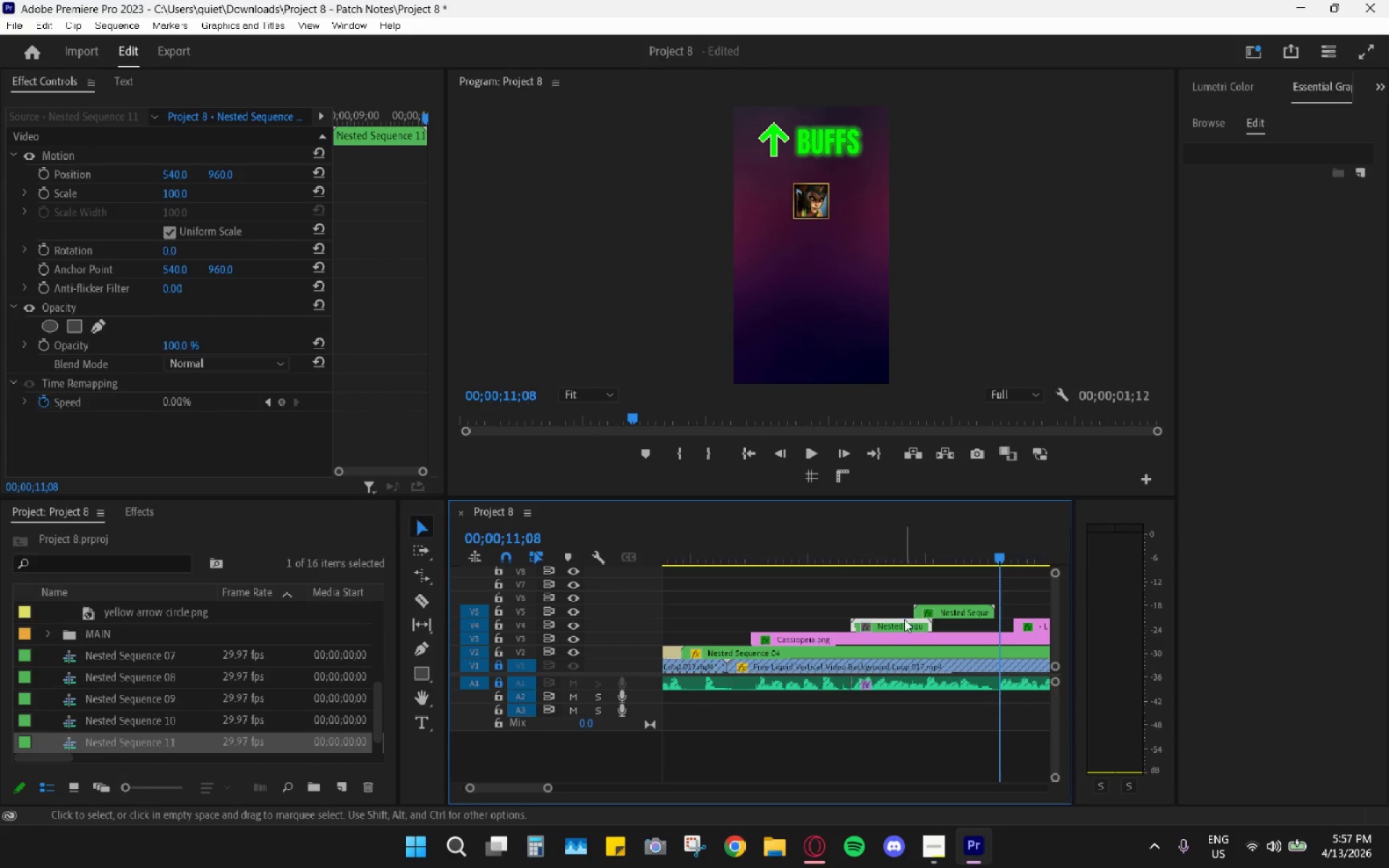 
double_click([893, 621])
 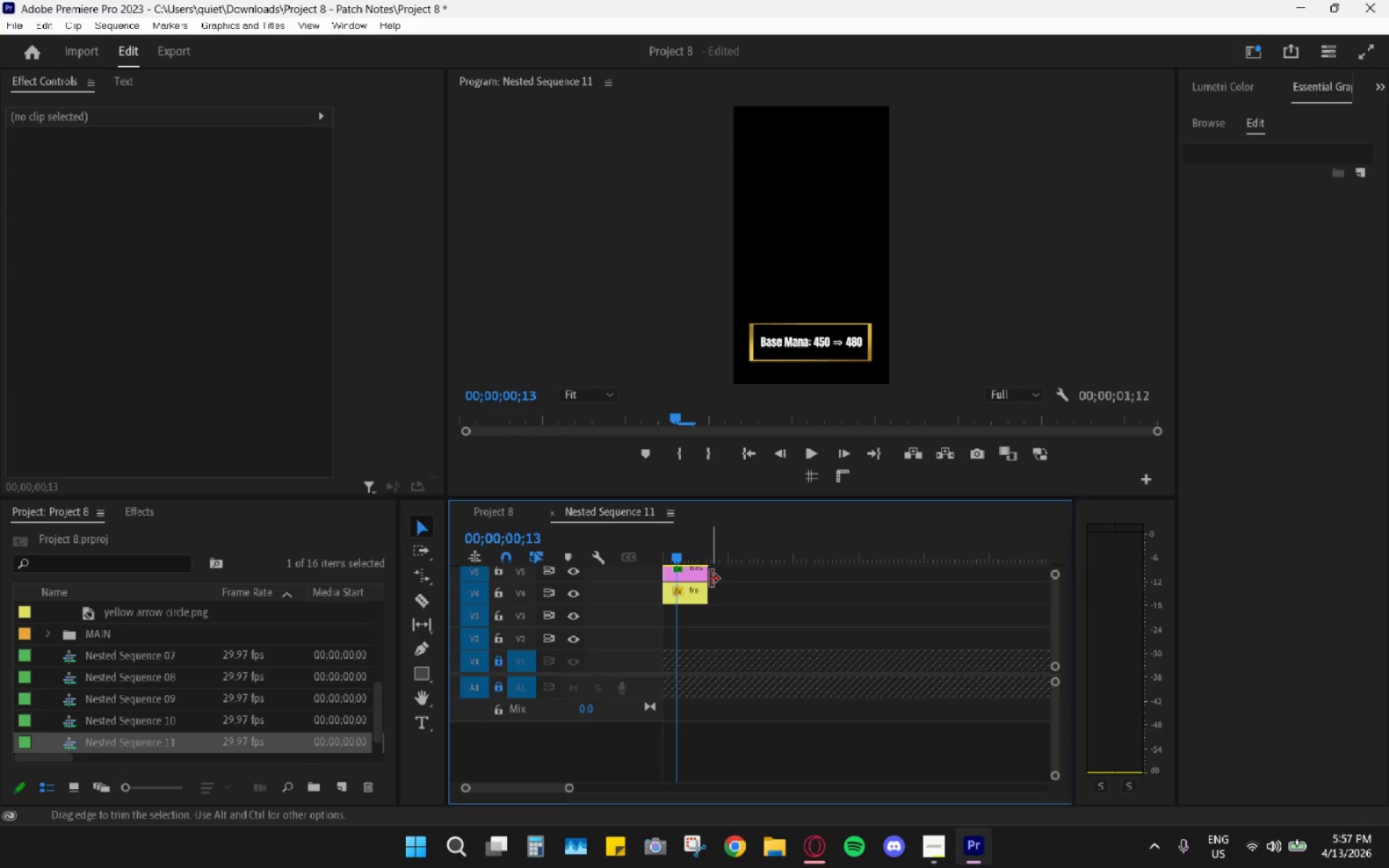 
left_click_drag(start_coordinate=[710, 579], to_coordinate=[904, 581])
 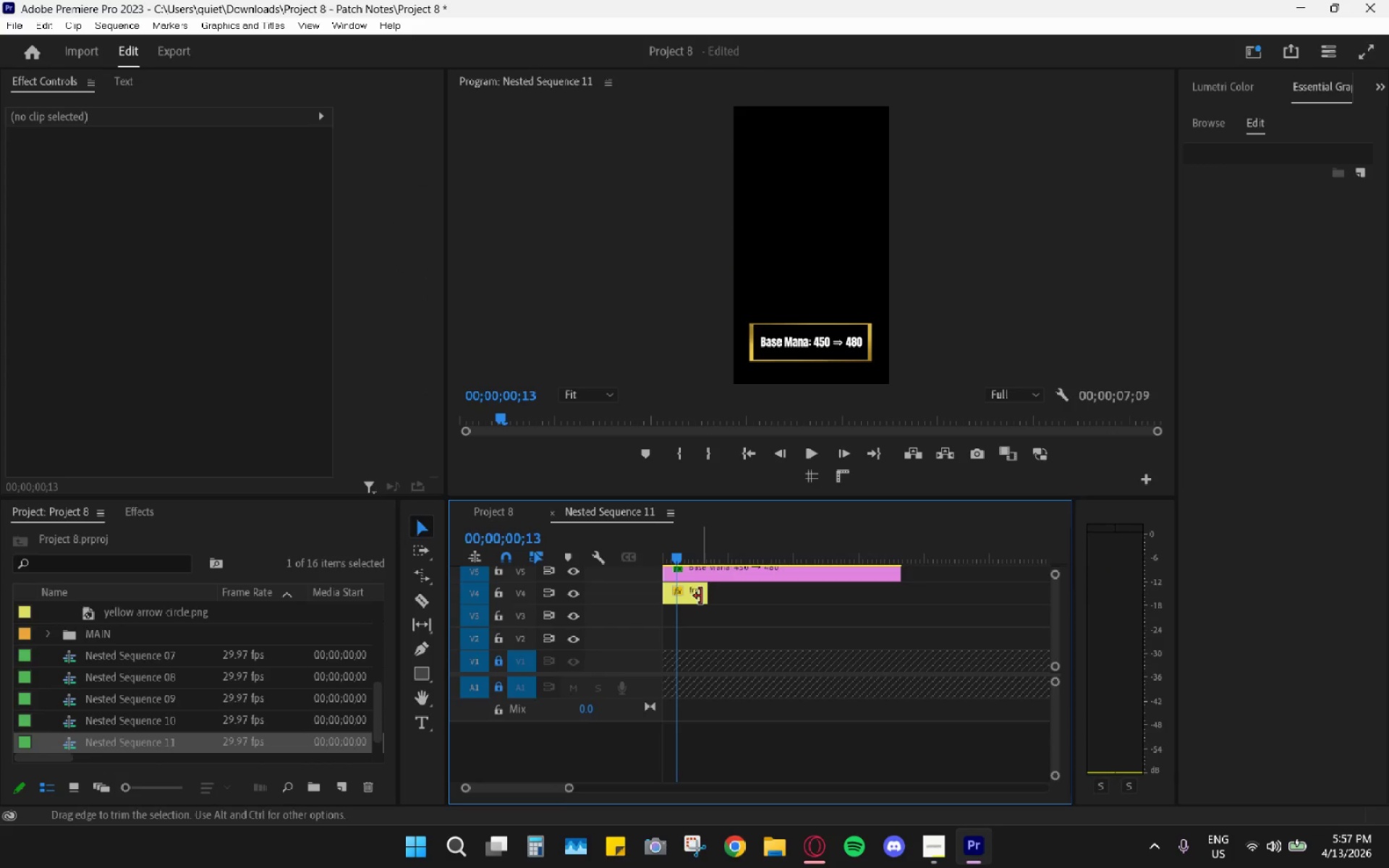 
left_click_drag(start_coordinate=[701, 596], to_coordinate=[909, 605])
 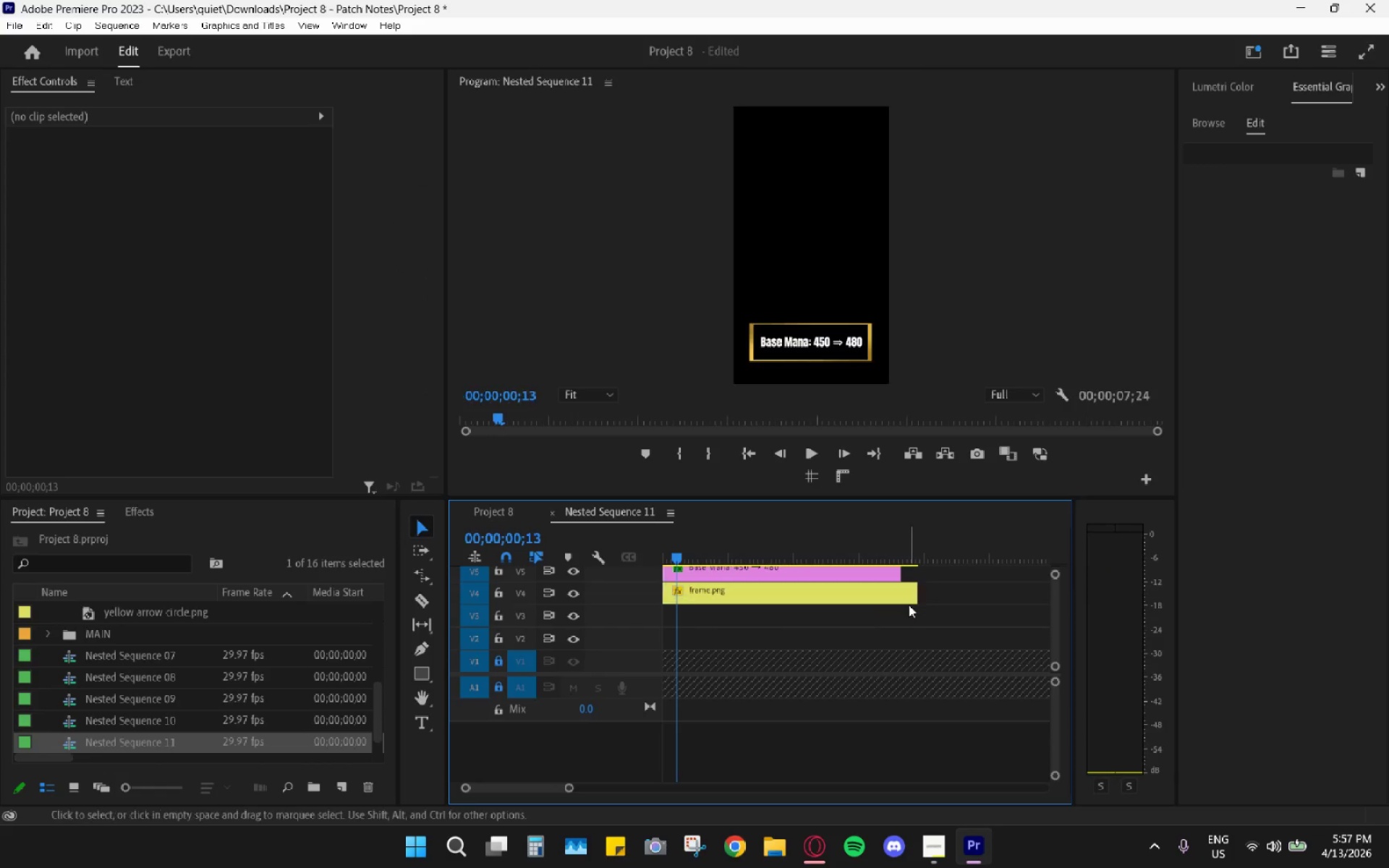 
left_click([909, 605])
 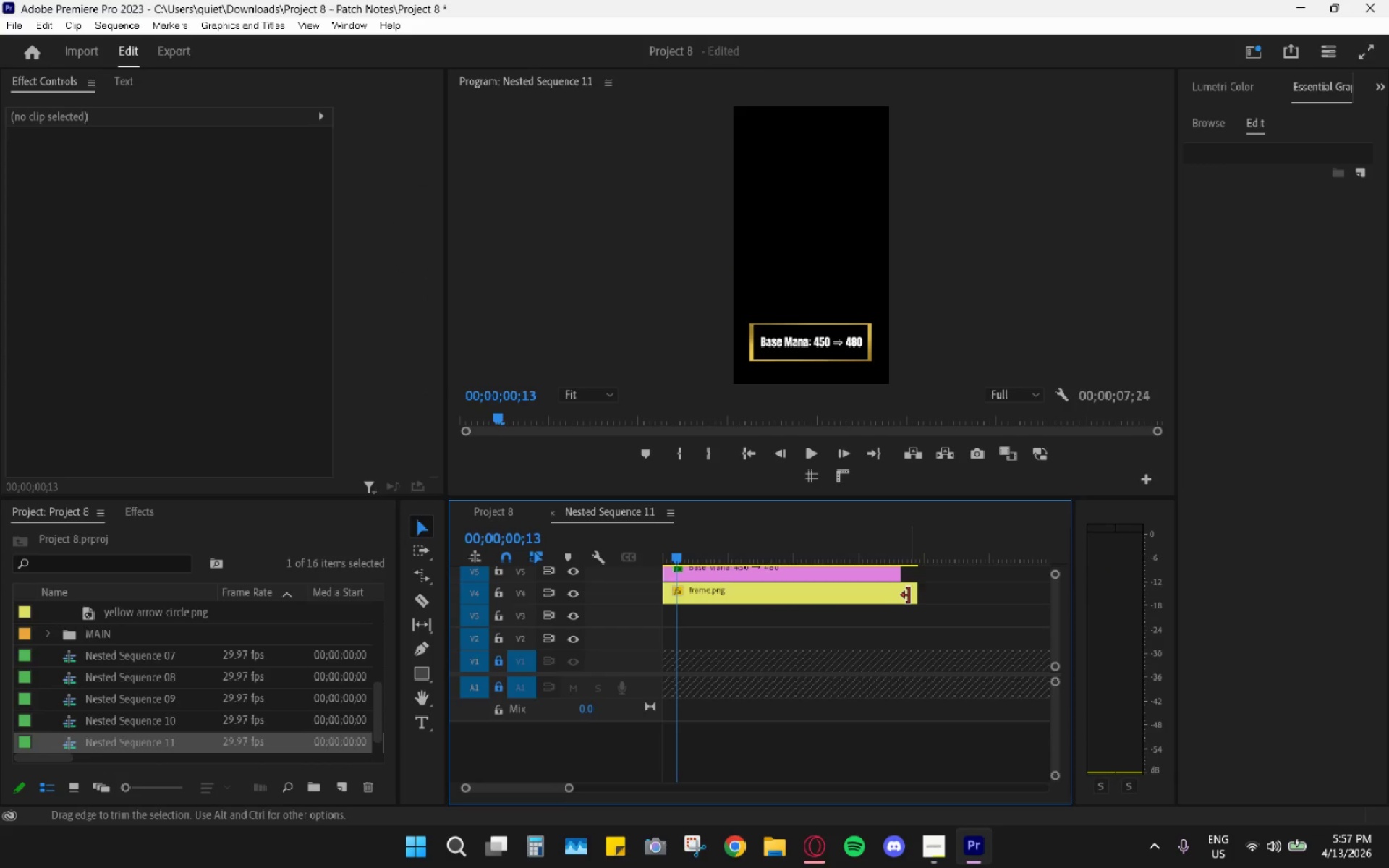 
left_click_drag(start_coordinate=[910, 595], to_coordinate=[901, 594])
 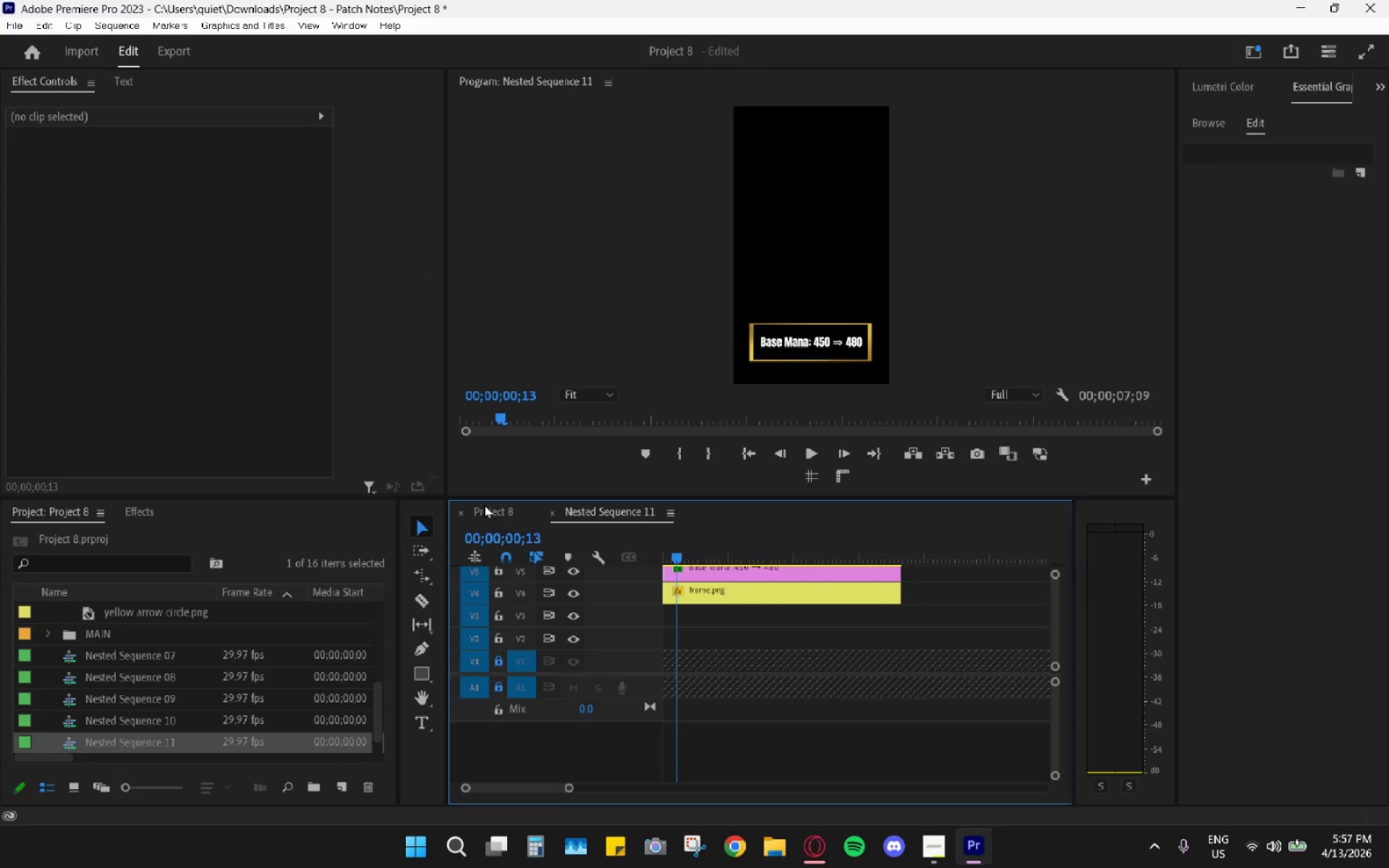 
left_click([484, 505])
 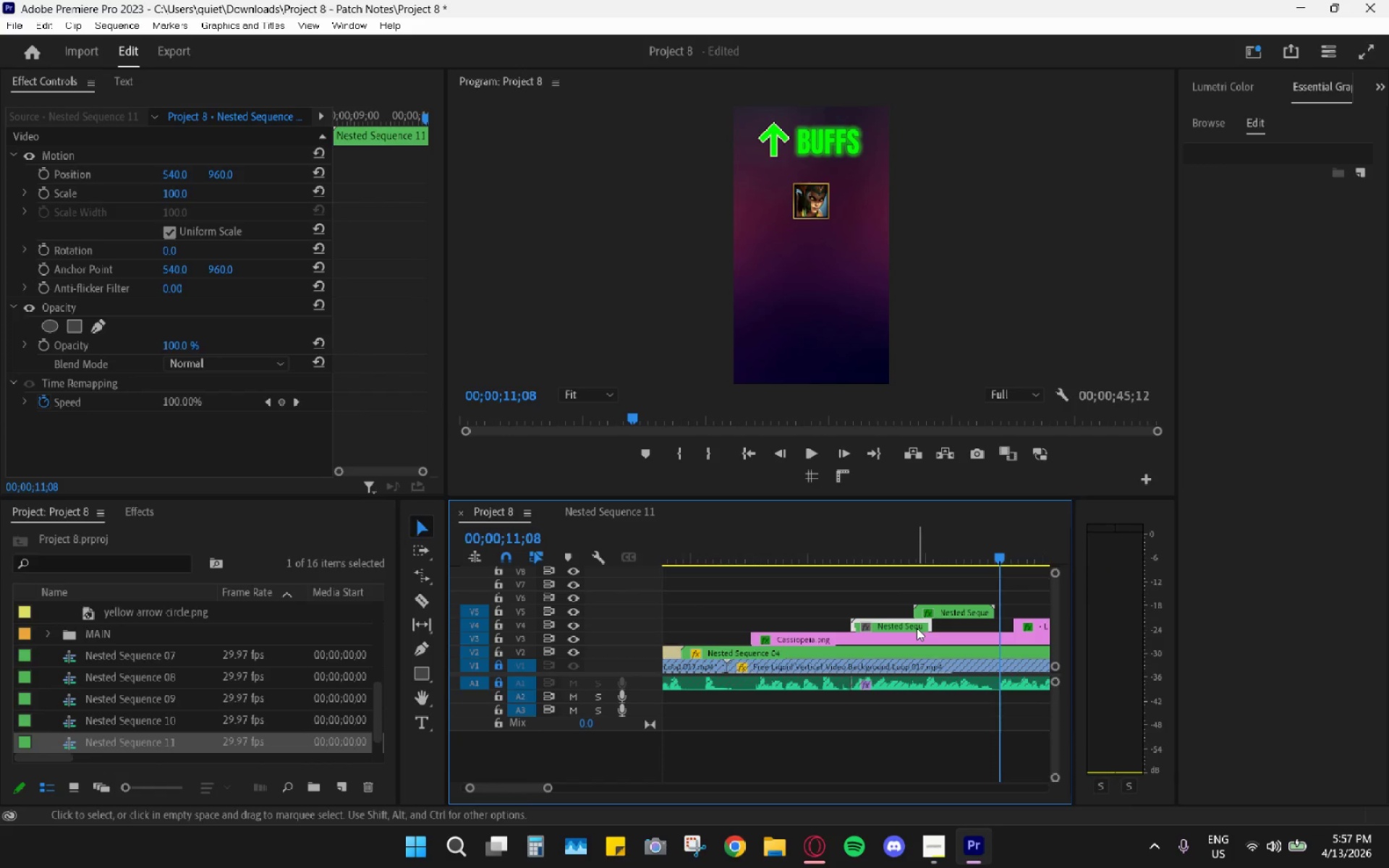 
left_click_drag(start_coordinate=[930, 625], to_coordinate=[991, 628])
 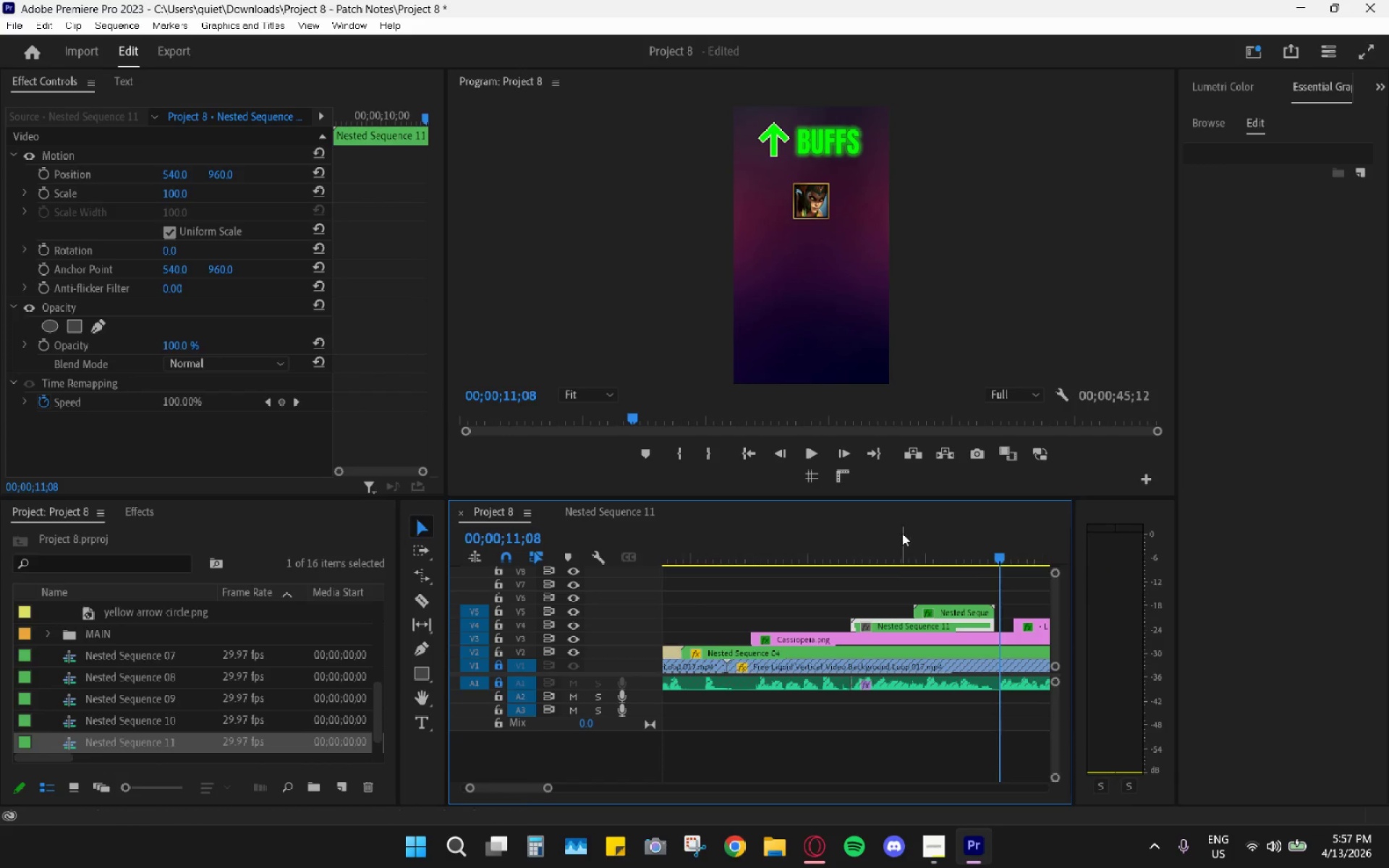 
left_click([901, 533])
 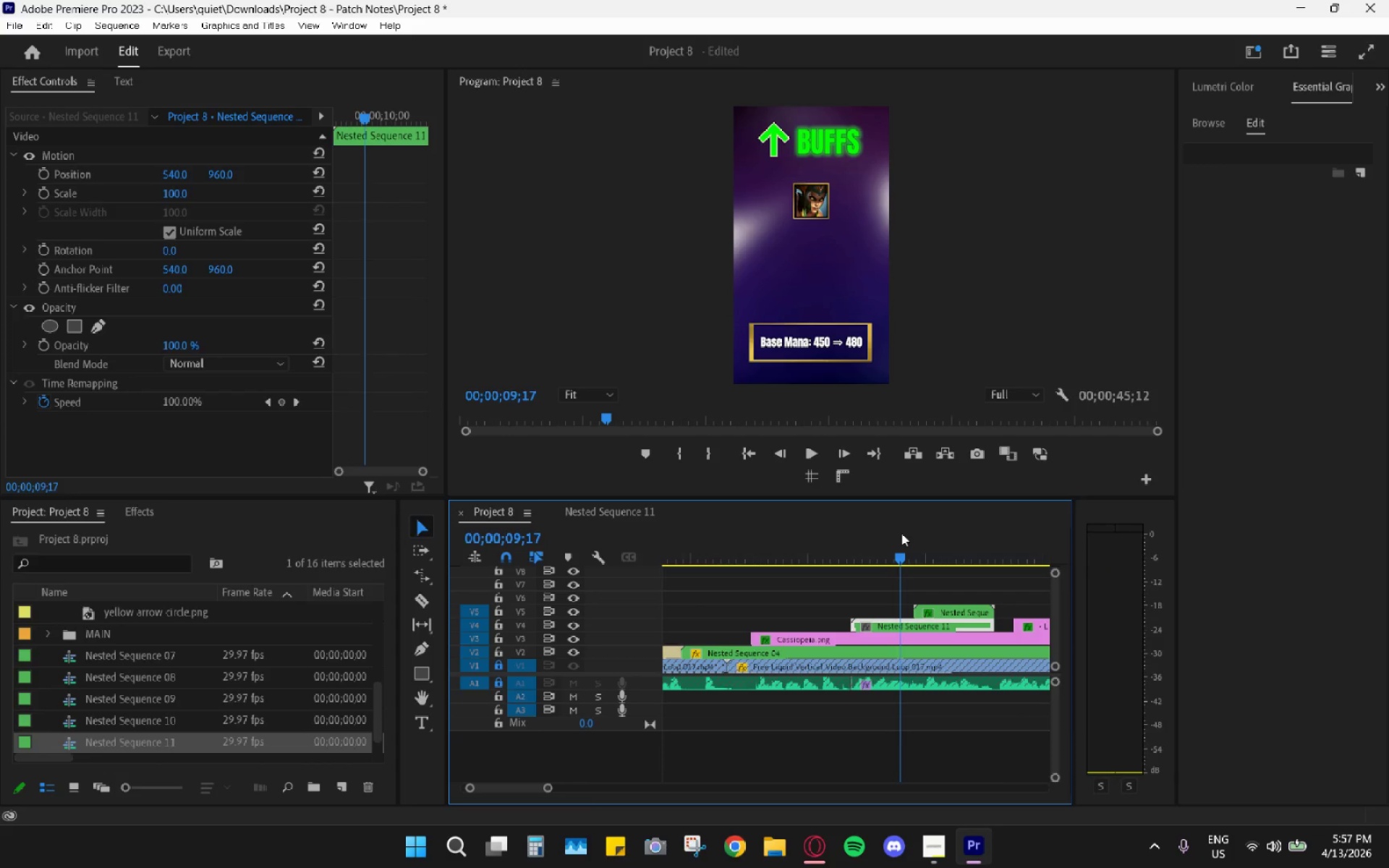 
key(Space)
 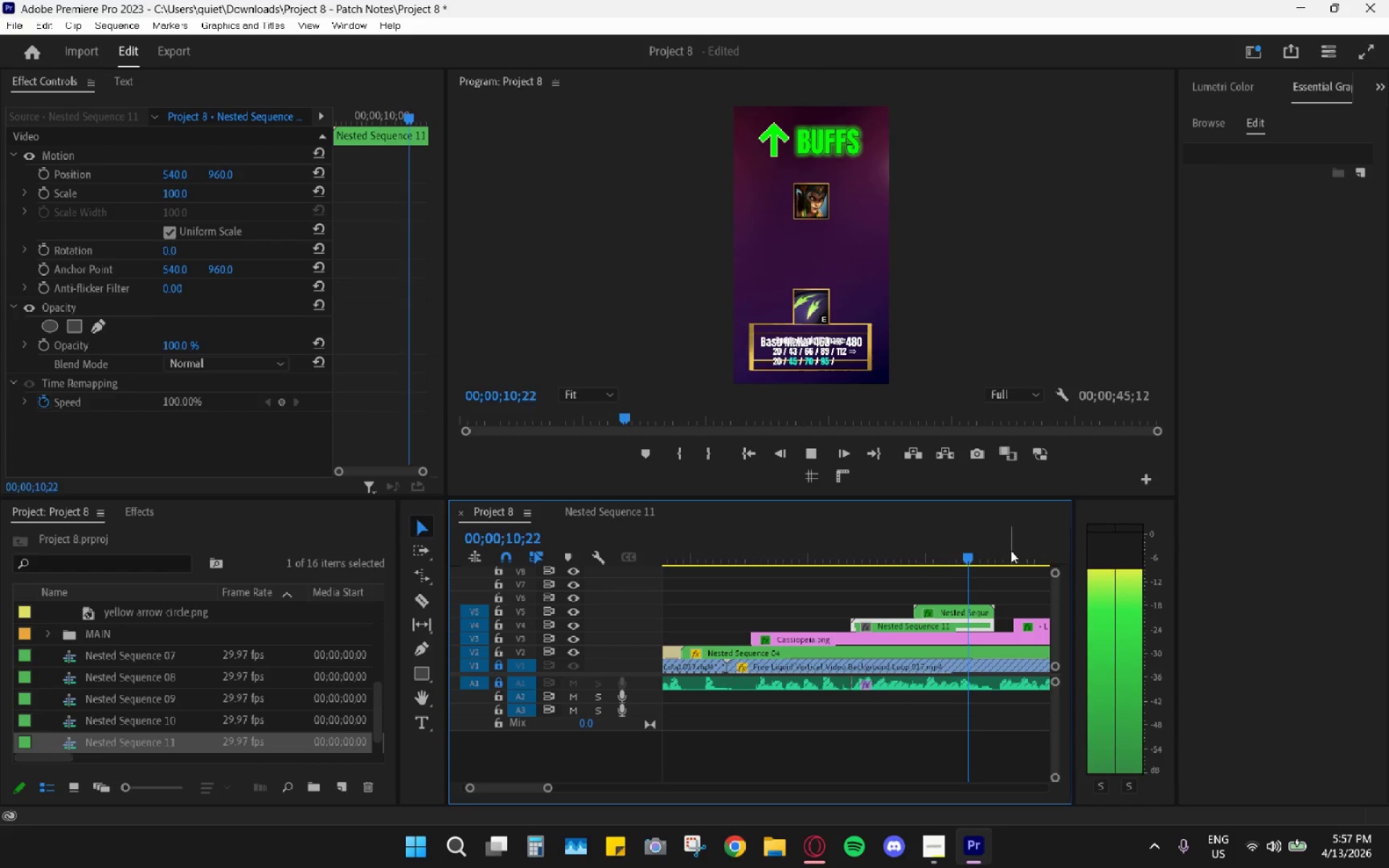 
key(Space)
 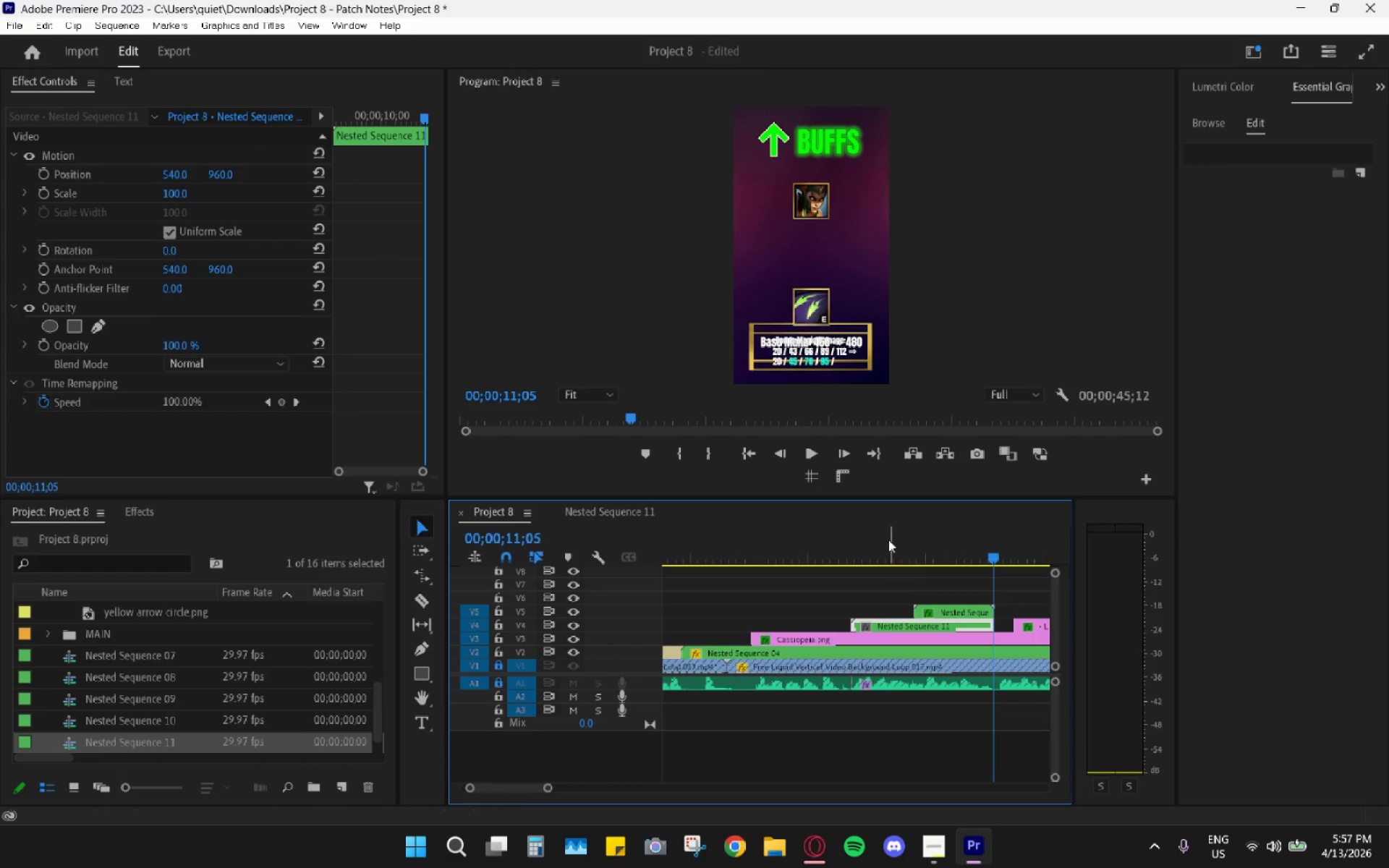 
left_click_drag(start_coordinate=[883, 537], to_coordinate=[896, 548])
 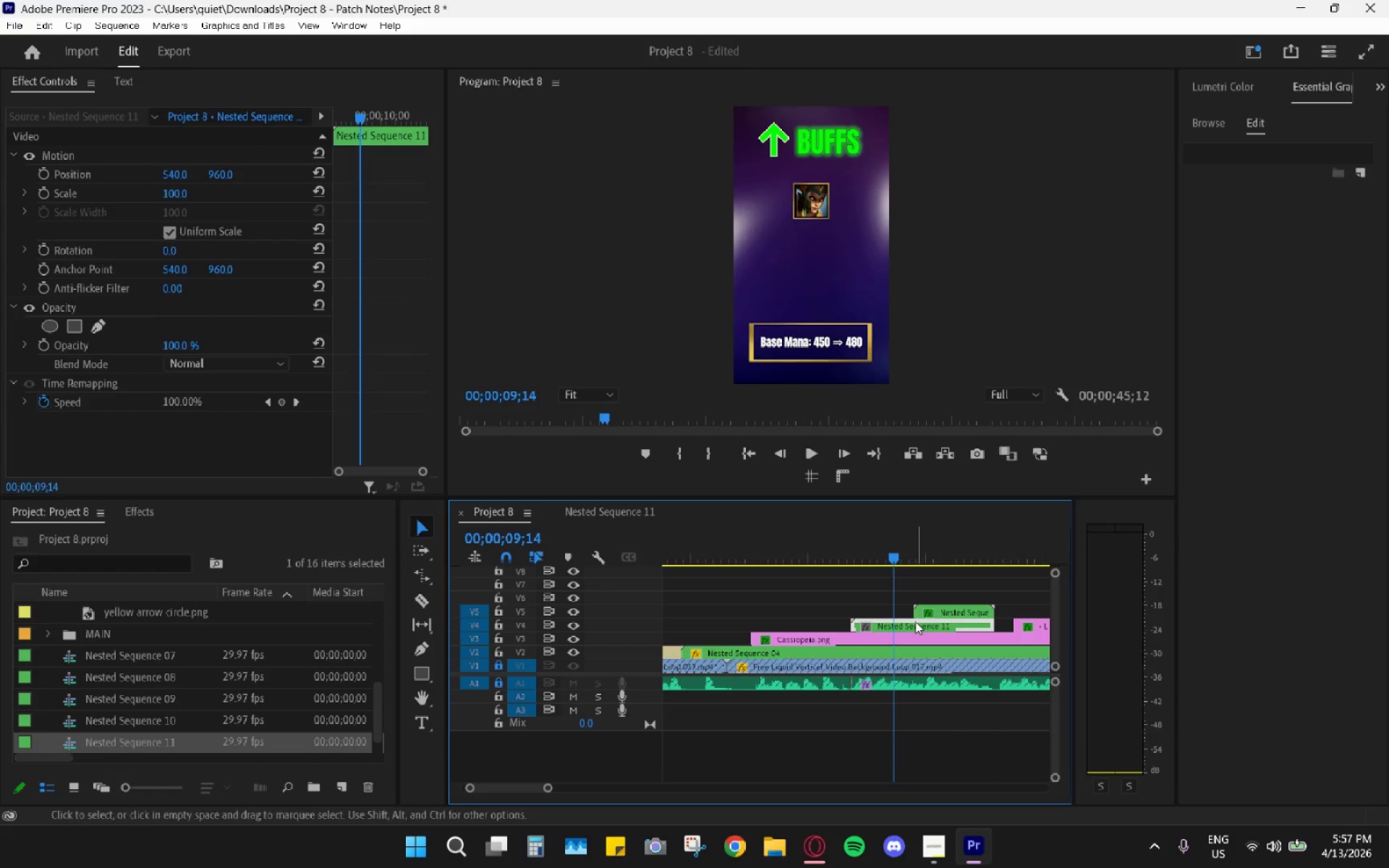 
left_click([913, 626])
 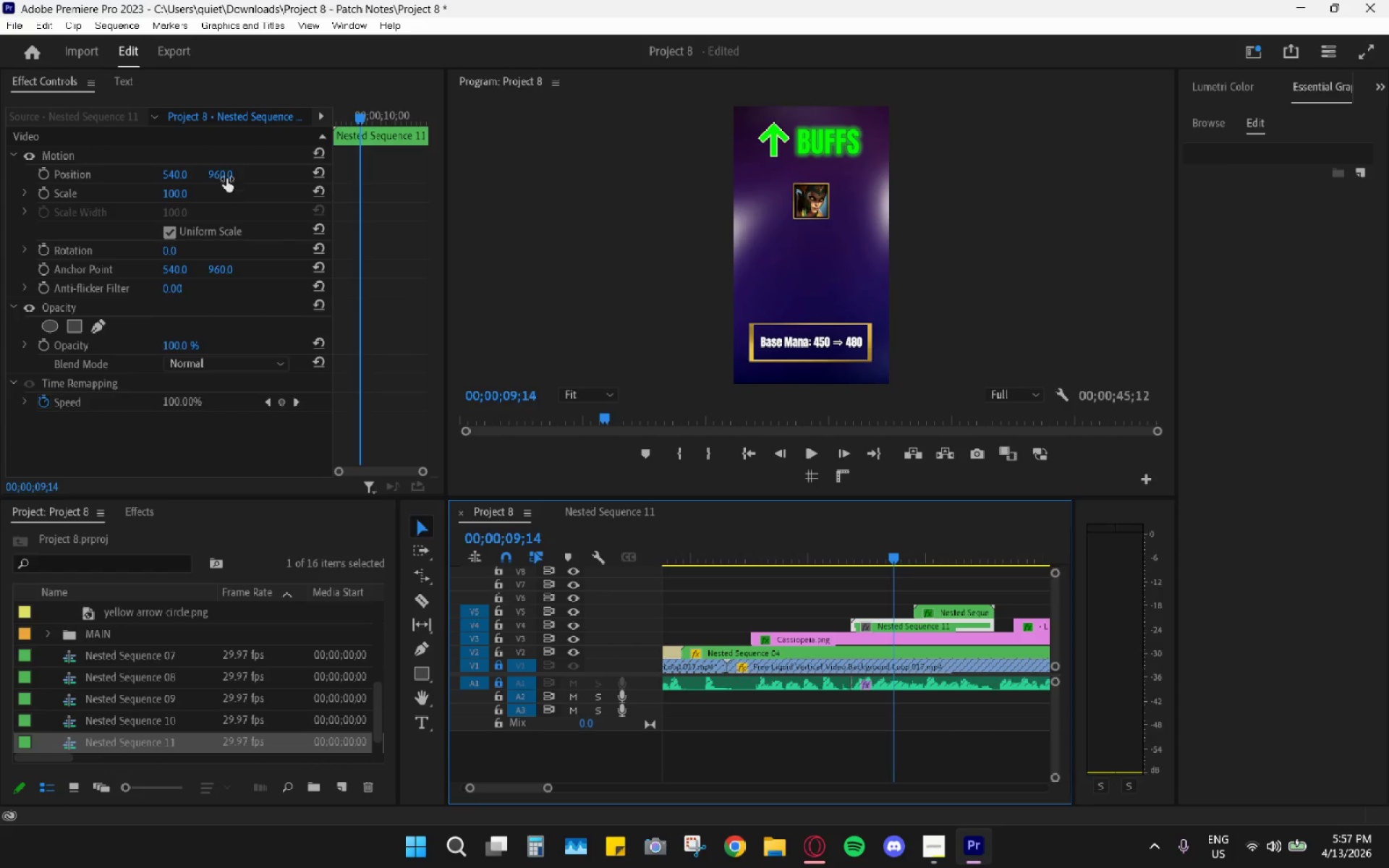 
left_click_drag(start_coordinate=[223, 176], to_coordinate=[133, 207])
 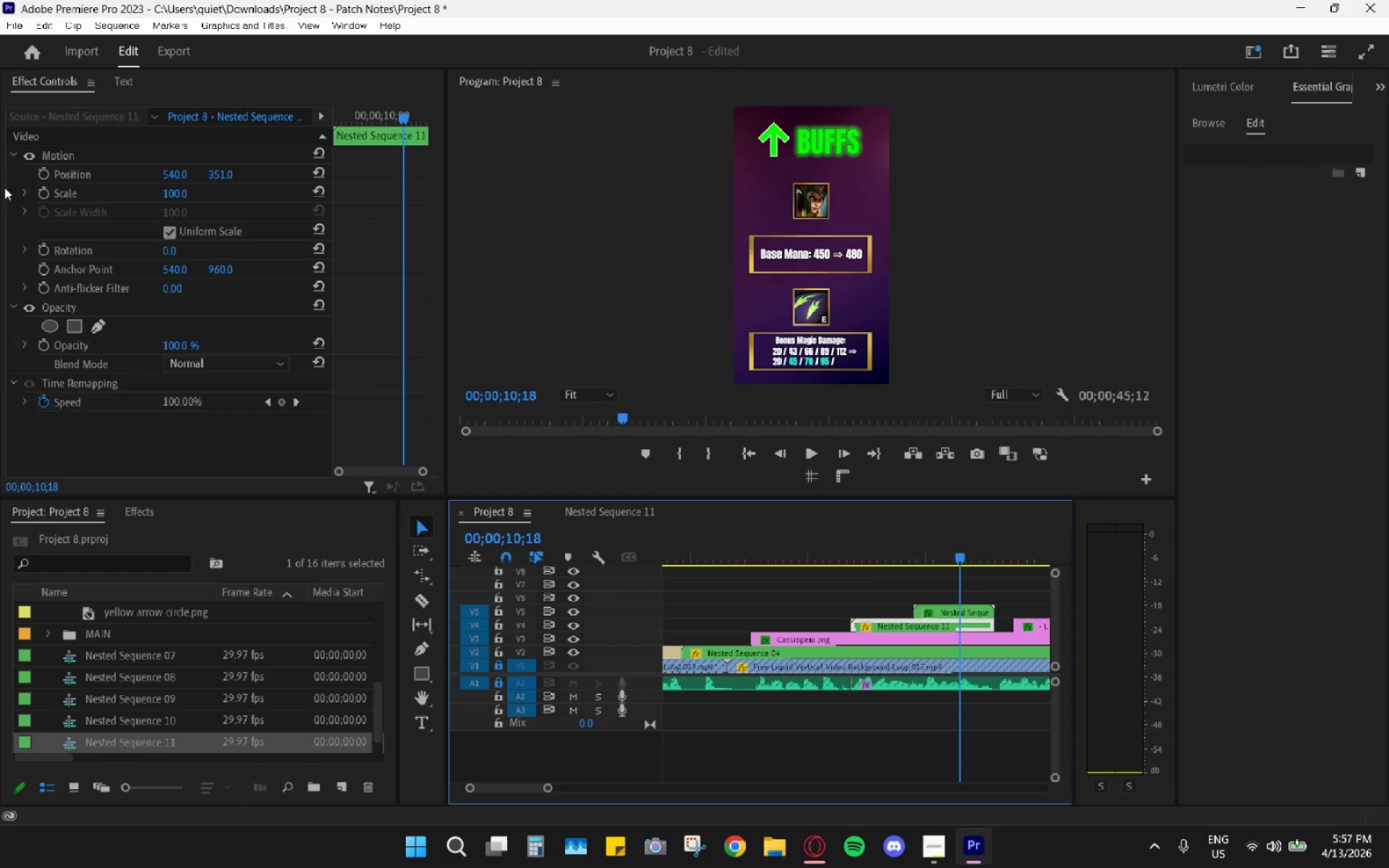 
wait(5.17)
 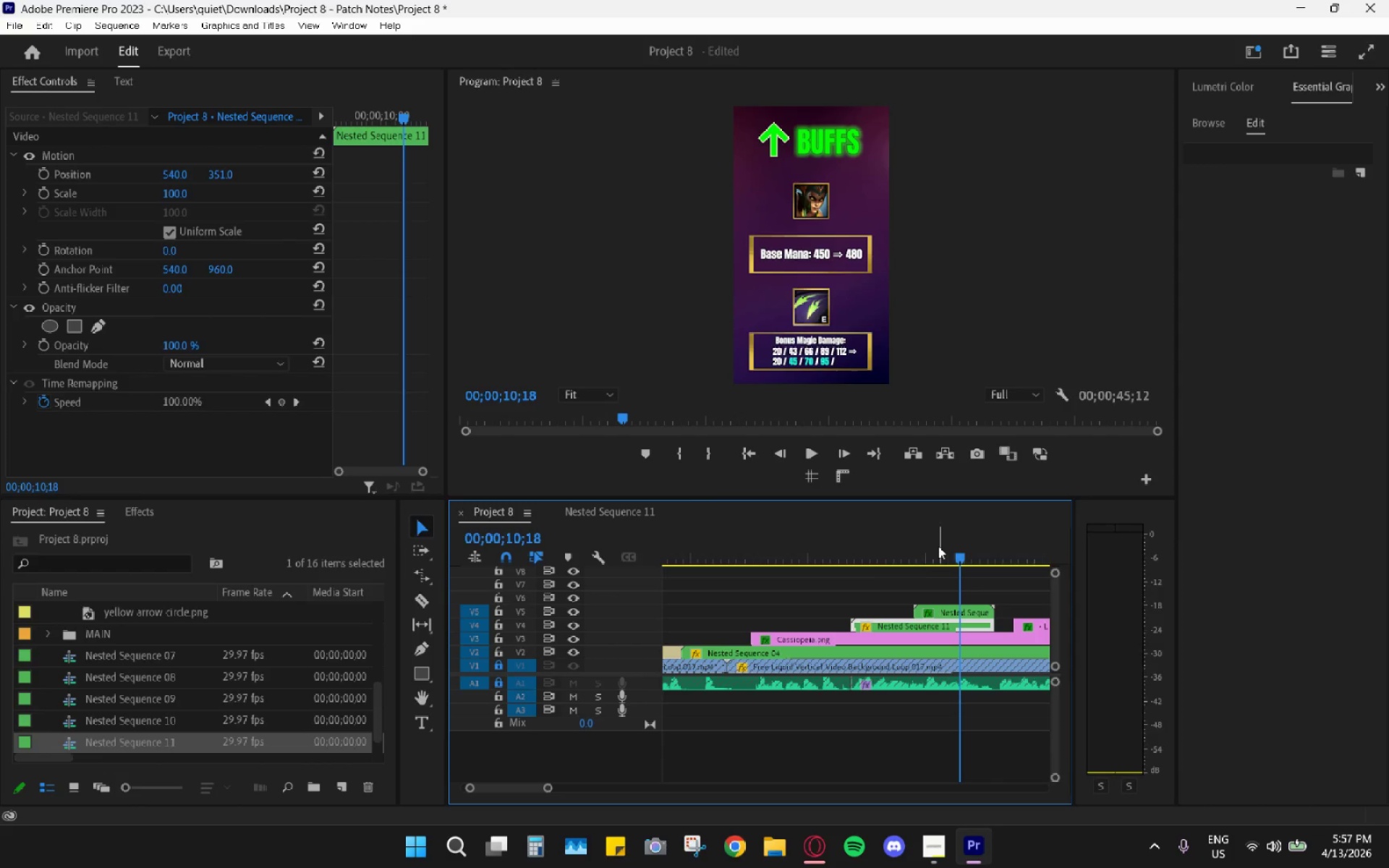 
left_click([964, 606])
 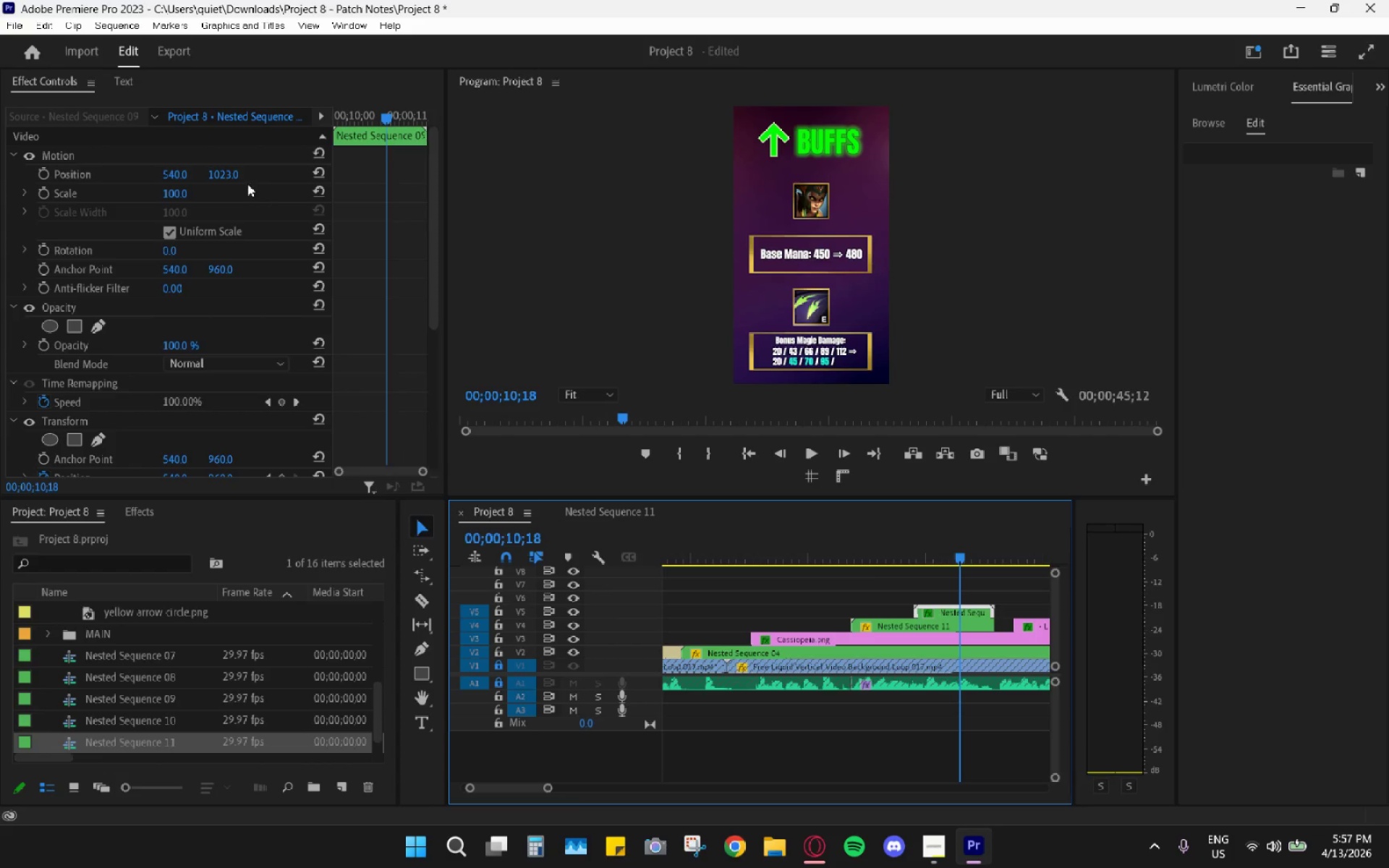 
left_click_drag(start_coordinate=[224, 173], to_coordinate=[176, 182])
 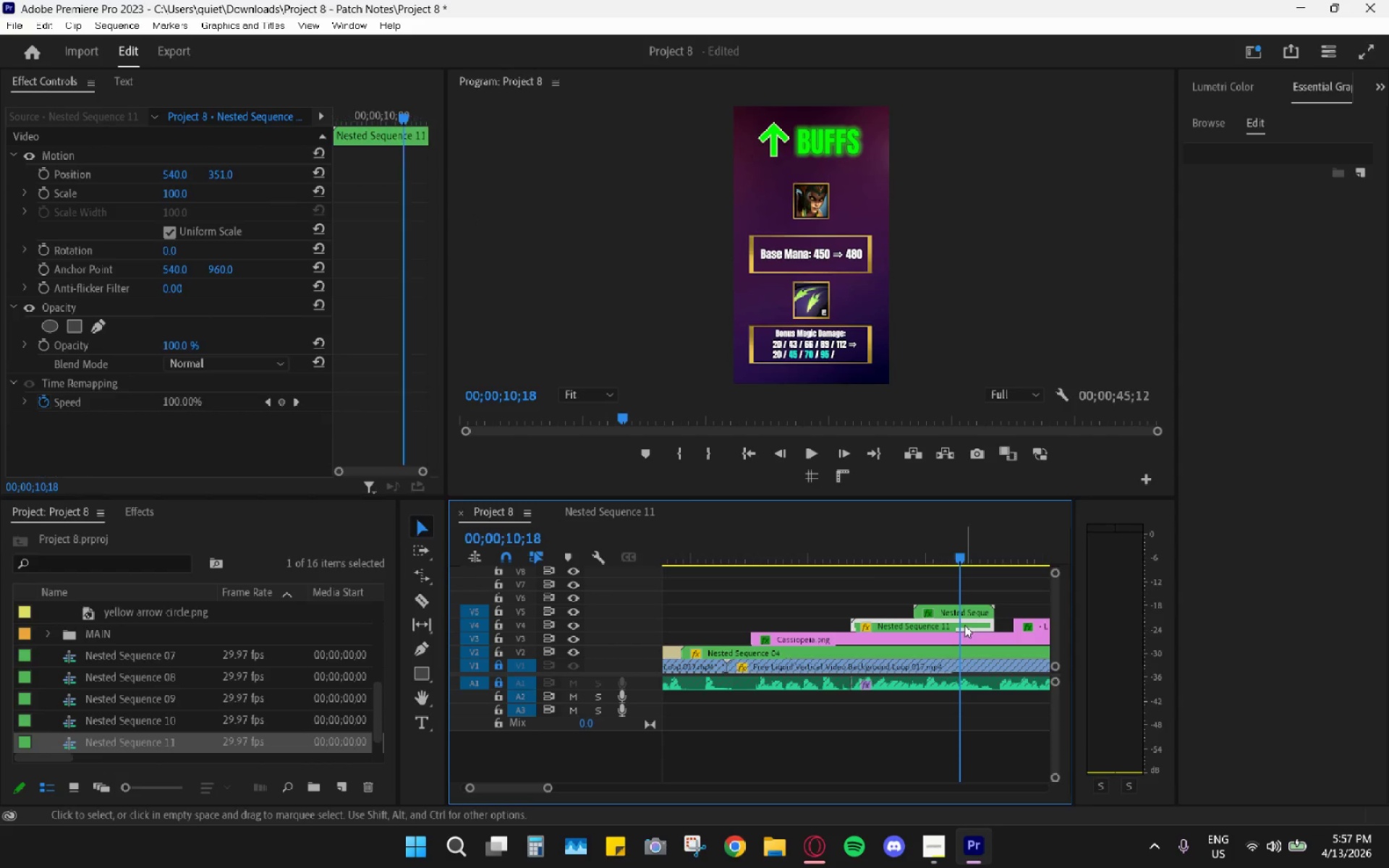 
left_click_drag(start_coordinate=[218, 174], to_coordinate=[167, 187])
 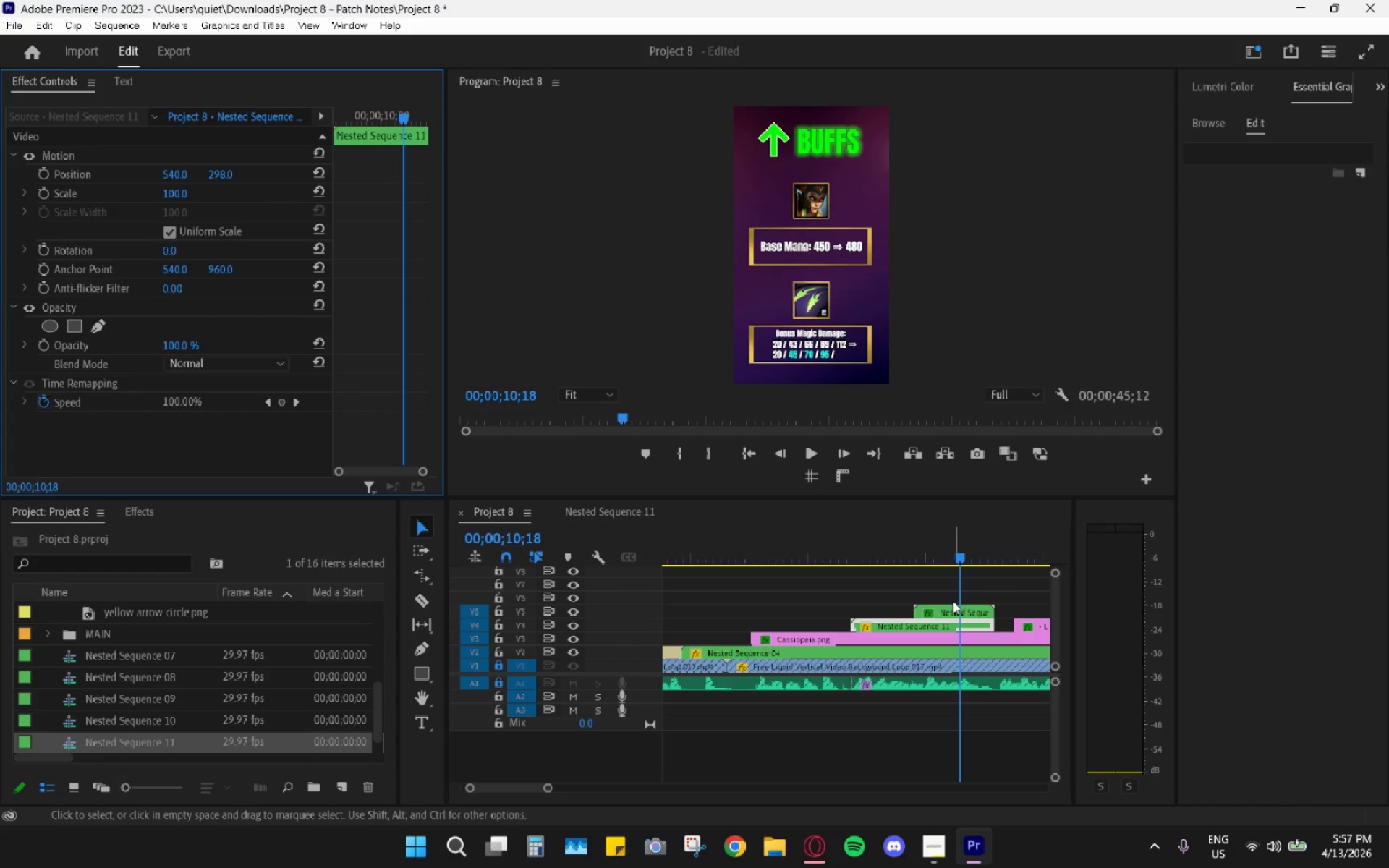 
left_click([960, 613])
 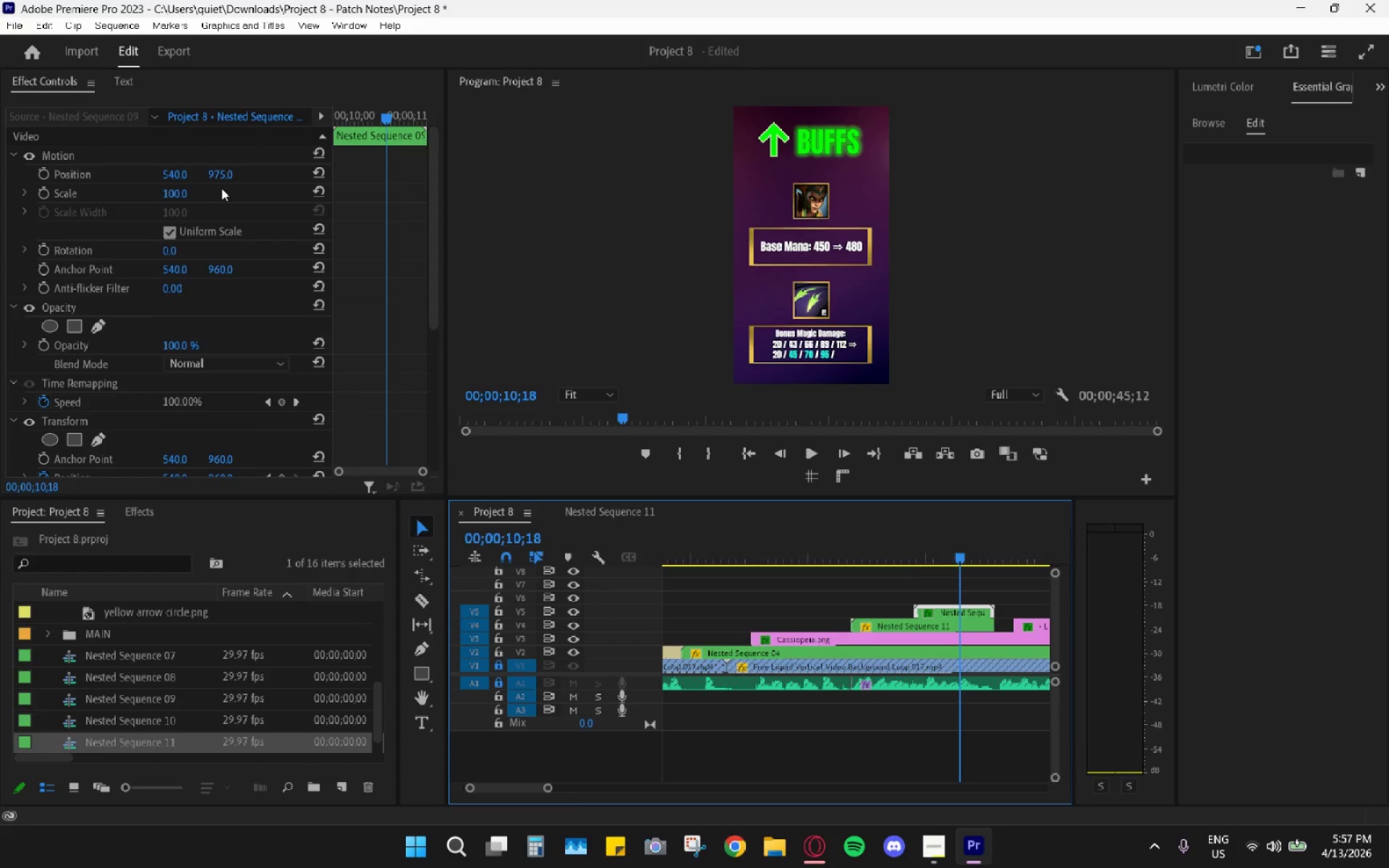 
left_click_drag(start_coordinate=[216, 173], to_coordinate=[156, 176])
 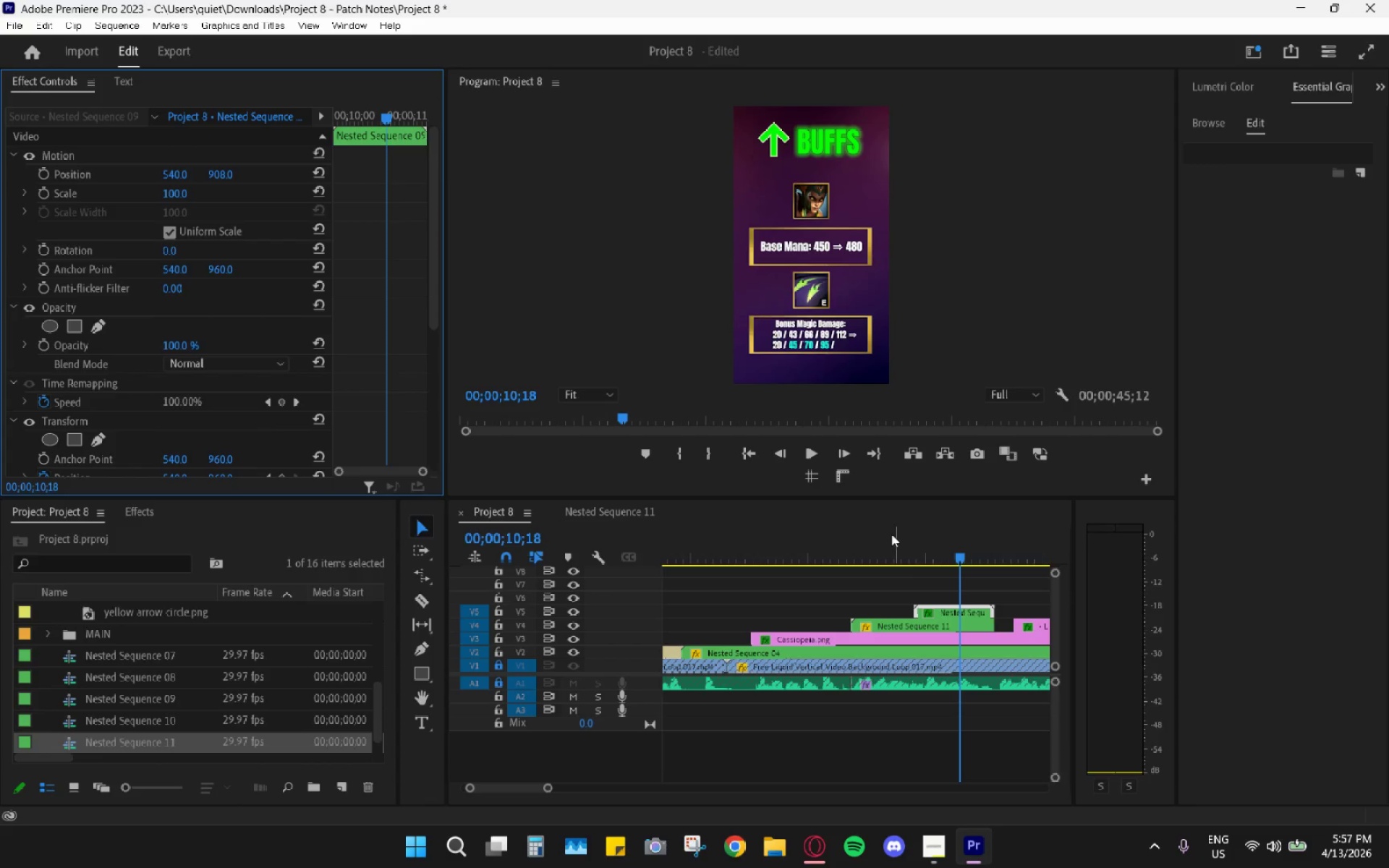 
left_click_drag(start_coordinate=[870, 543], to_coordinate=[841, 550])
 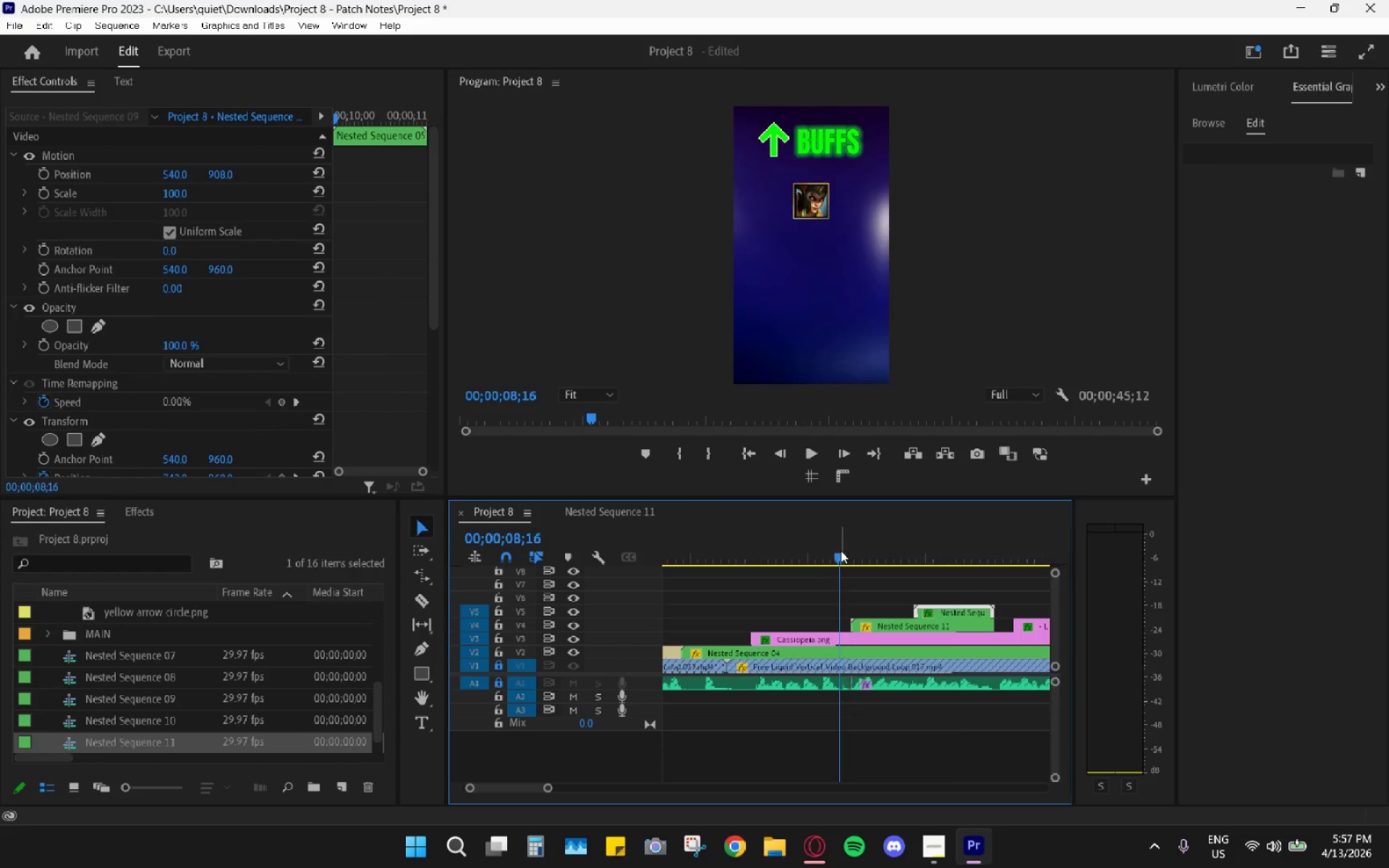 
key(Space)
 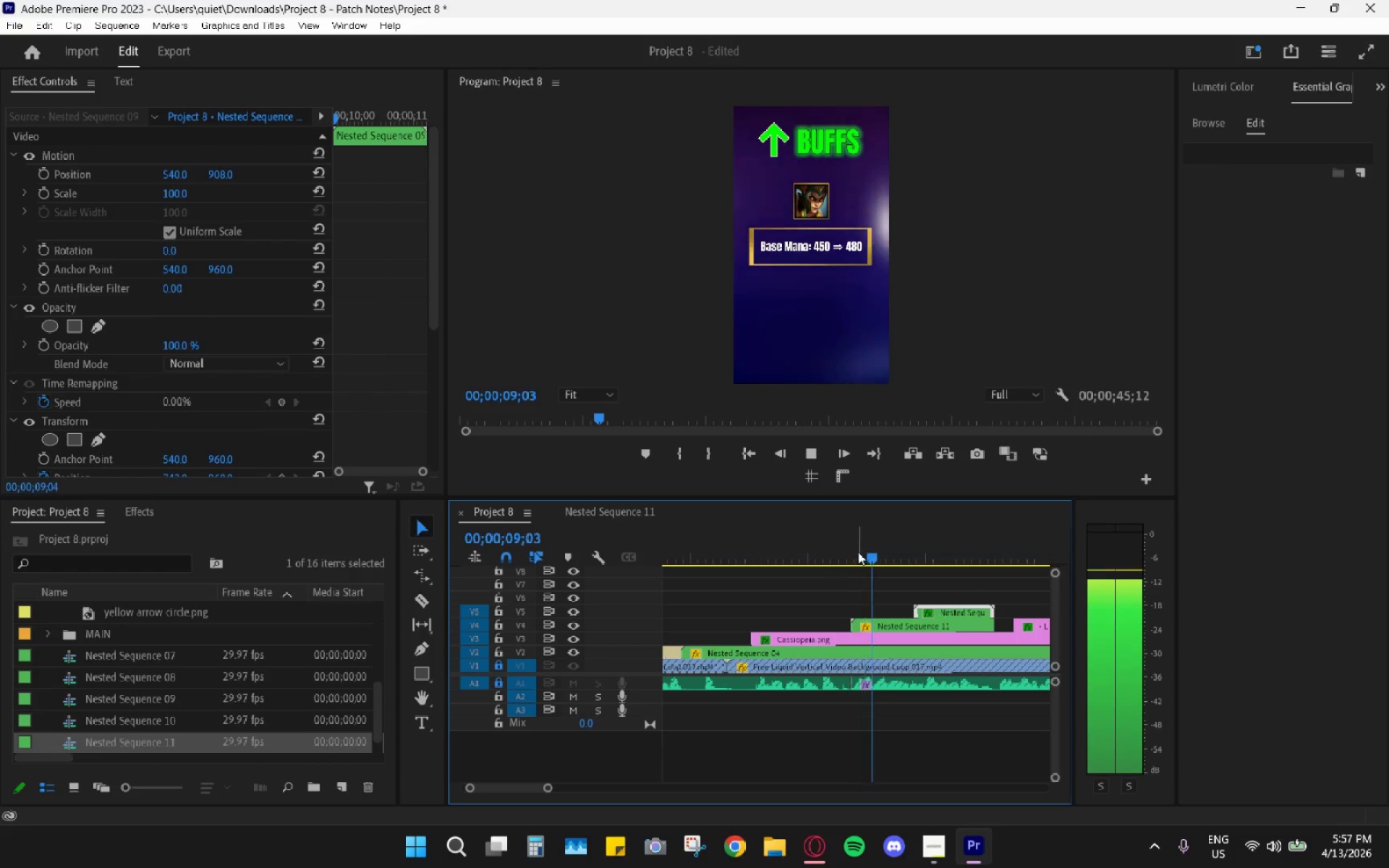 
key(Space)
 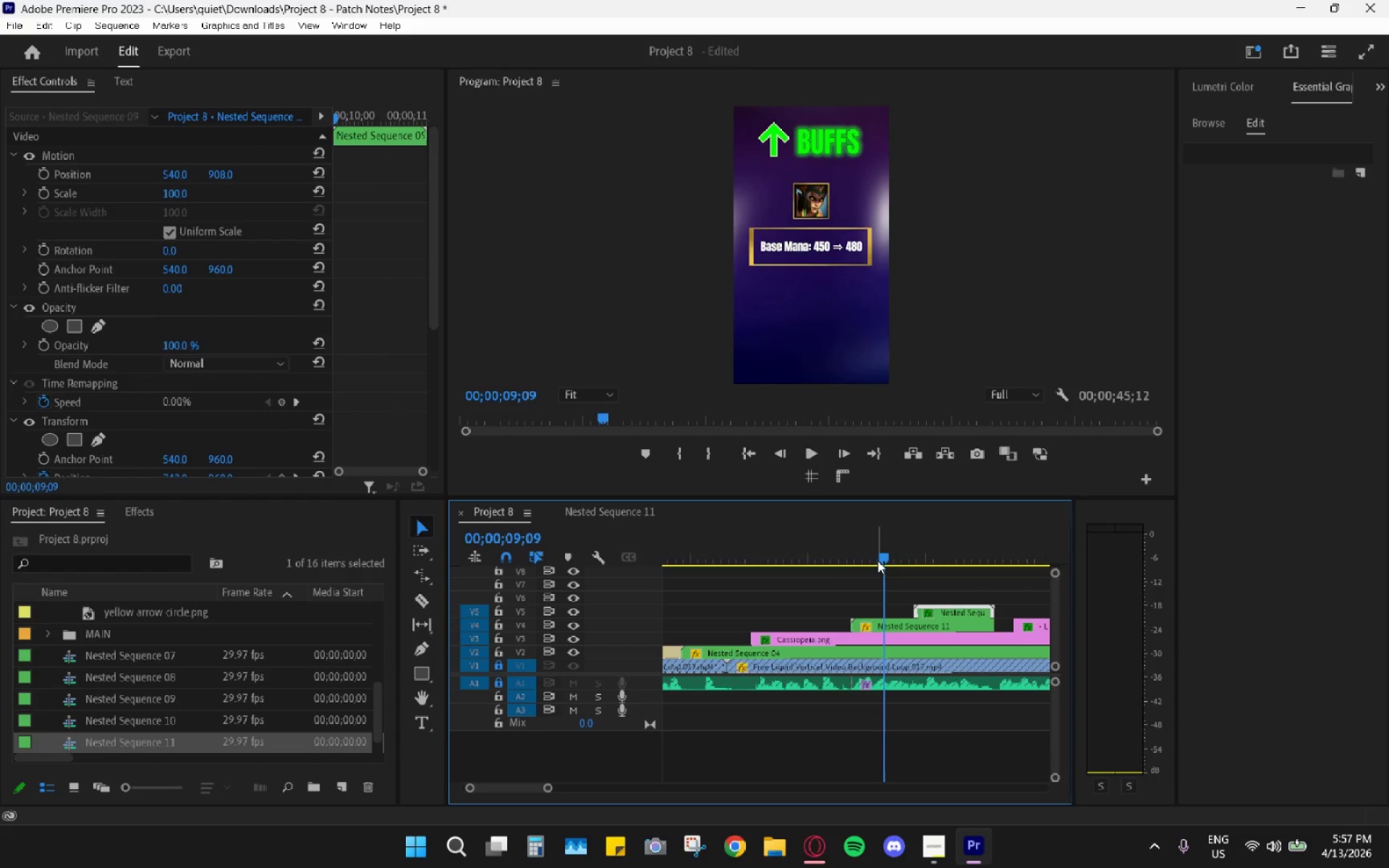 
key(Space)
 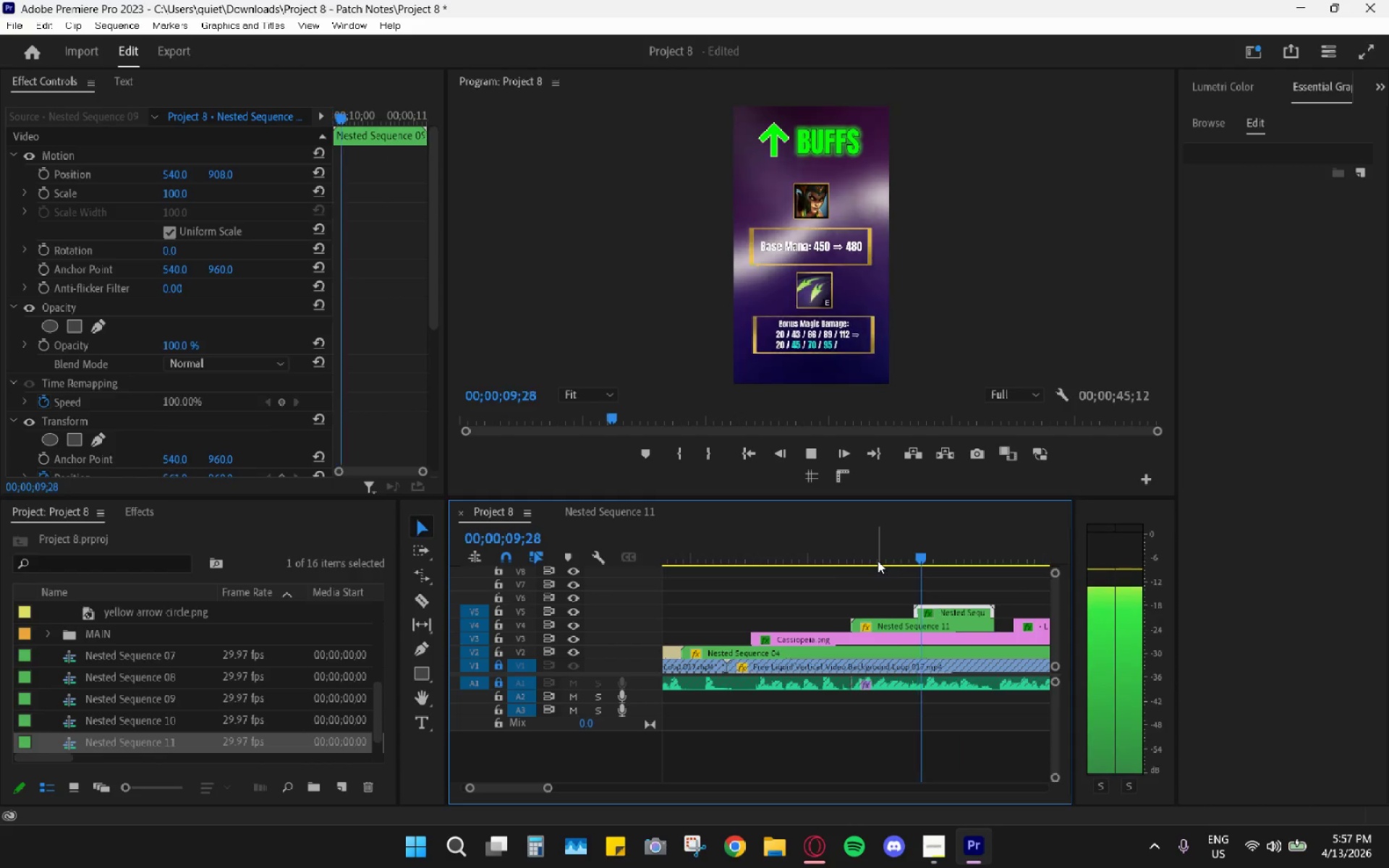 
key(Space)
 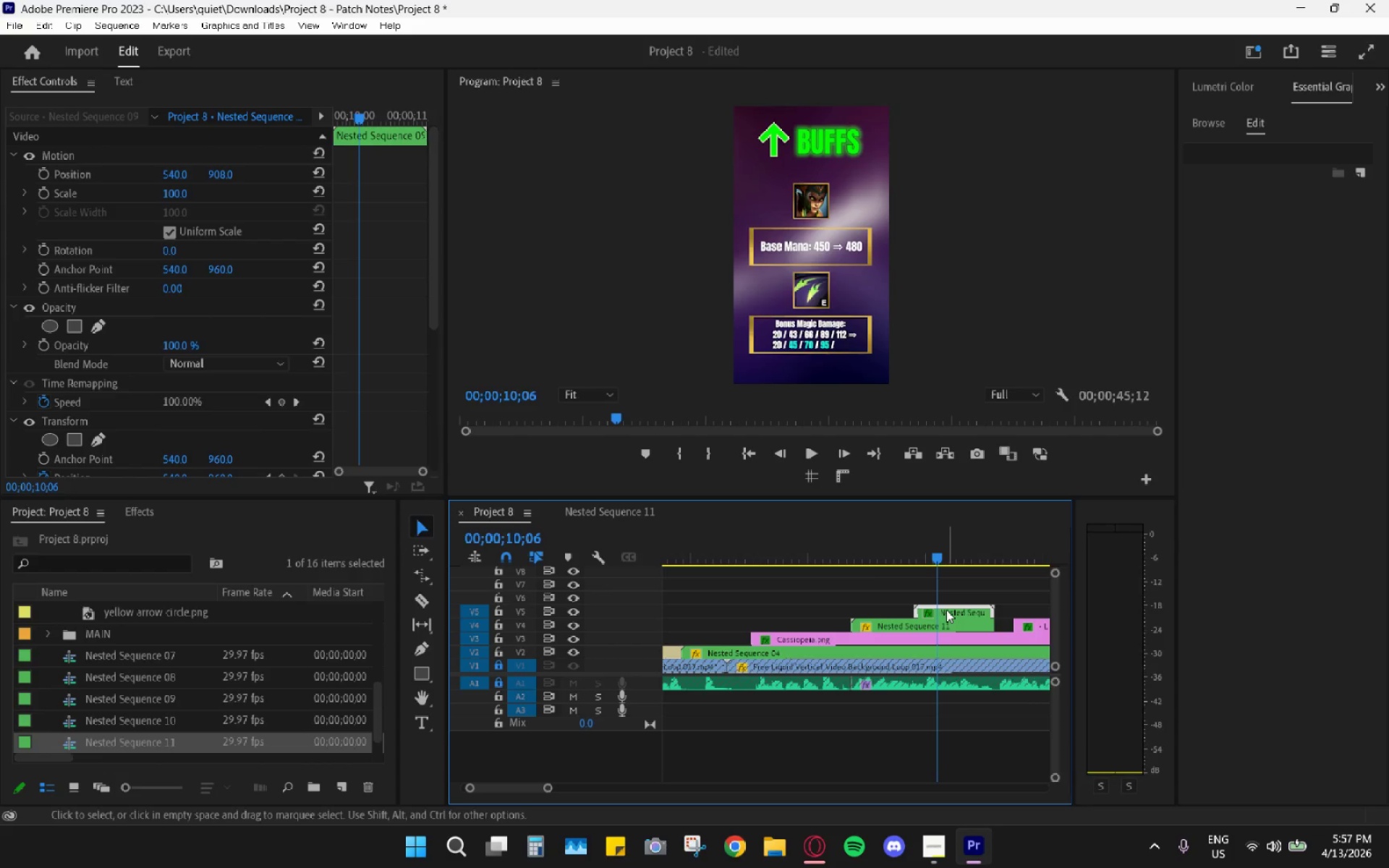 
left_click([946, 610])
 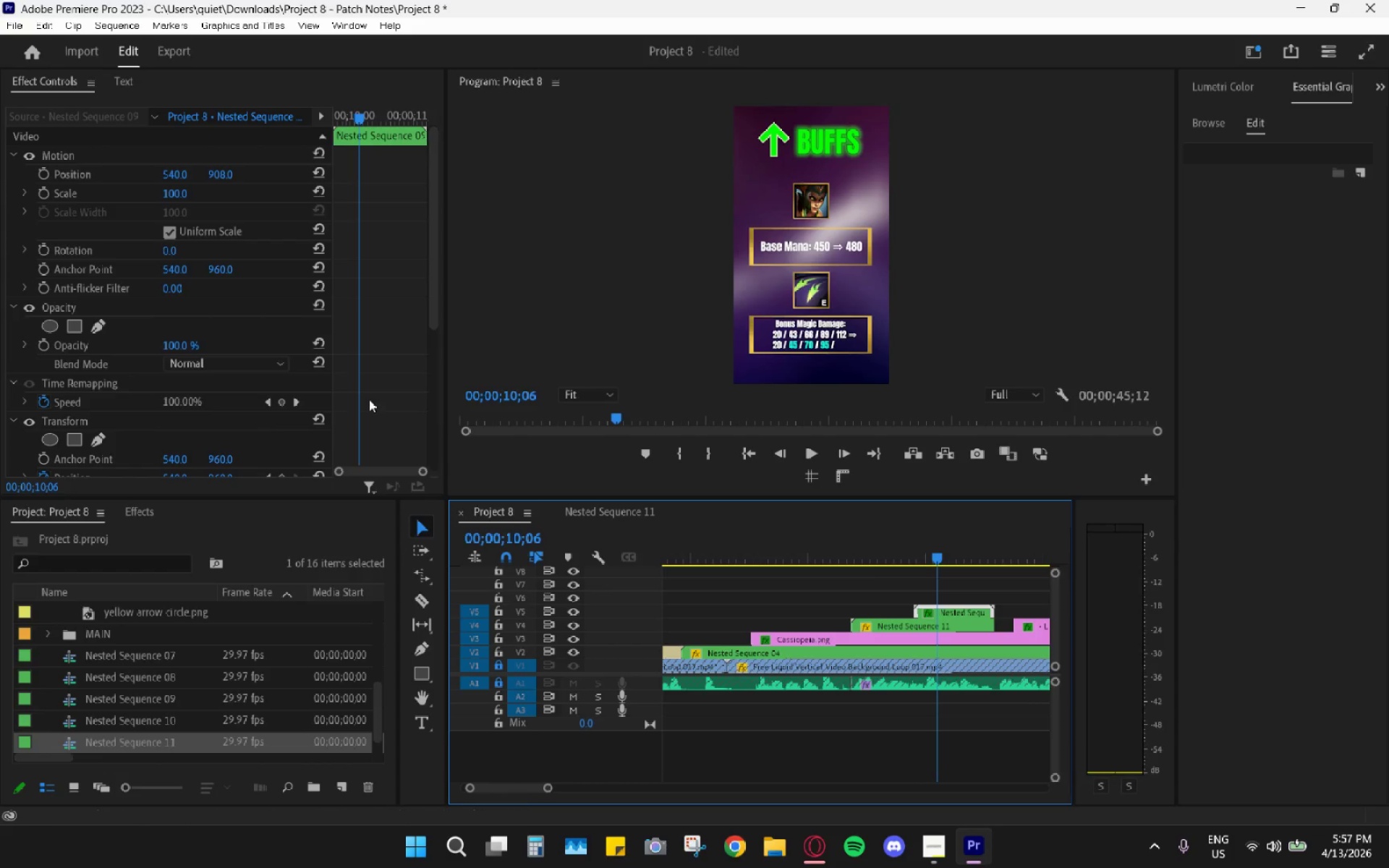 
scroll: coordinate [369, 399], scroll_direction: down, amount: 7.0
 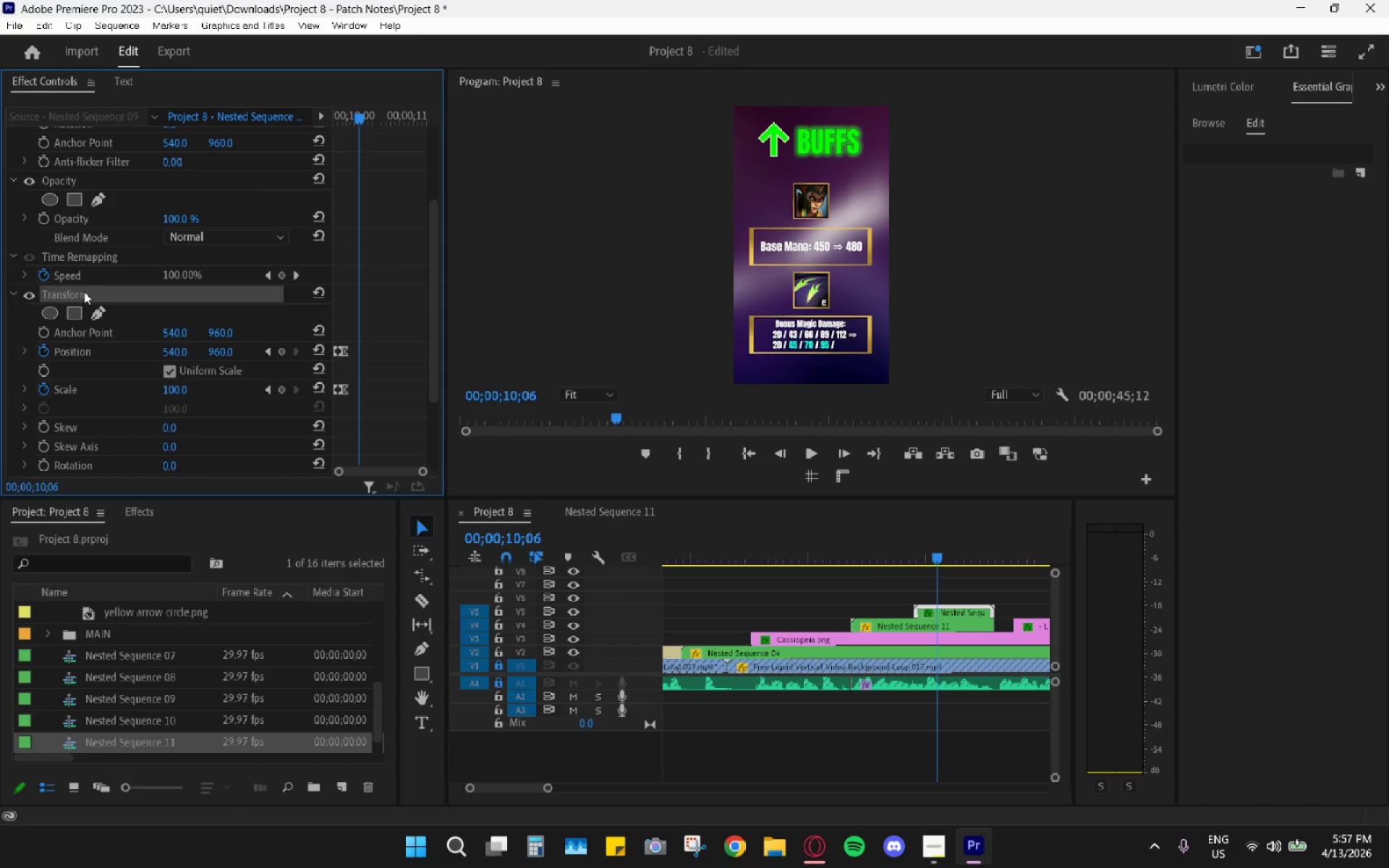 
hold_key(key=ControlLeft, duration=0.7)
 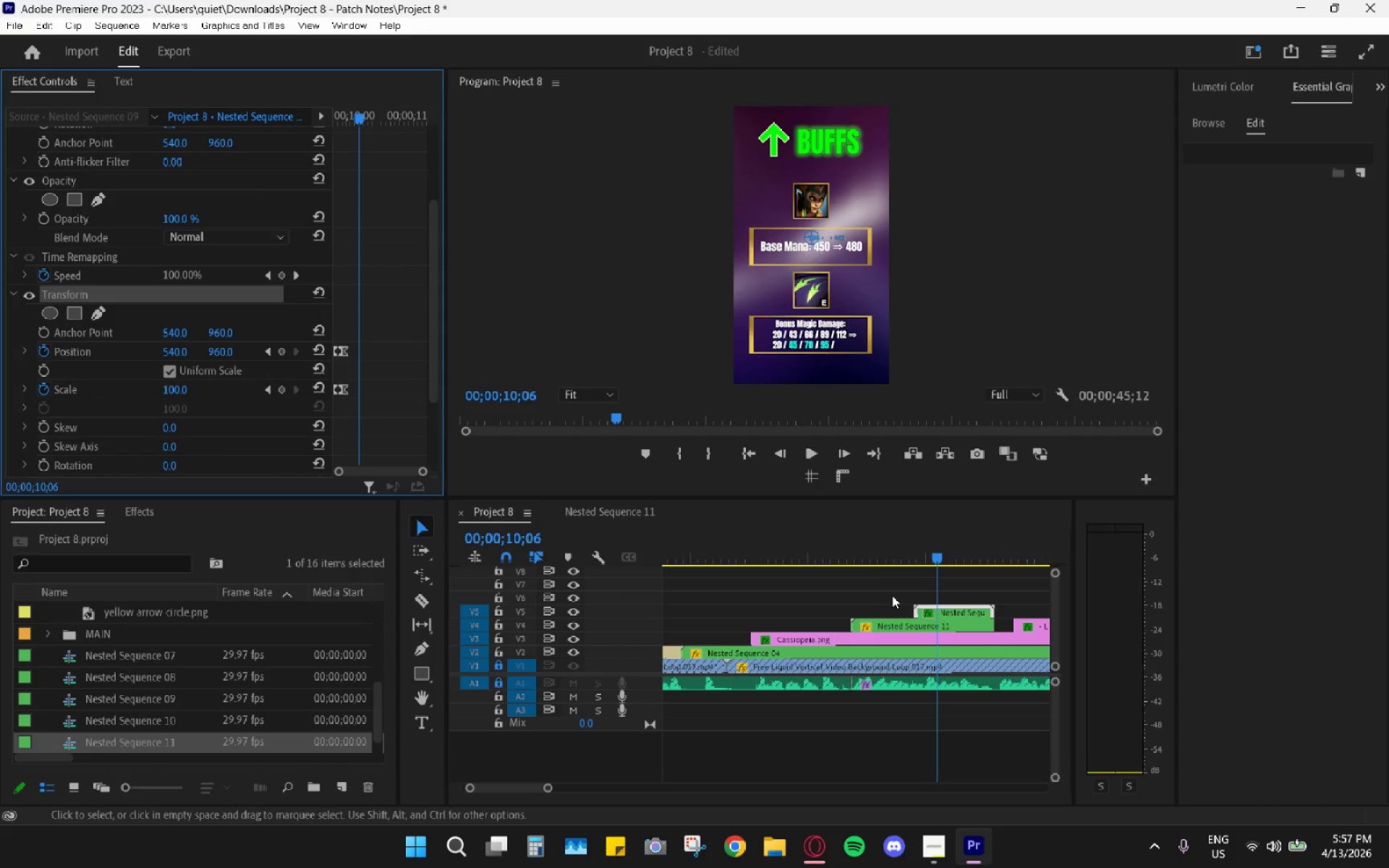 
left_click([862, 537])